 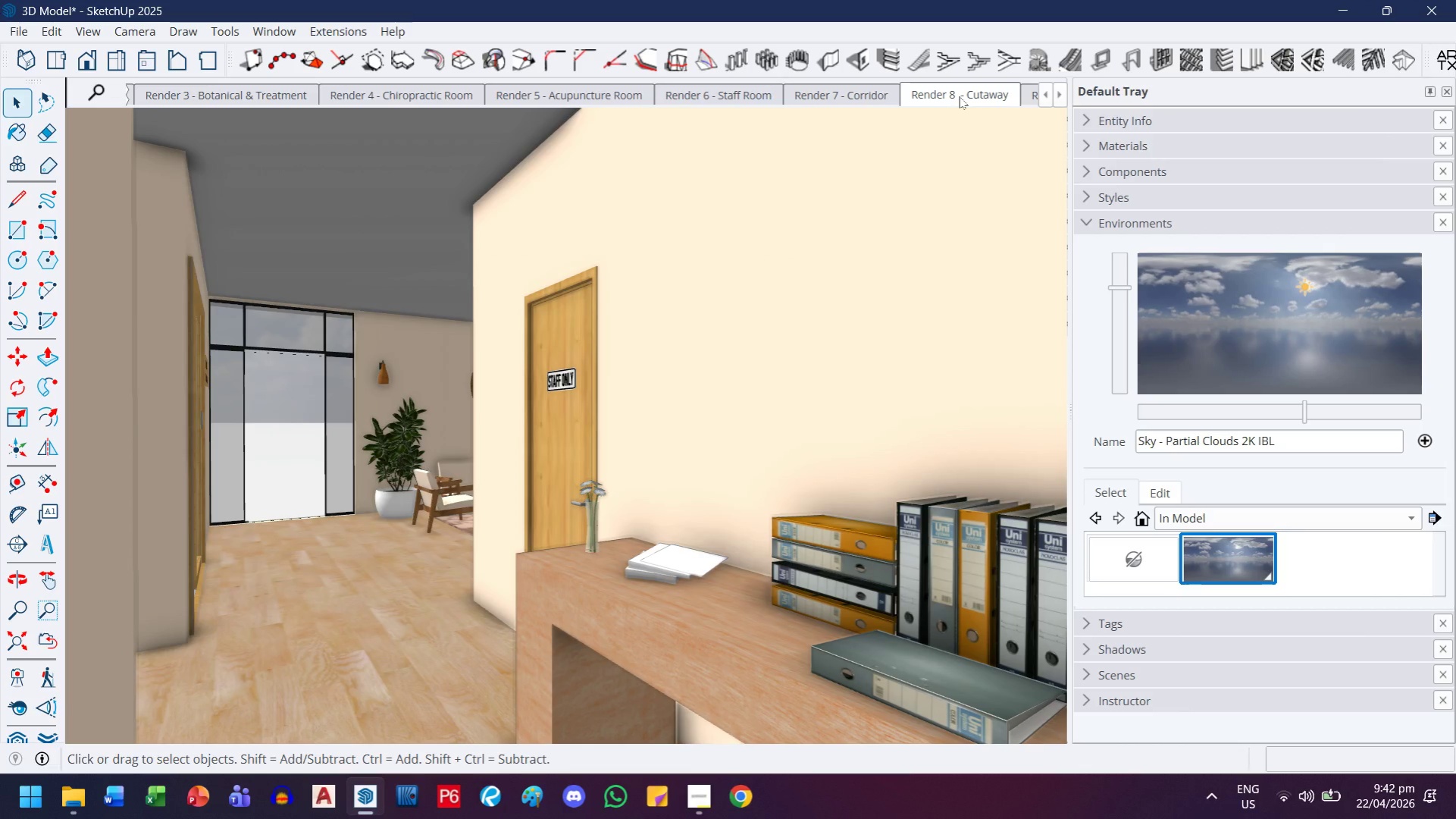 
mouse_move([921, 99])
 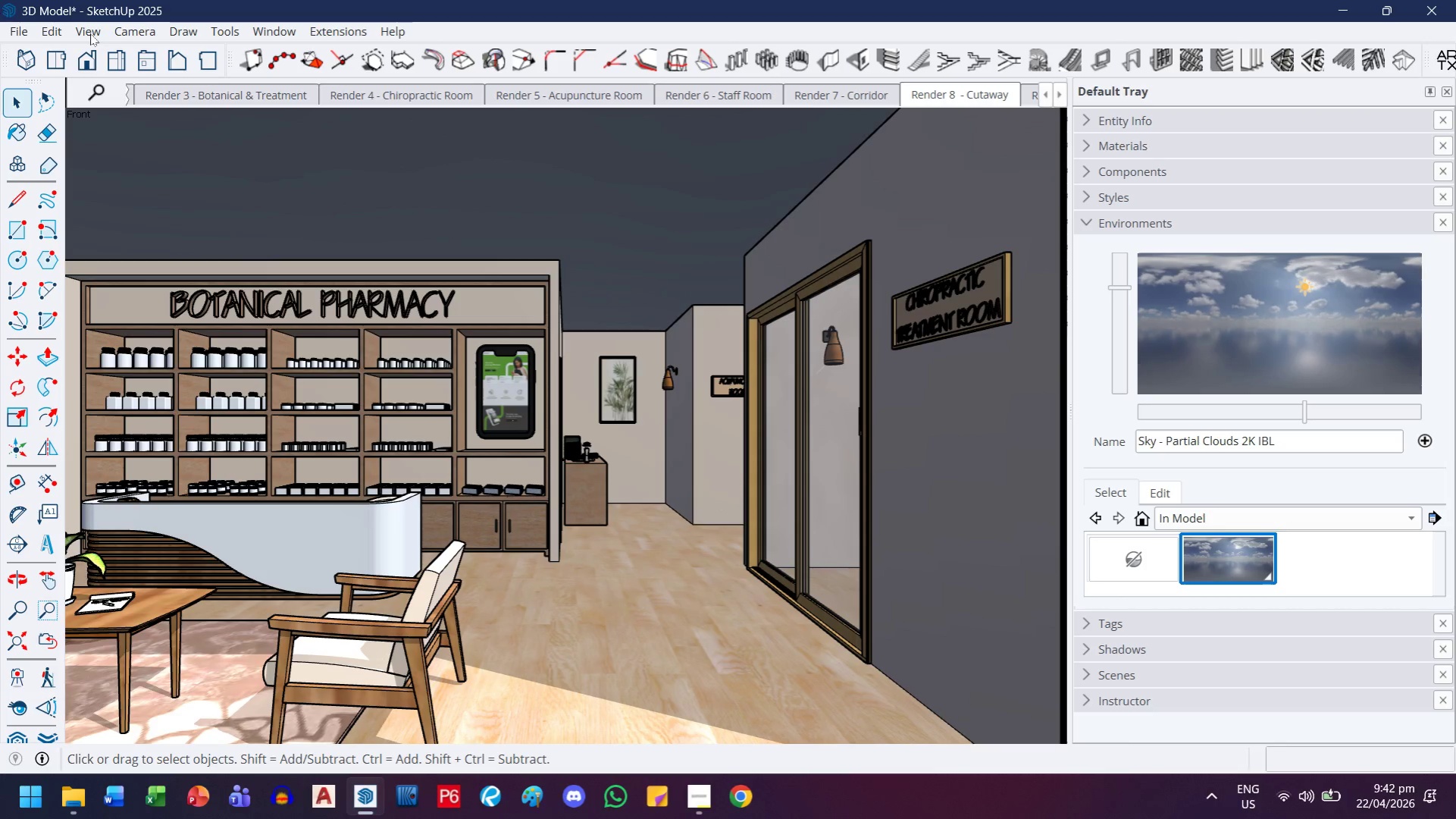 
left_click([90, 33])
 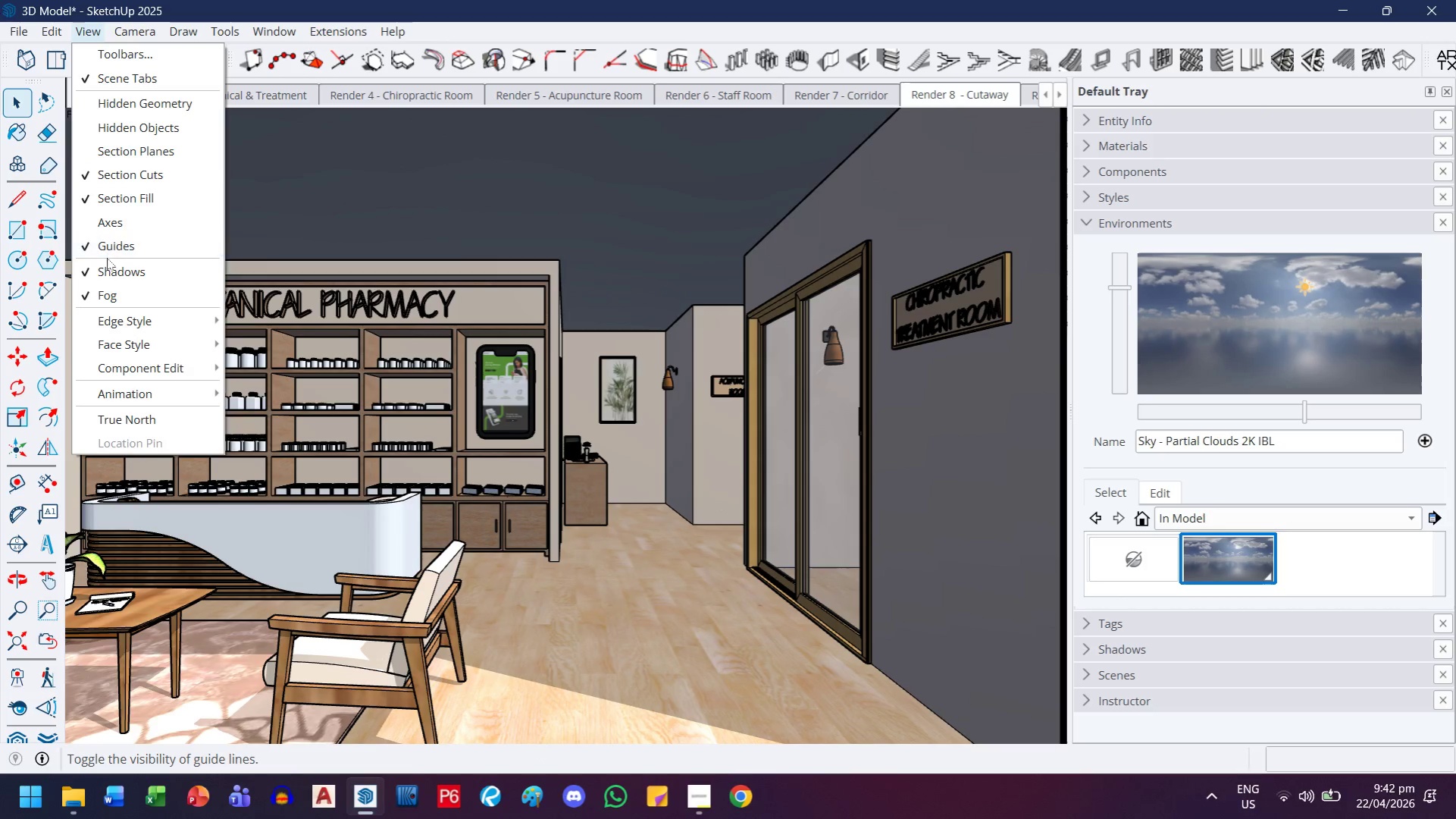 
left_click([107, 265])
 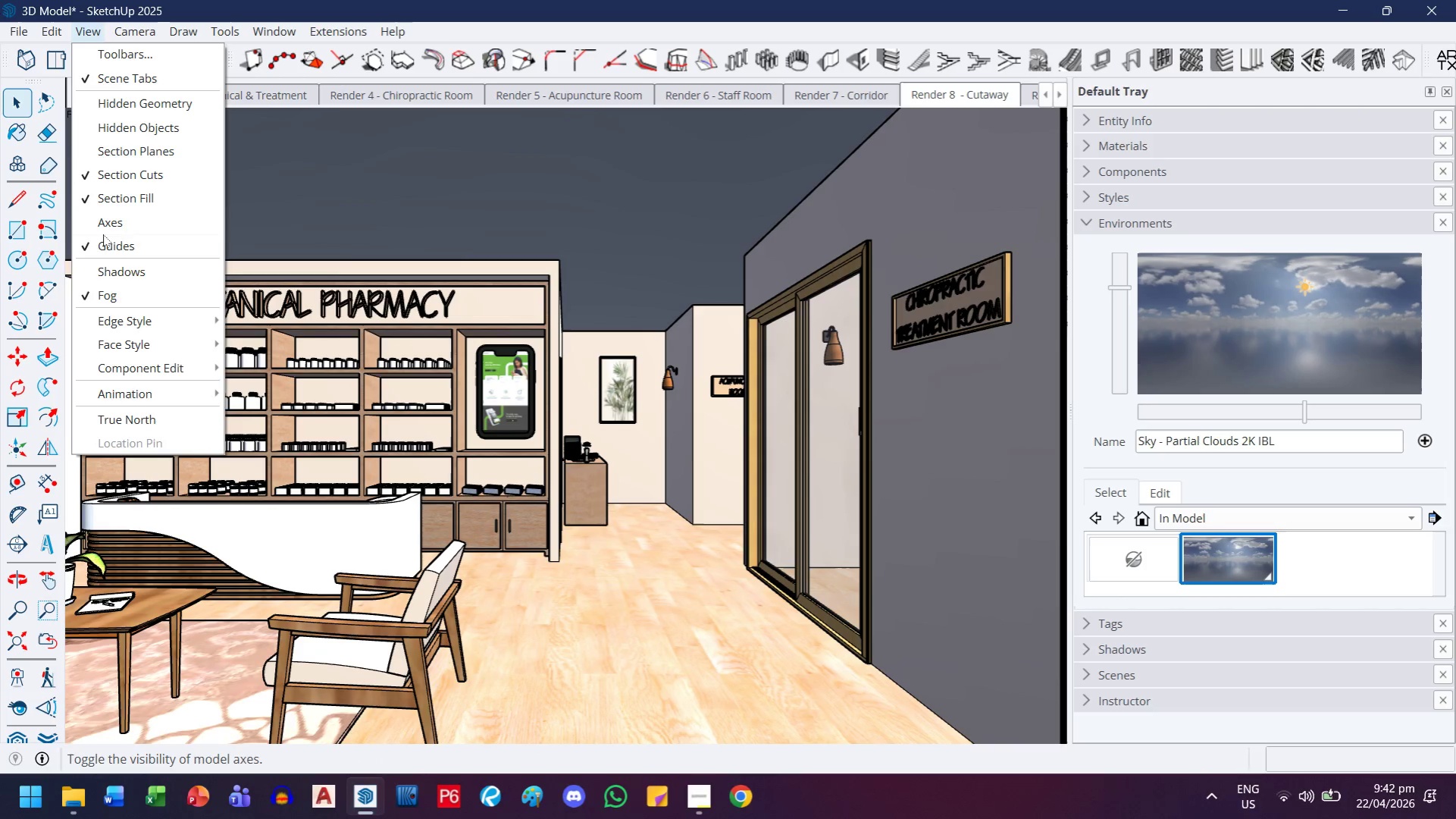 
left_click([101, 291])
 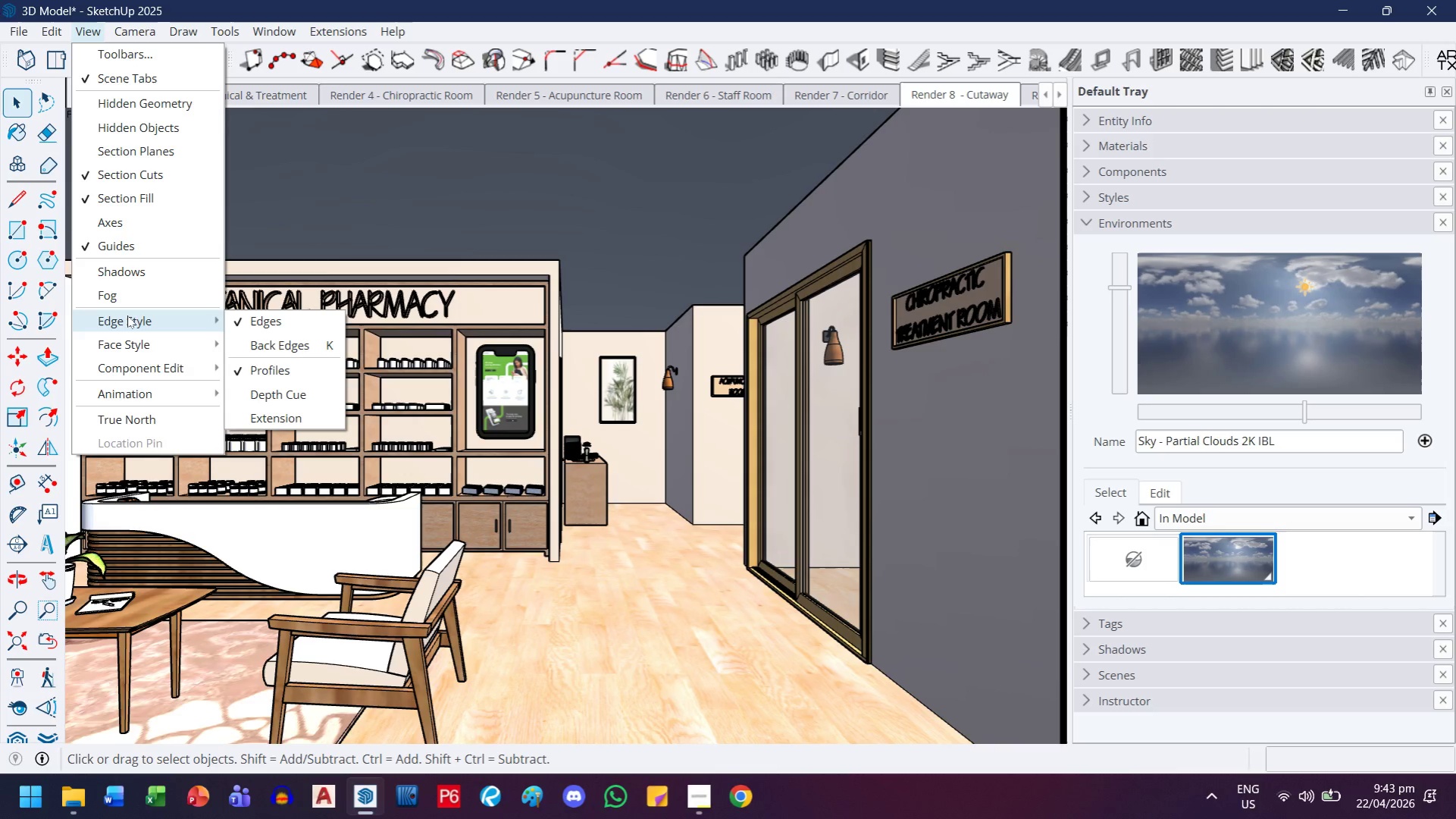 
wait(16.73)
 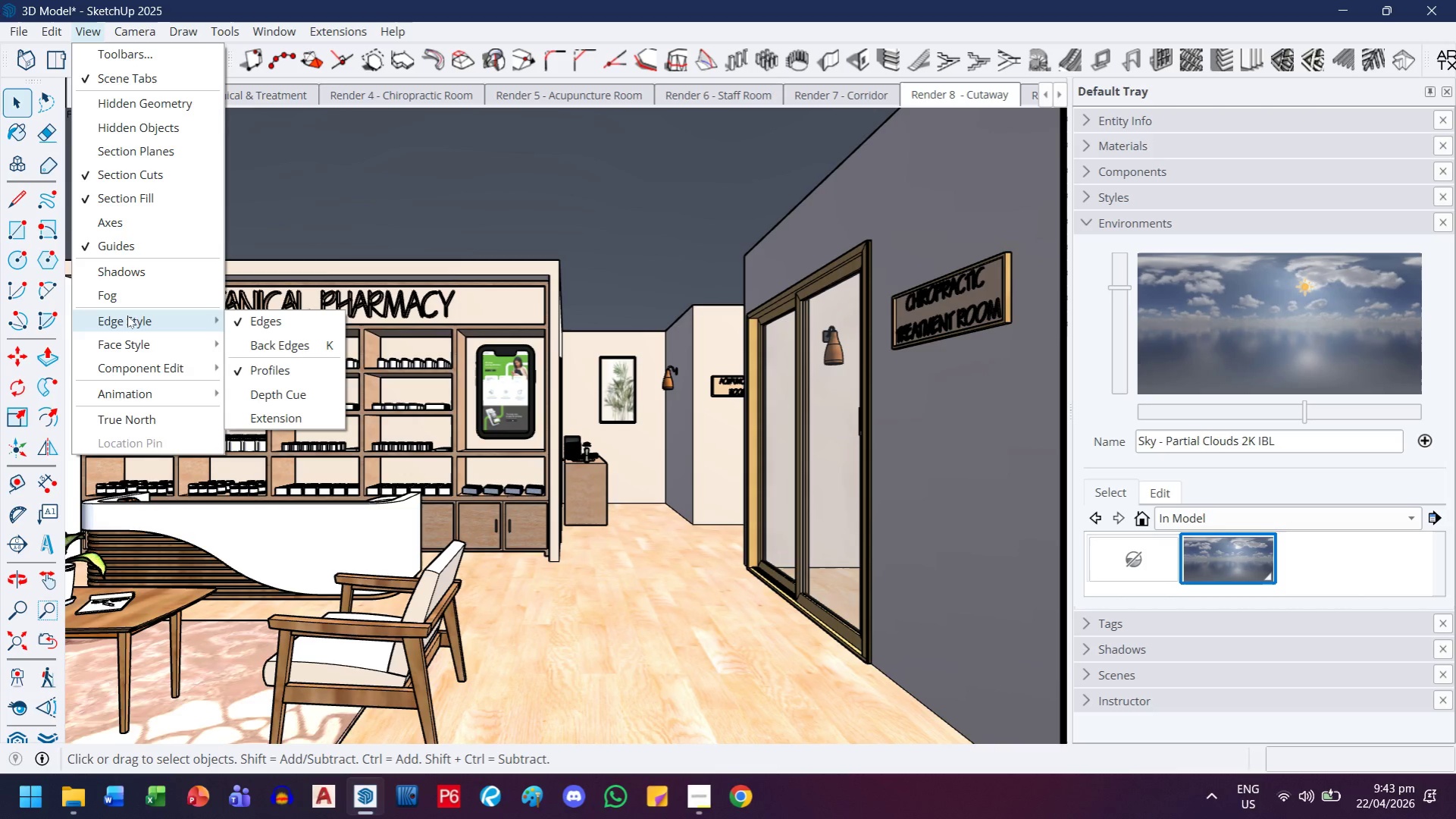 
left_click([629, 287])
 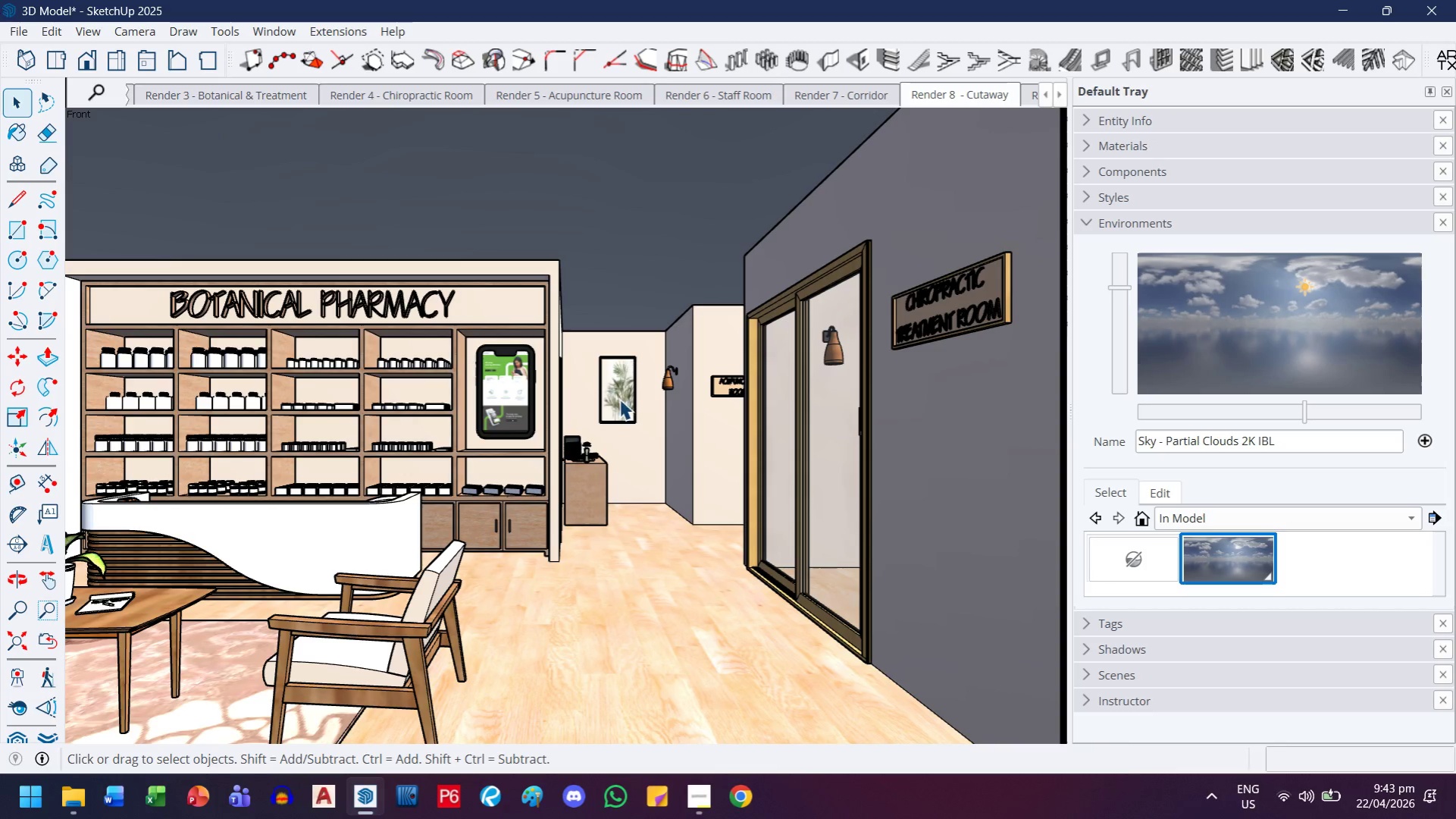 
scroll: coordinate [624, 428], scroll_direction: down, amount: 6.0
 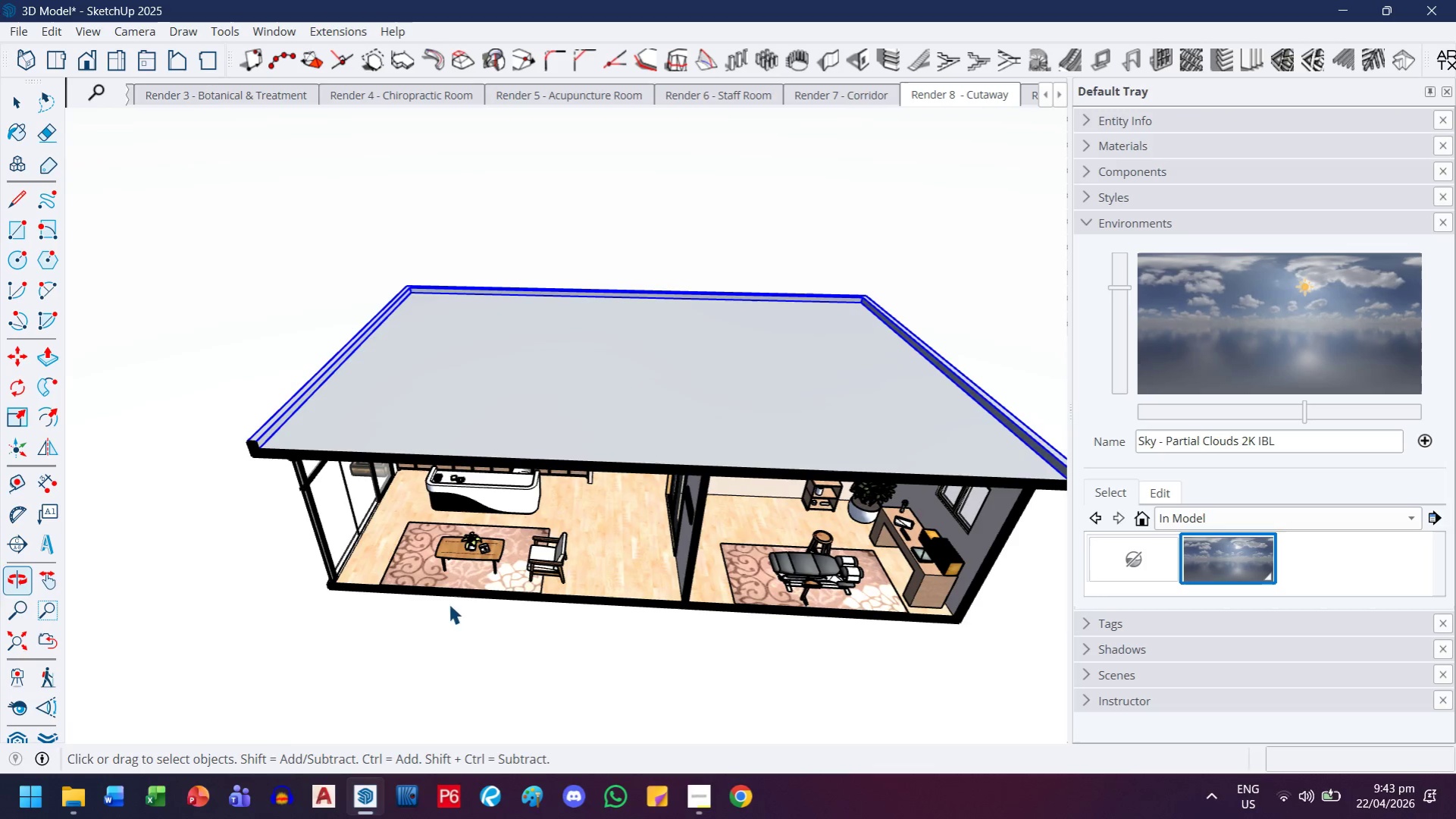 
left_click([187, 412])
 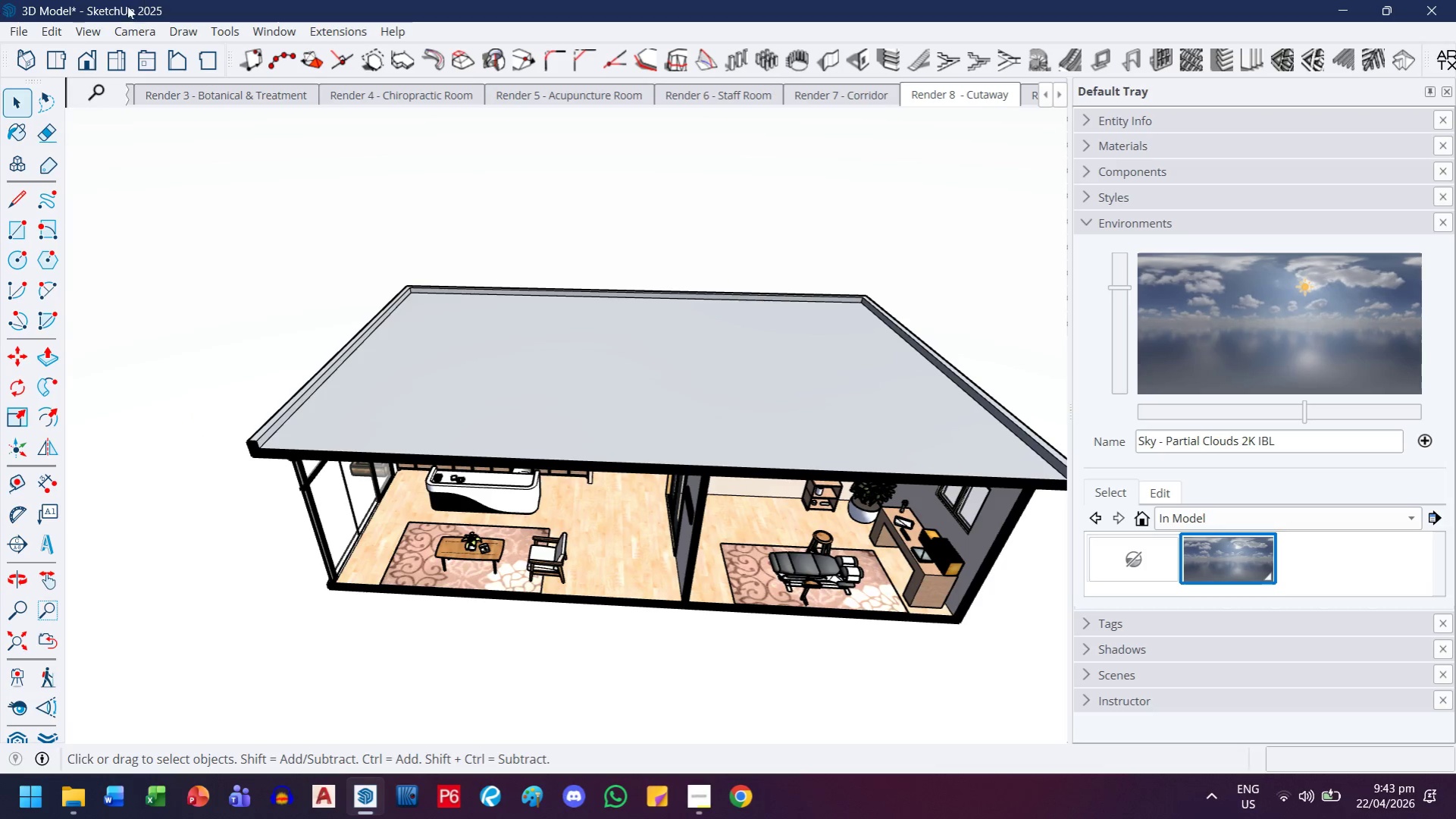 
left_click([89, 33])
 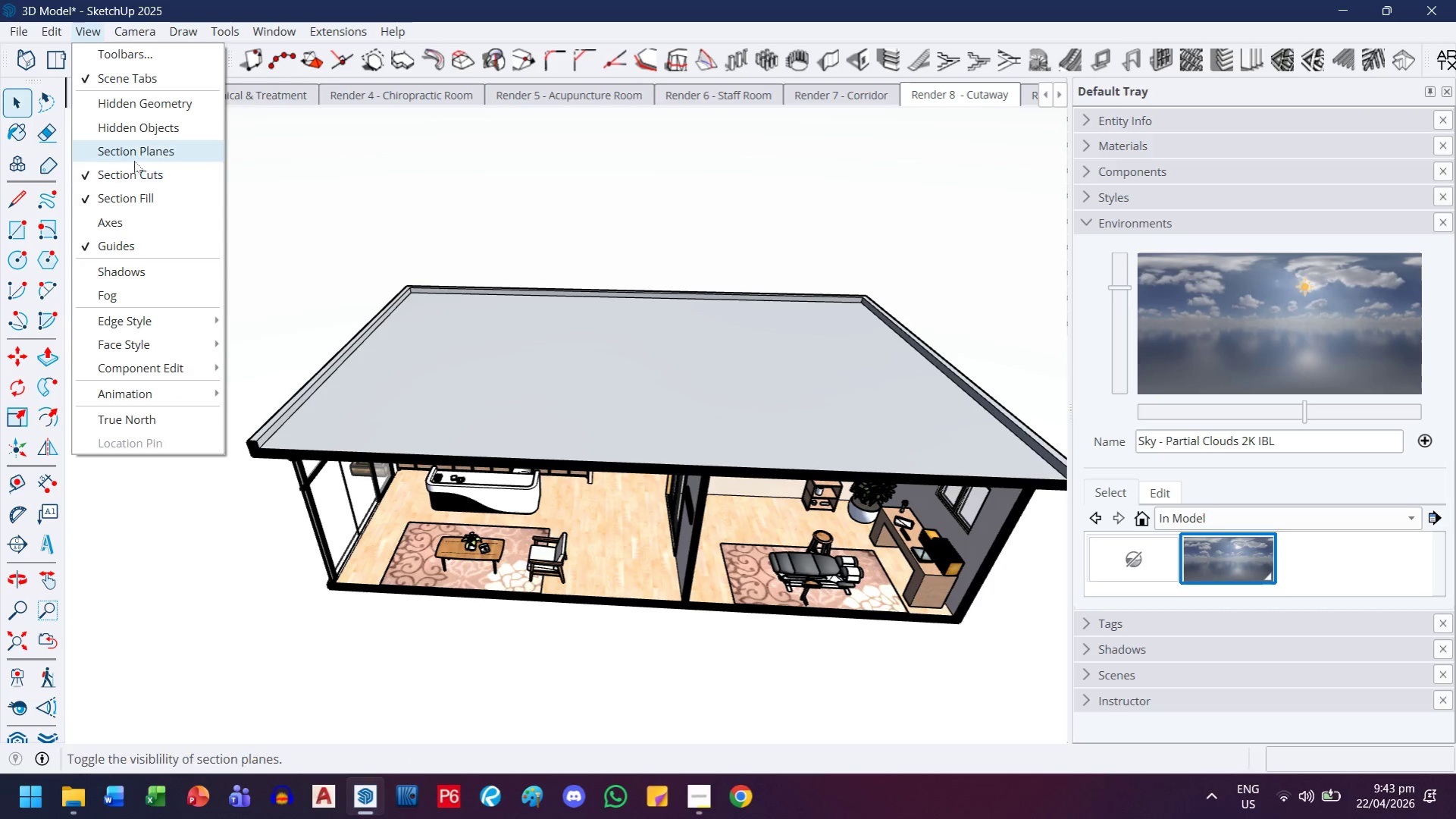 
left_click([140, 146])
 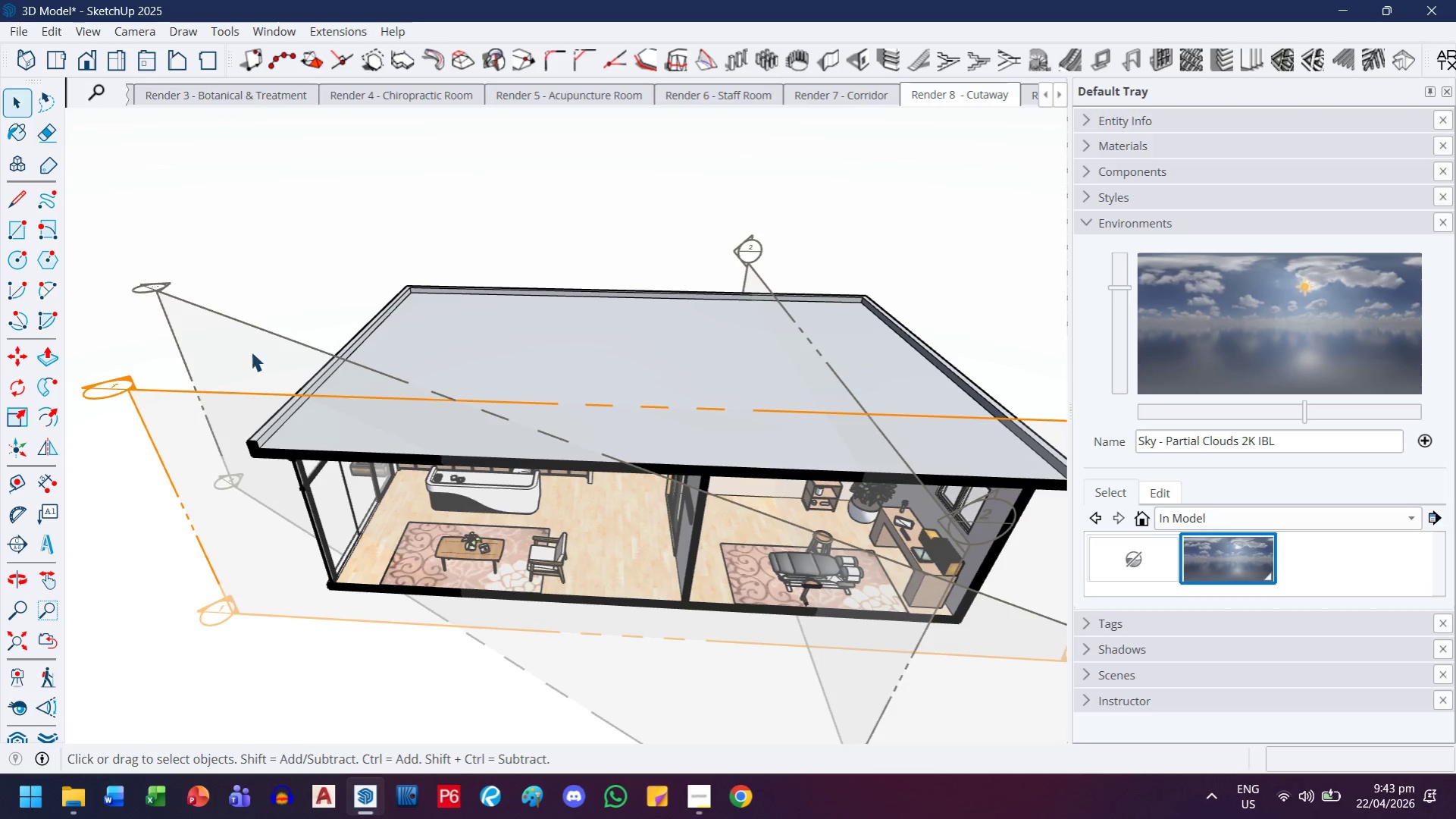 
left_click([256, 320])
 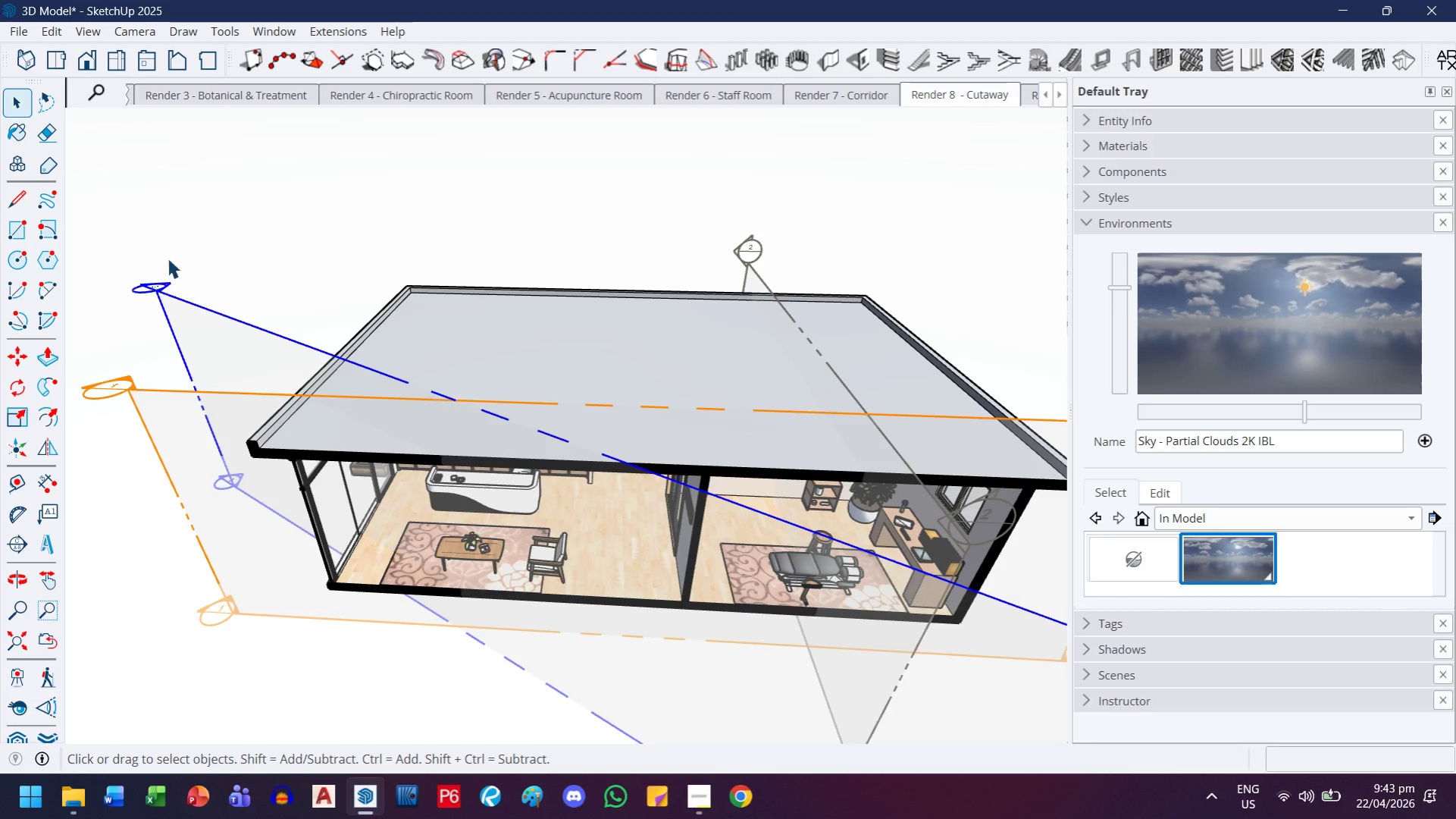 
right_click([199, 307])
 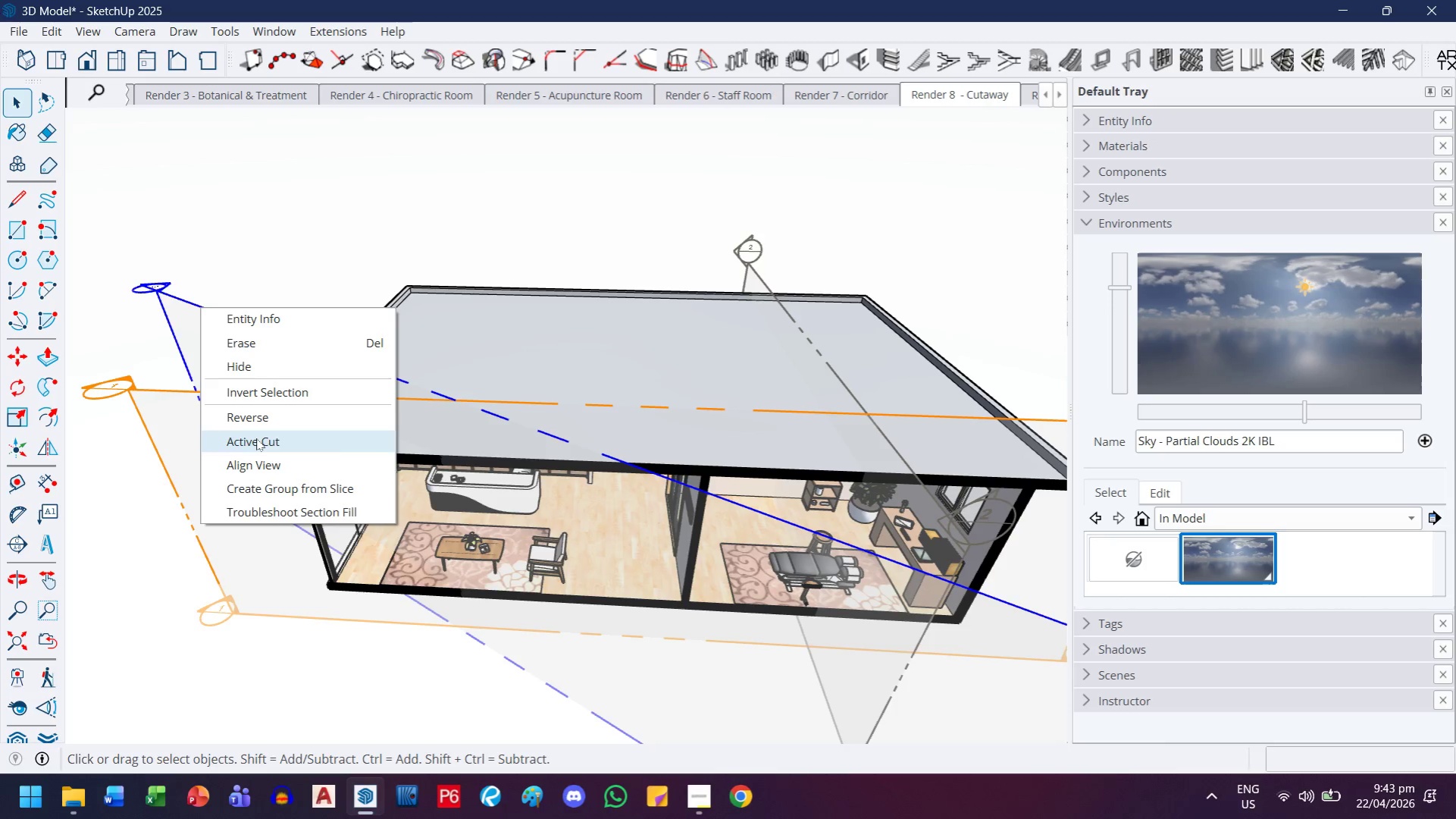 
left_click([256, 438])
 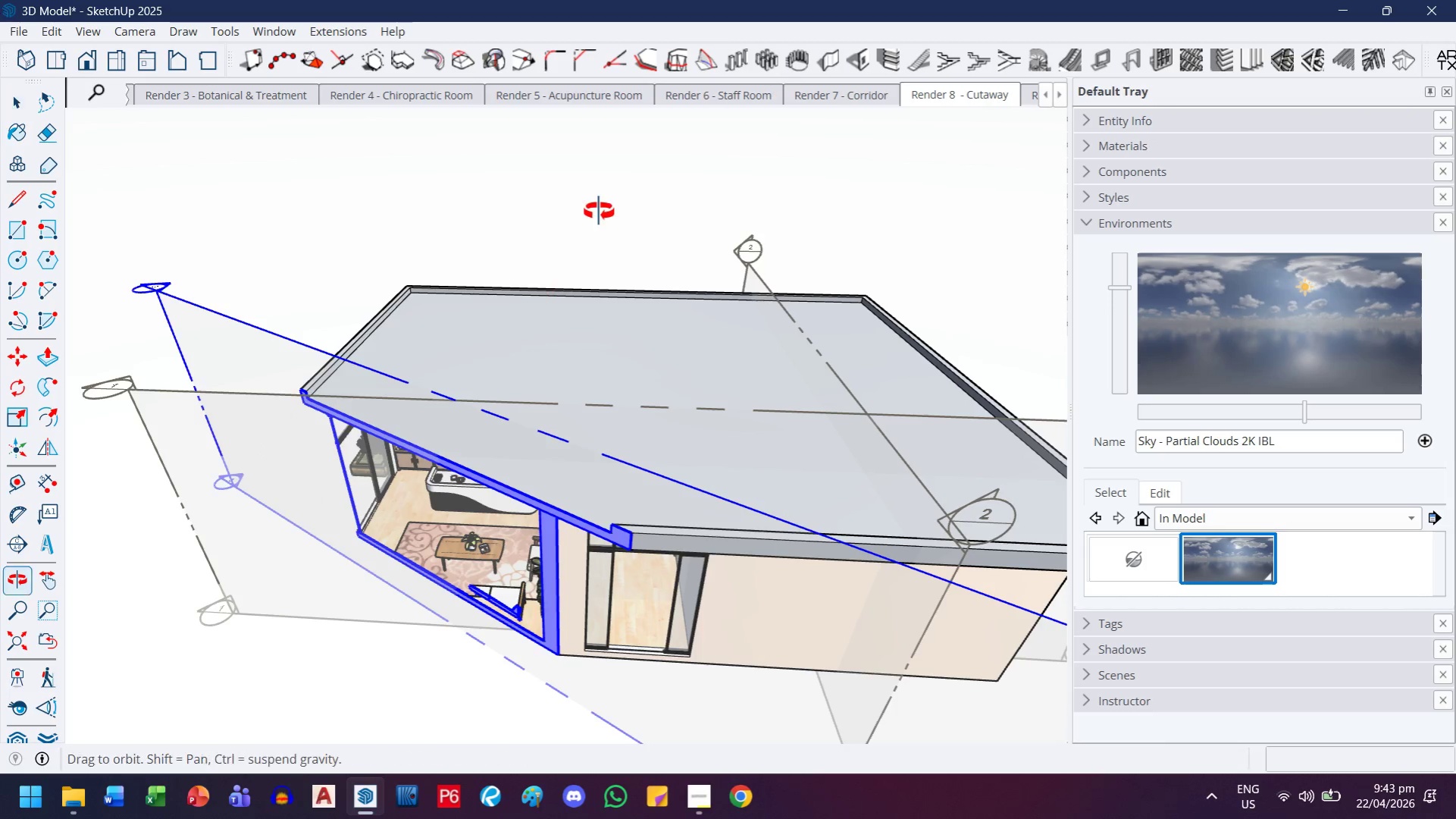 
scroll: coordinate [550, 388], scroll_direction: up, amount: 5.0
 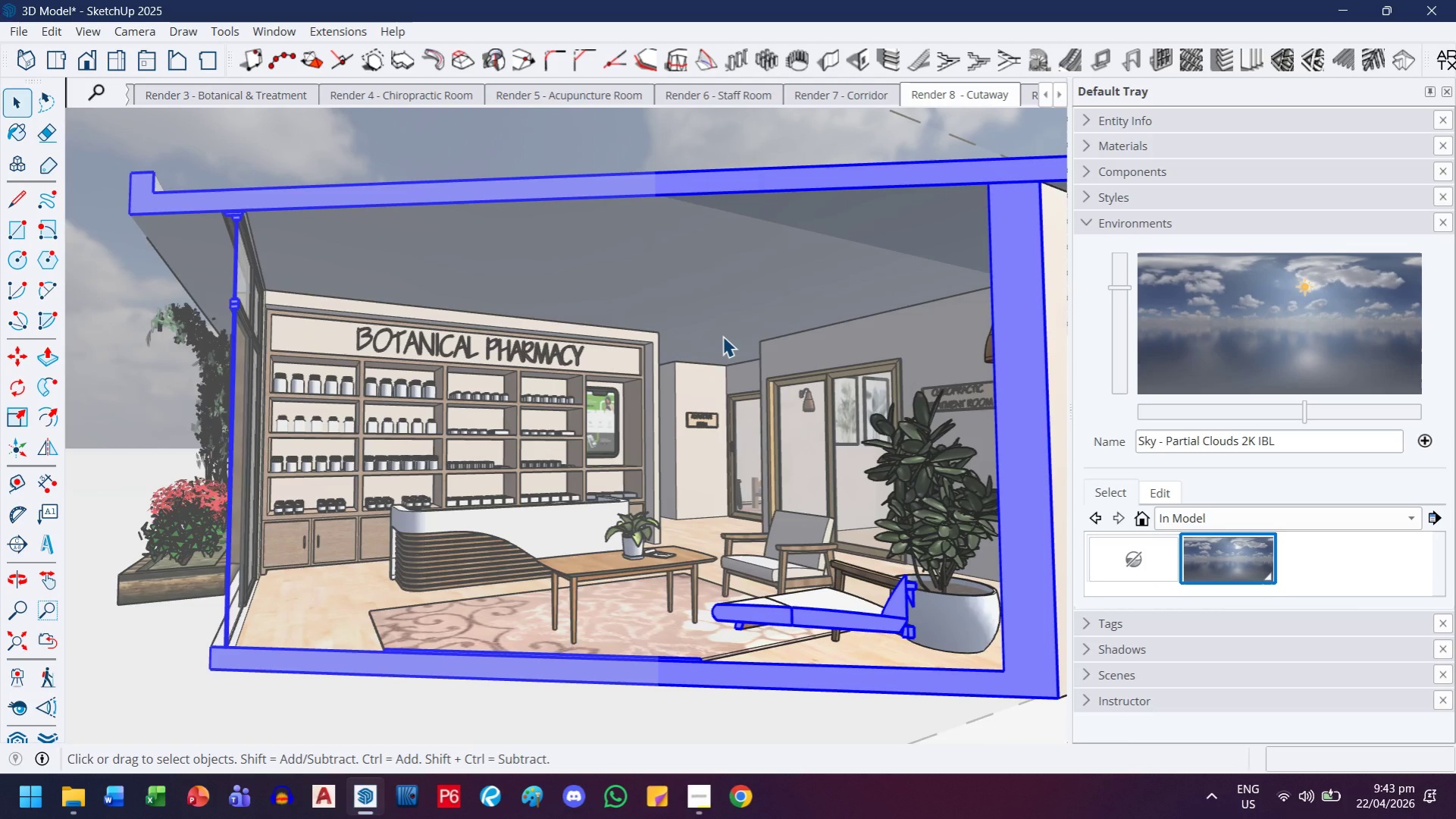 
scroll: coordinate [719, 368], scroll_direction: down, amount: 1.0
 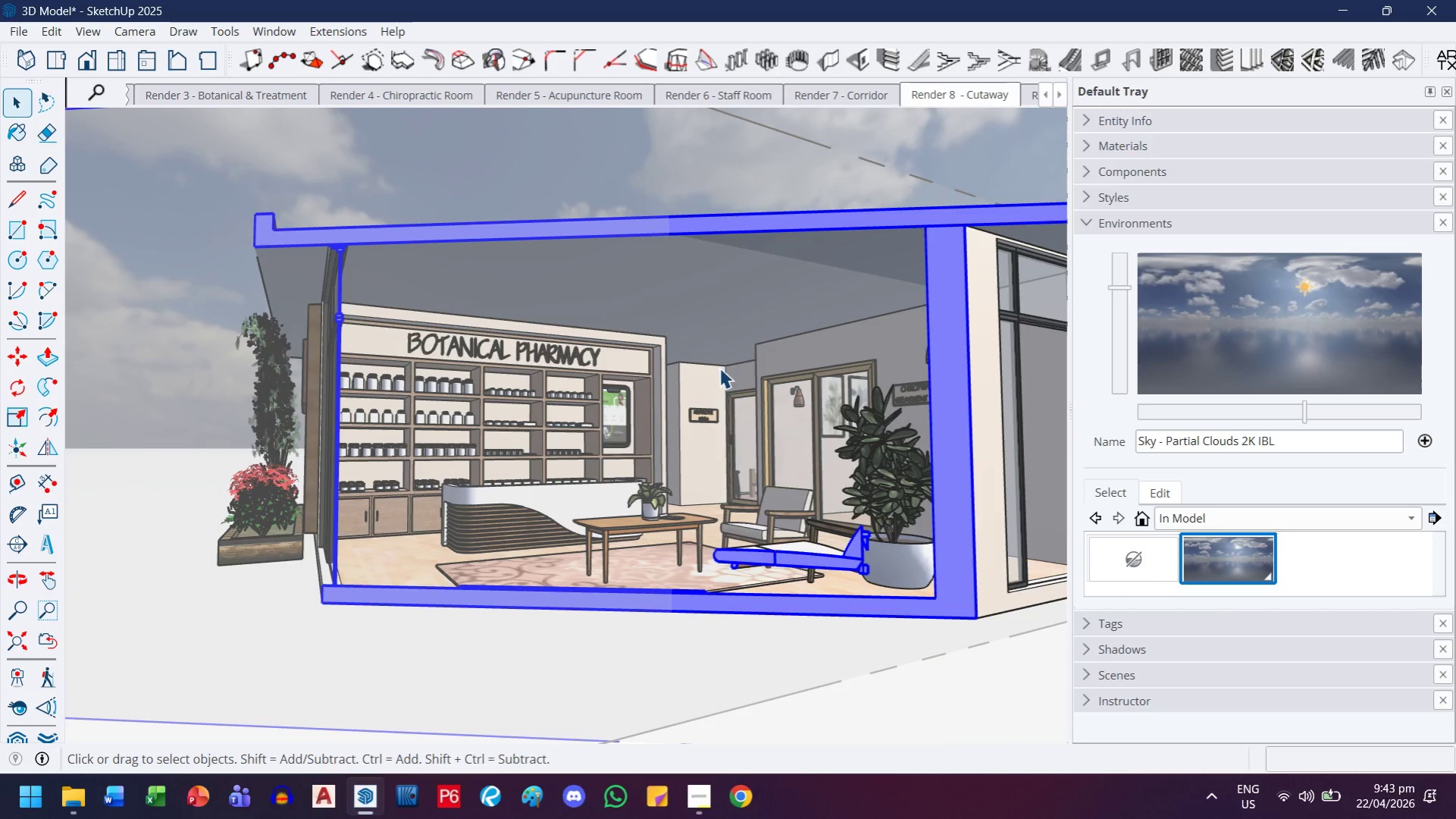 
key(H)
 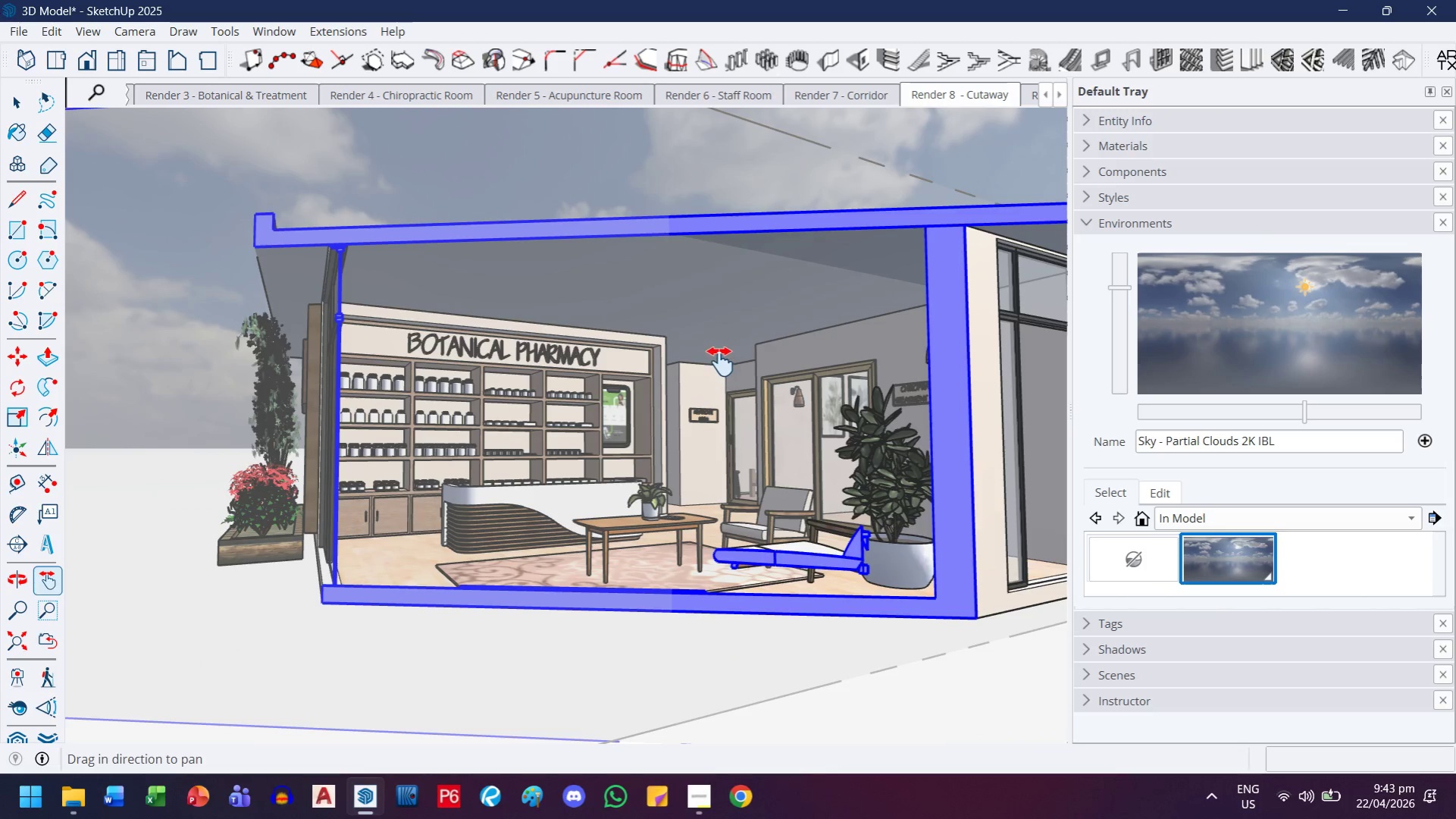 
left_click_drag(start_coordinate=[720, 362], to_coordinate=[638, 372])
 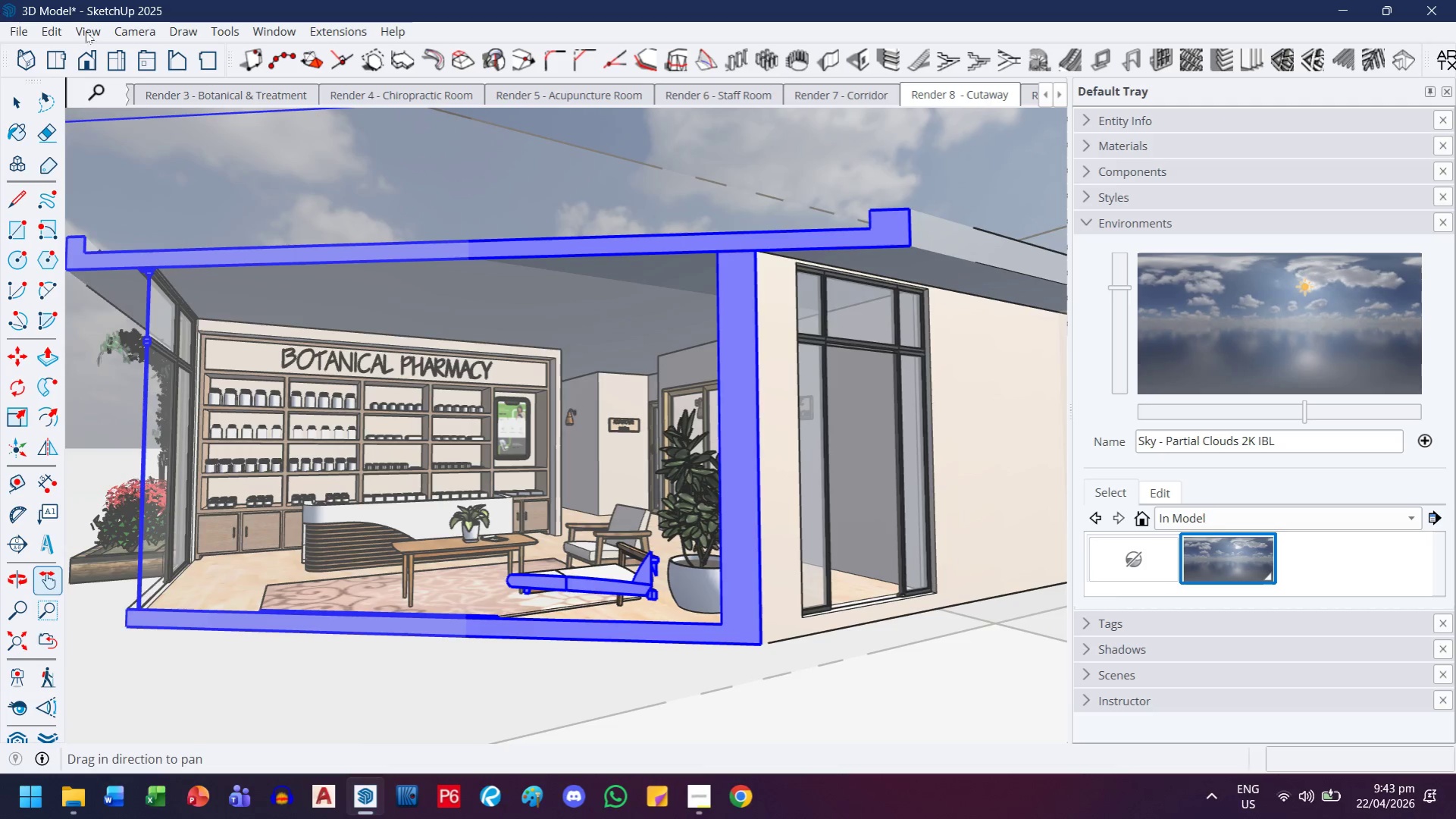 
left_click([92, 29])
 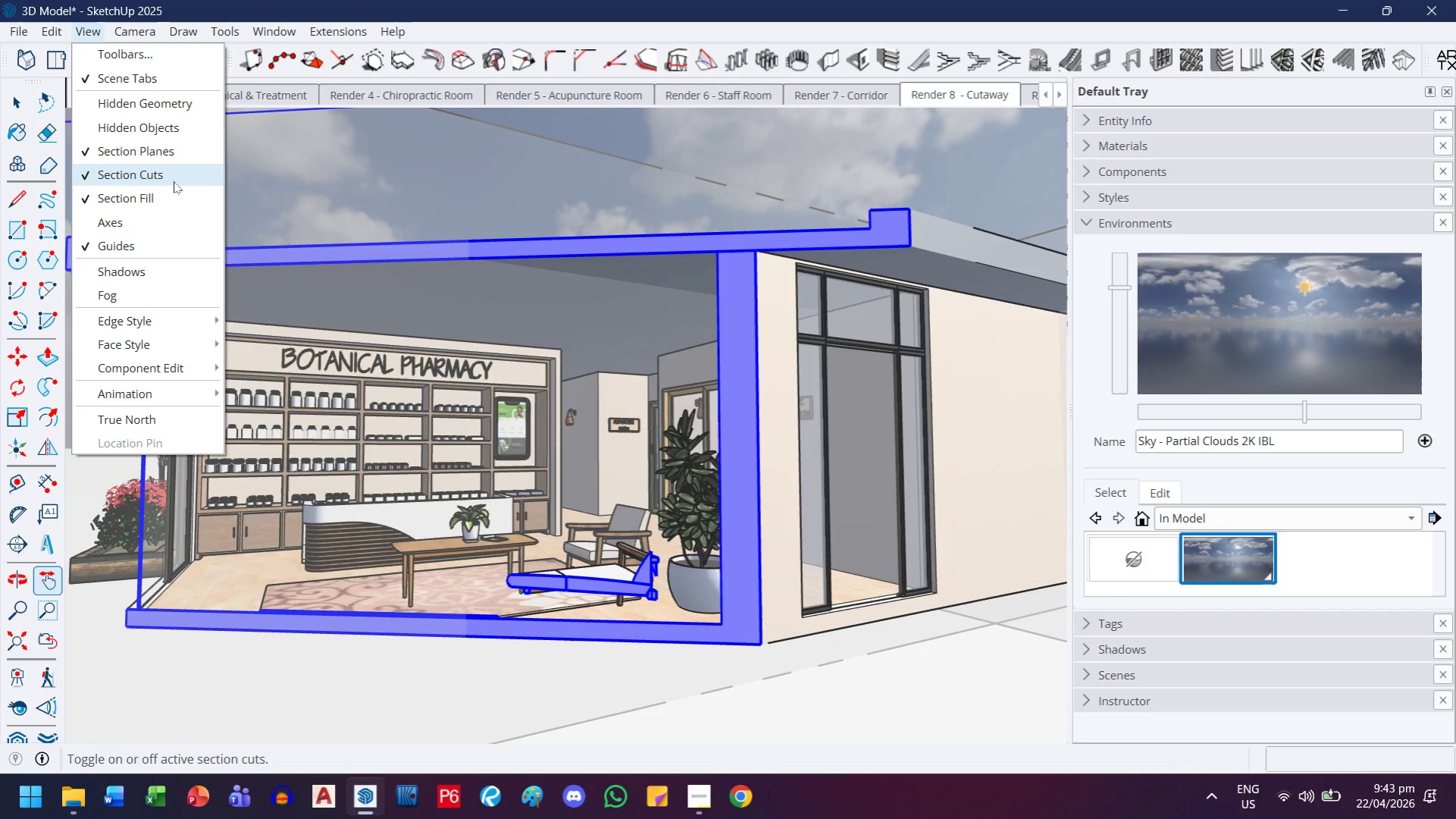 
left_click([174, 165])
 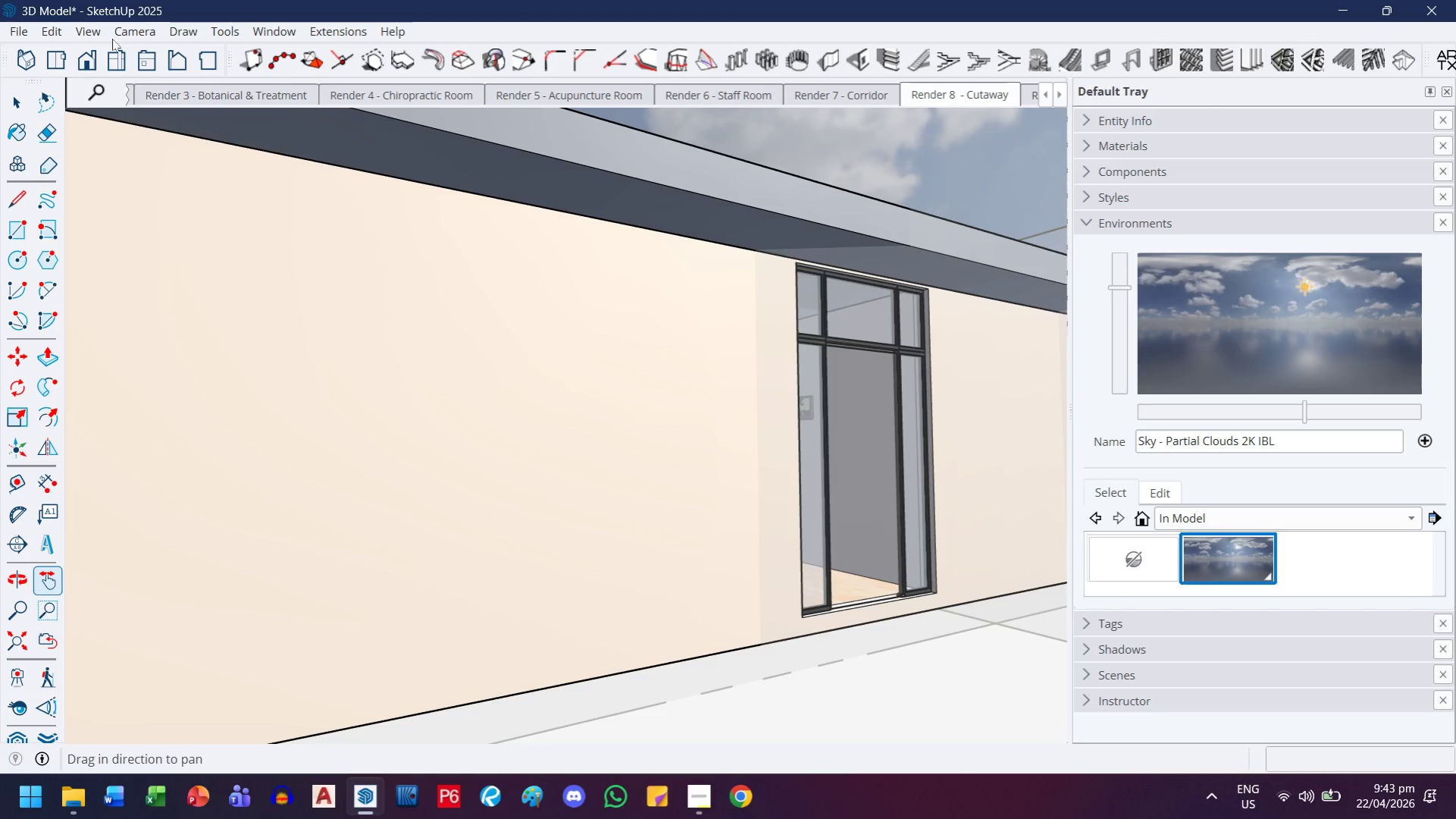 
left_click([86, 30])
 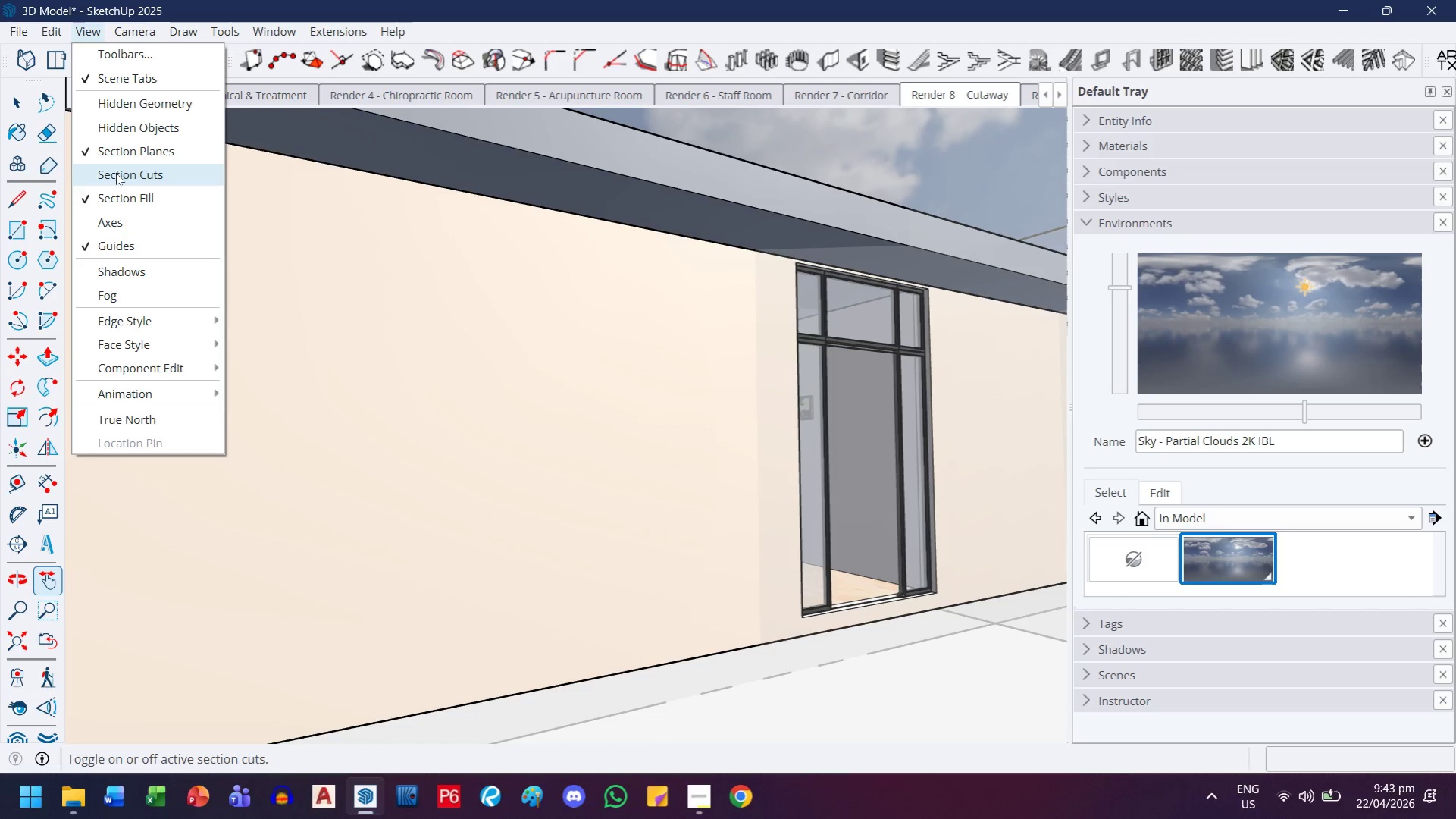 
left_click([116, 173])
 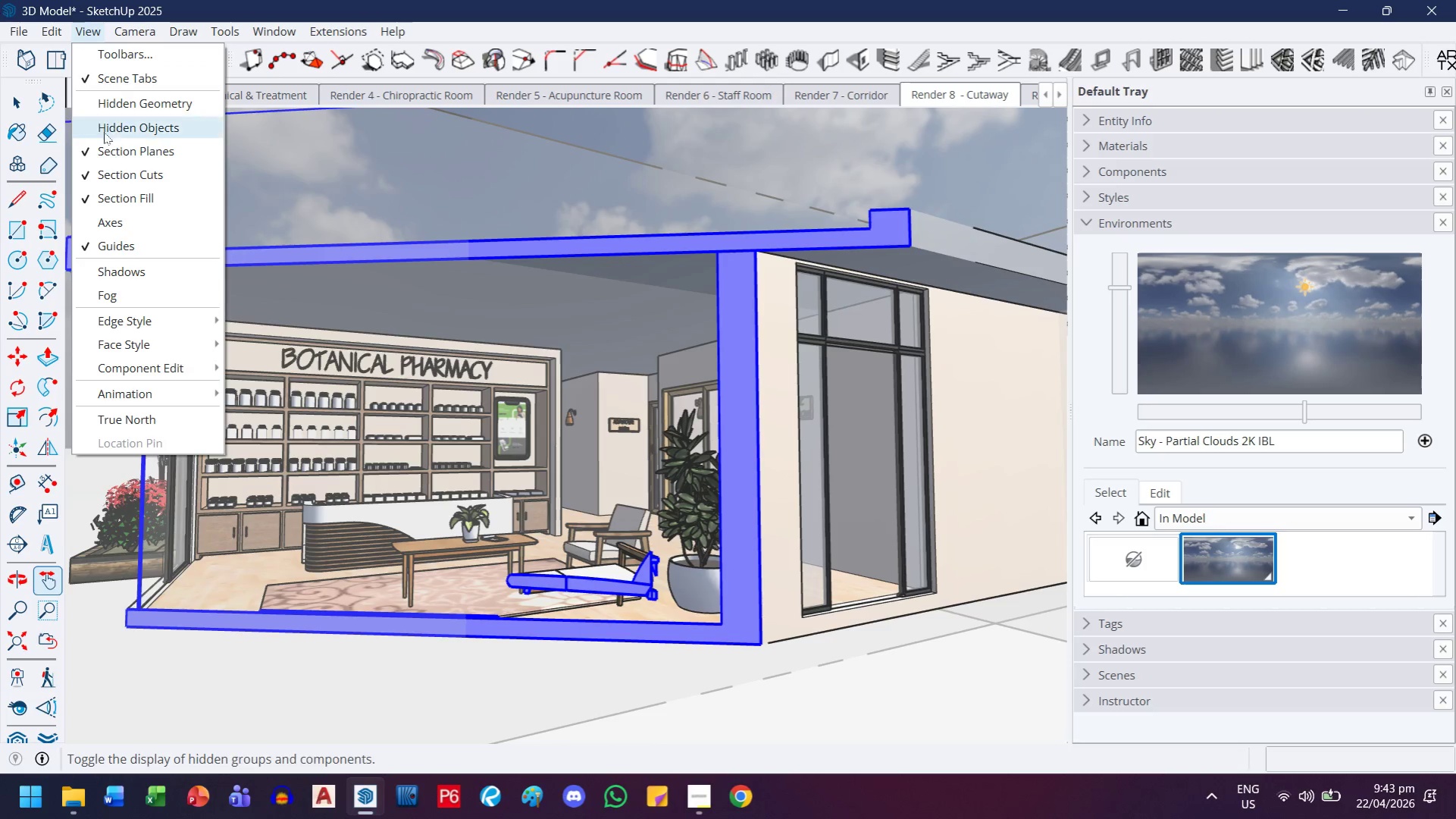 
left_click([108, 157])
 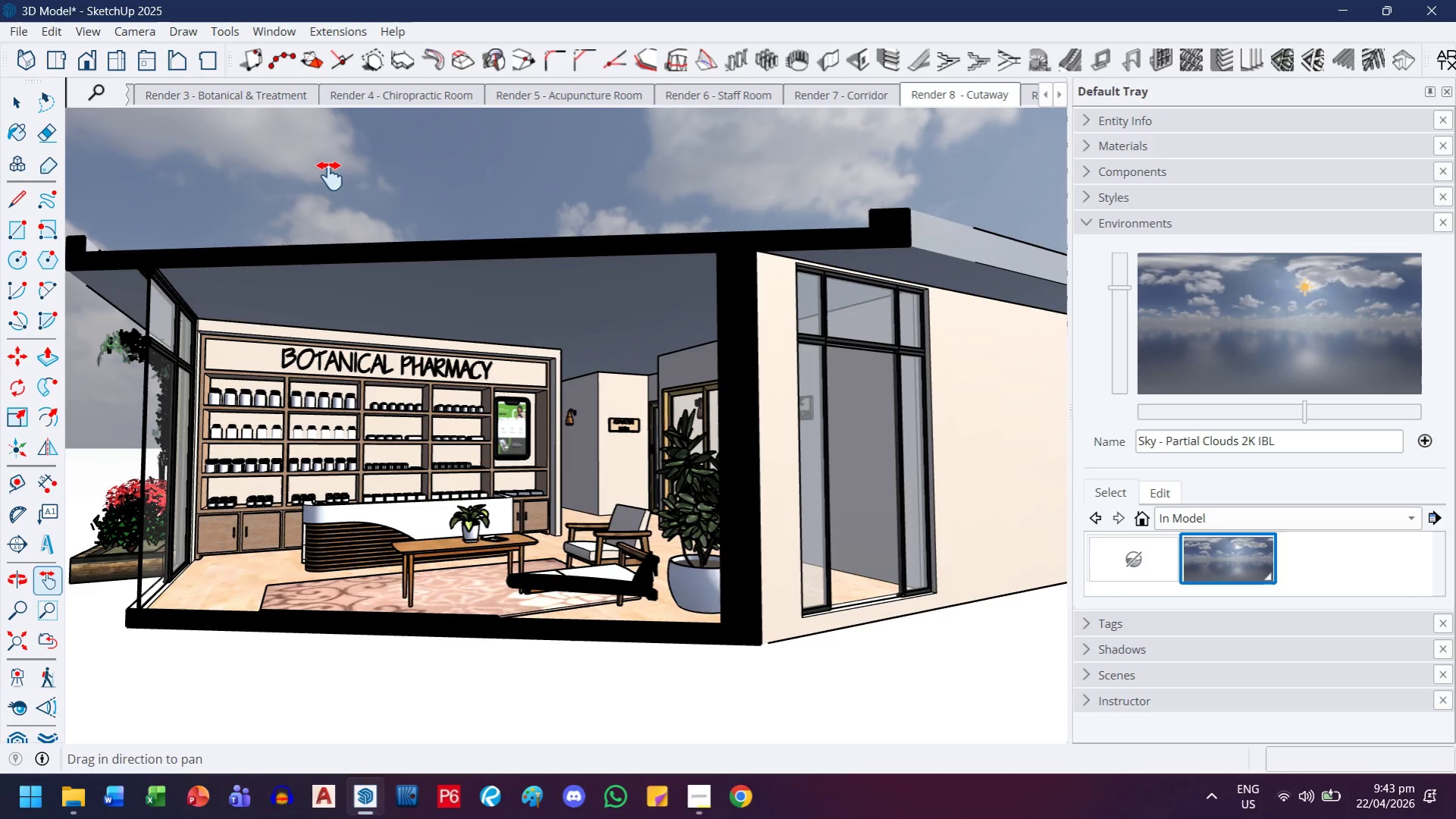 
left_click([330, 176])
 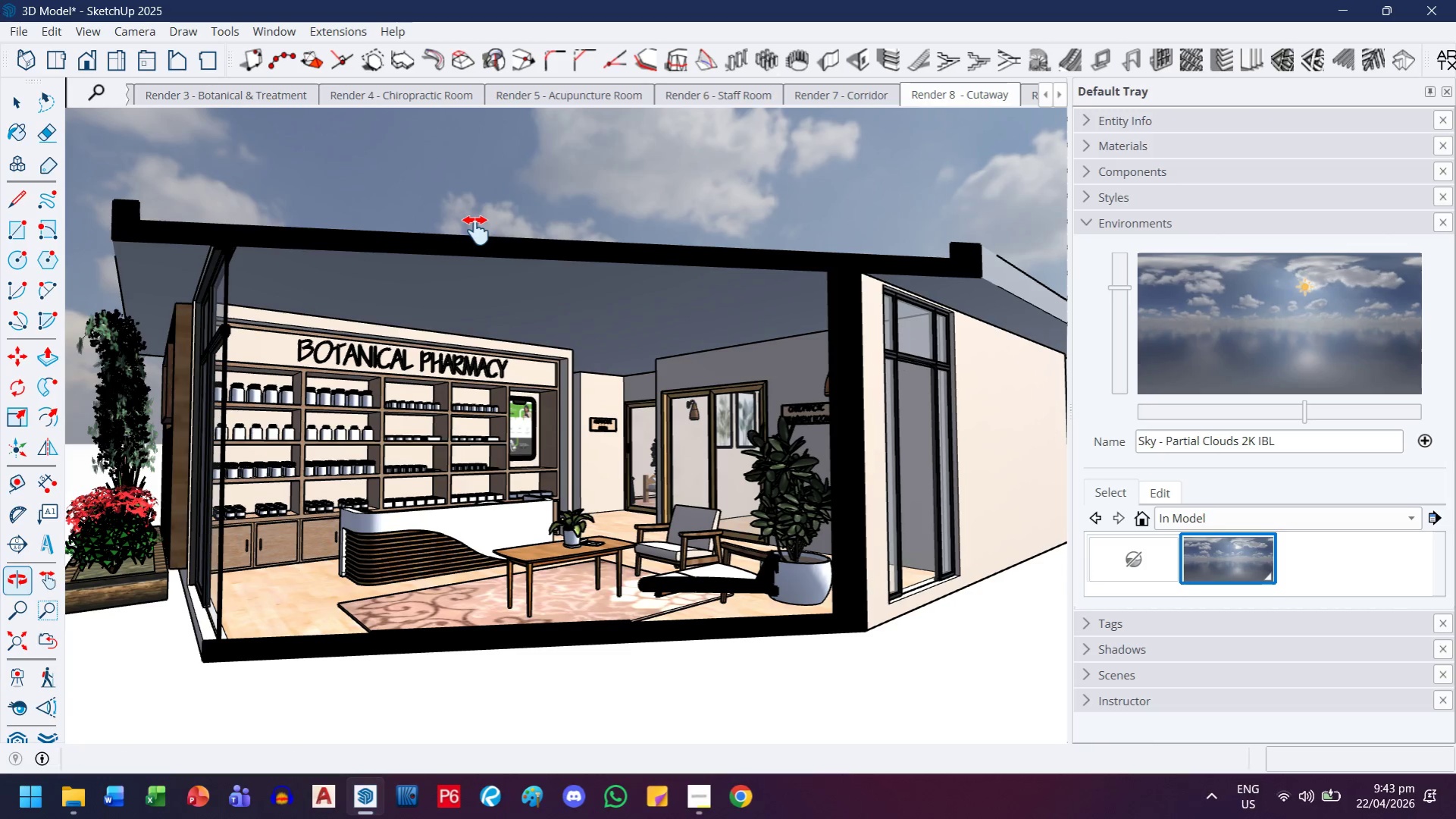 
scroll: coordinate [499, 284], scroll_direction: up, amount: 1.0
 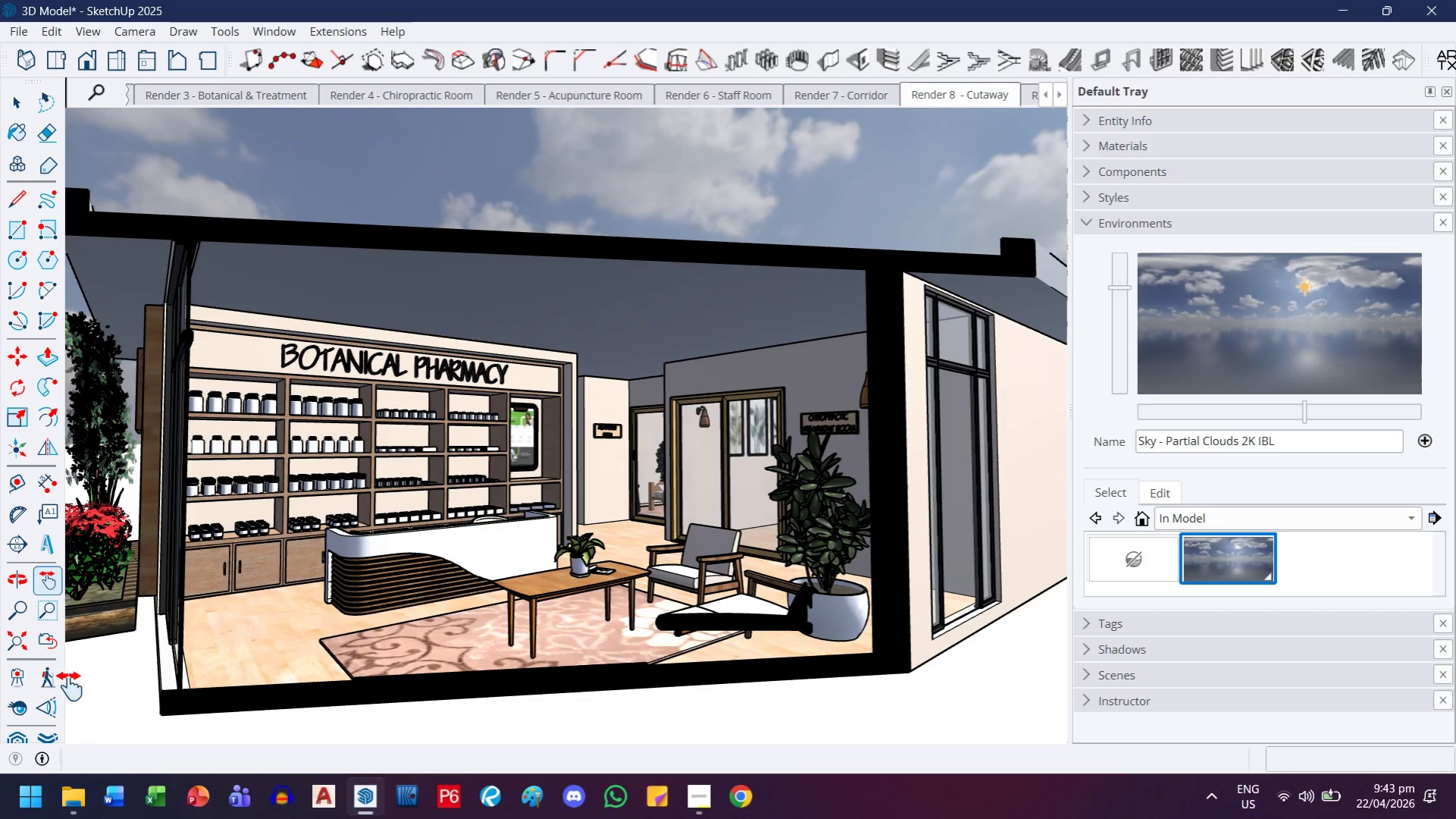 
left_click([24, 710])
 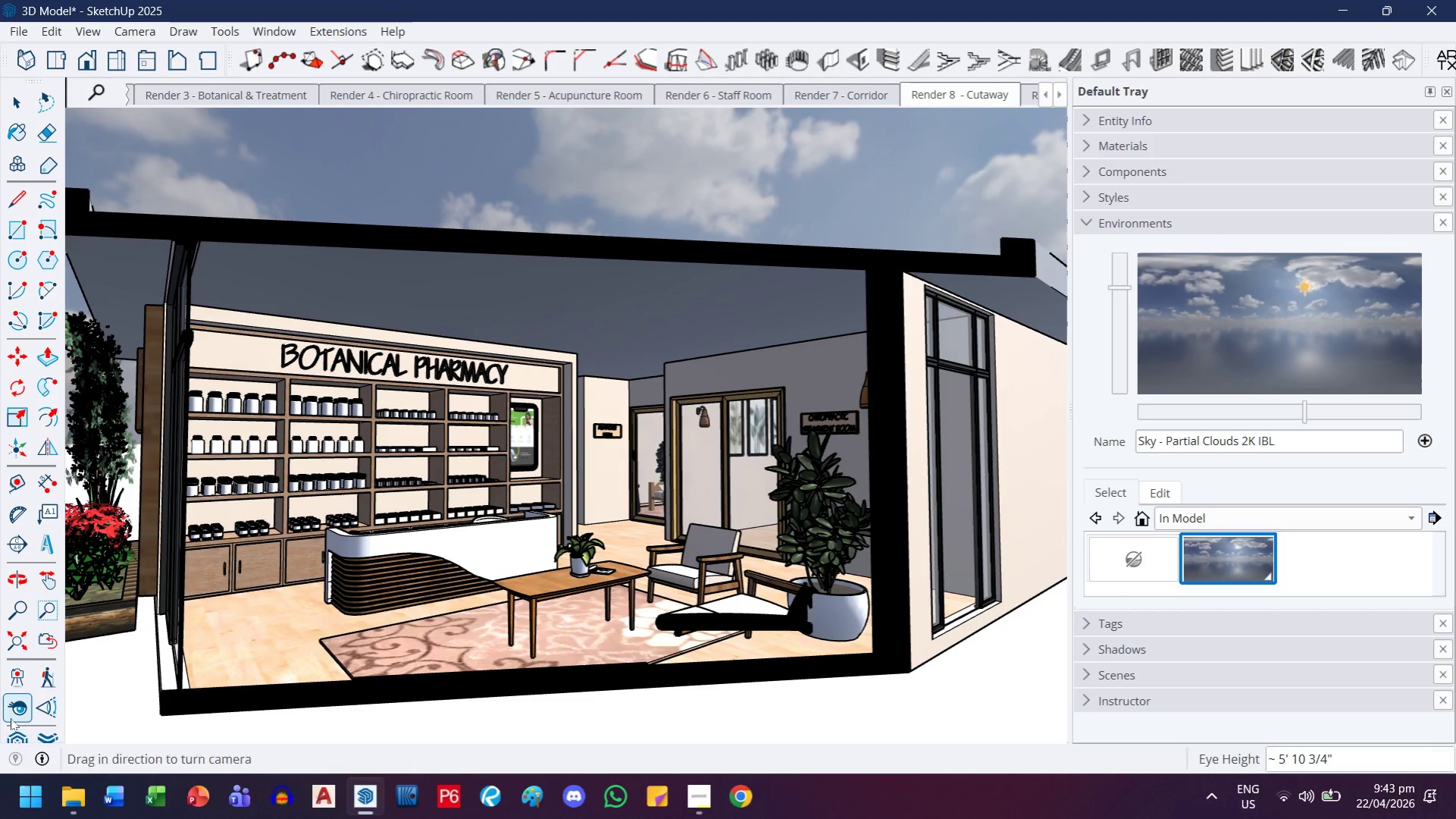 
left_click([18, 679])
 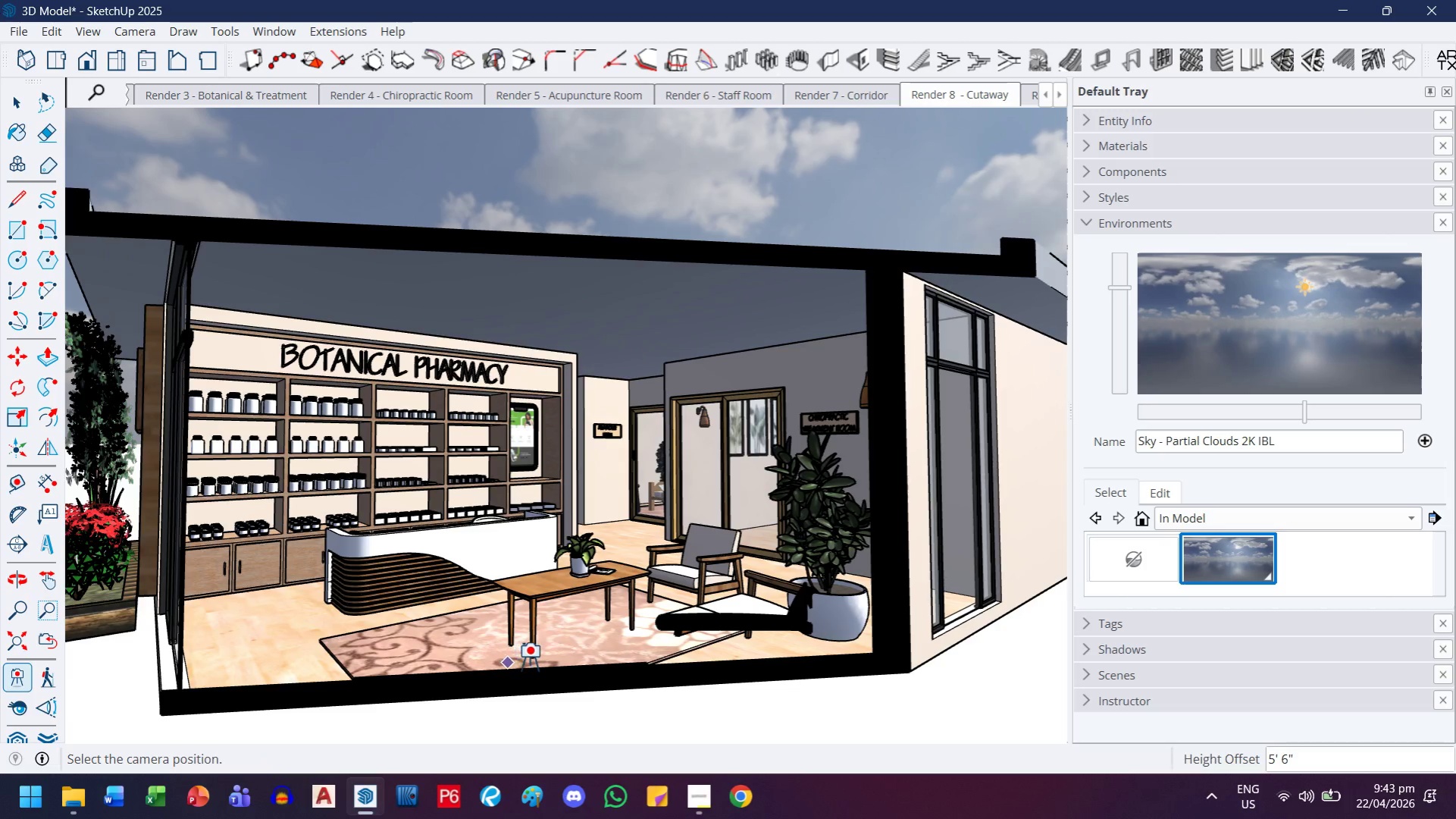 
left_click_drag(start_coordinate=[528, 663], to_coordinate=[528, 651])
 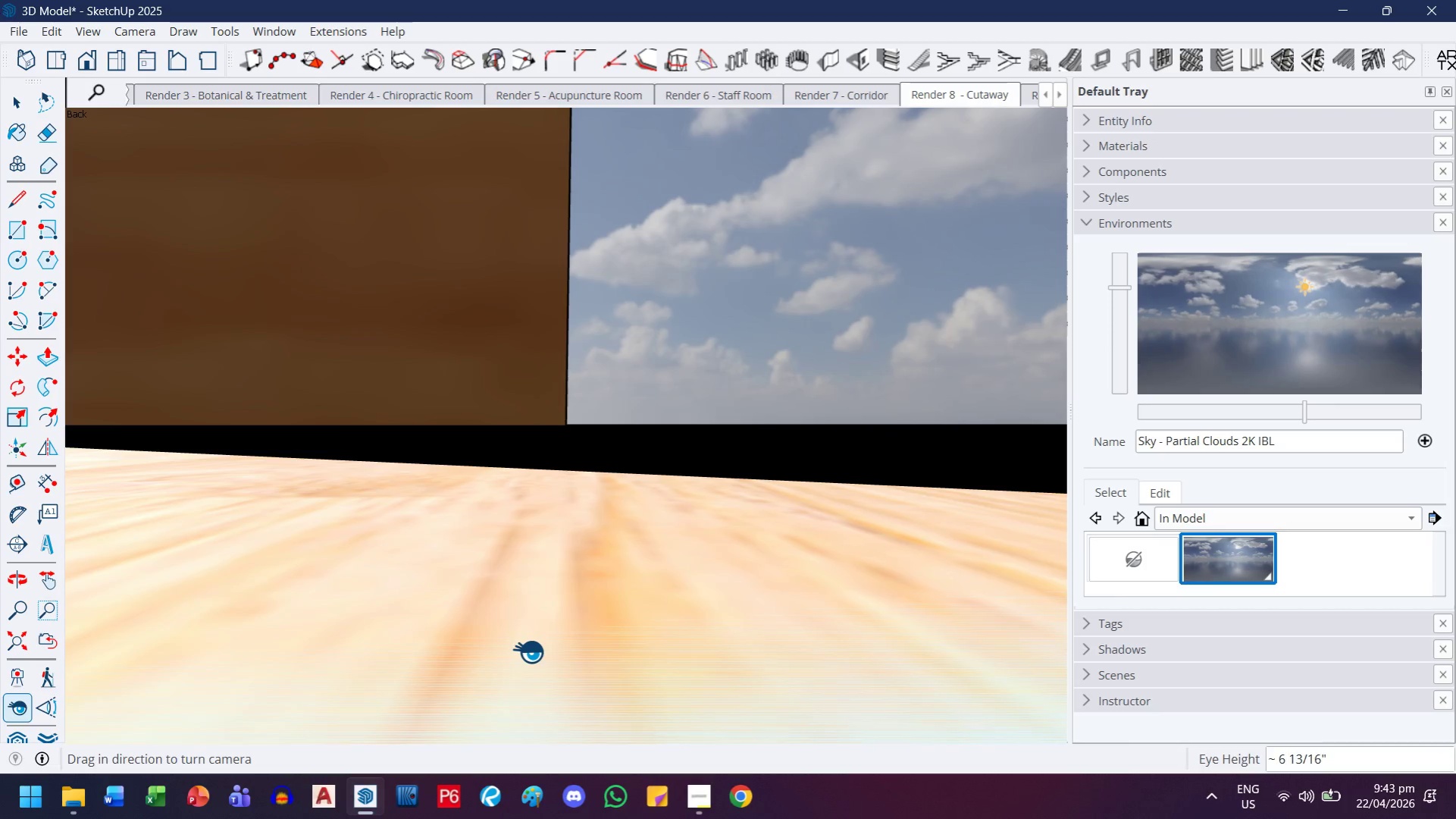 
scroll: coordinate [528, 629], scroll_direction: down, amount: 7.0
 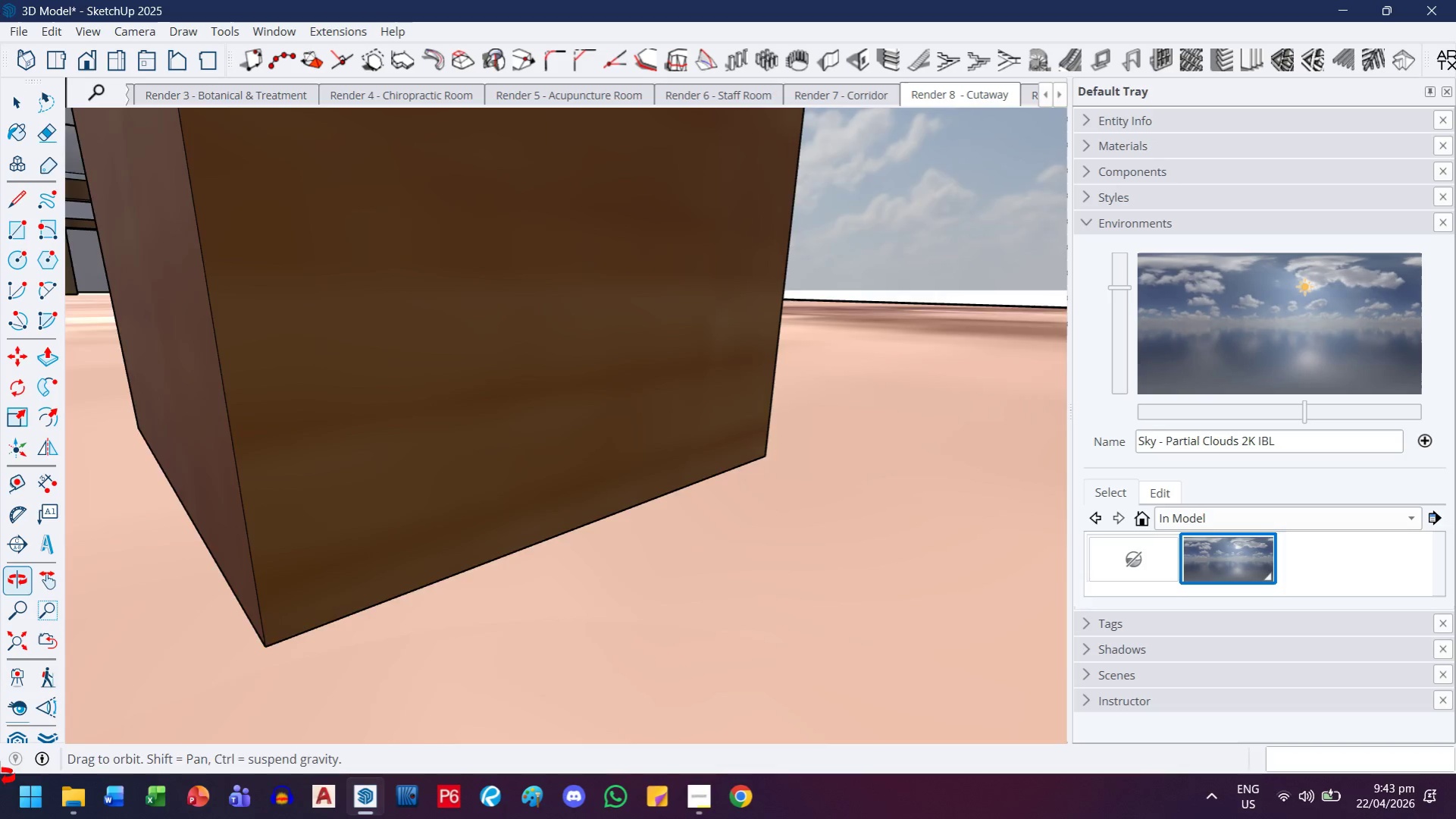 
key(H)
 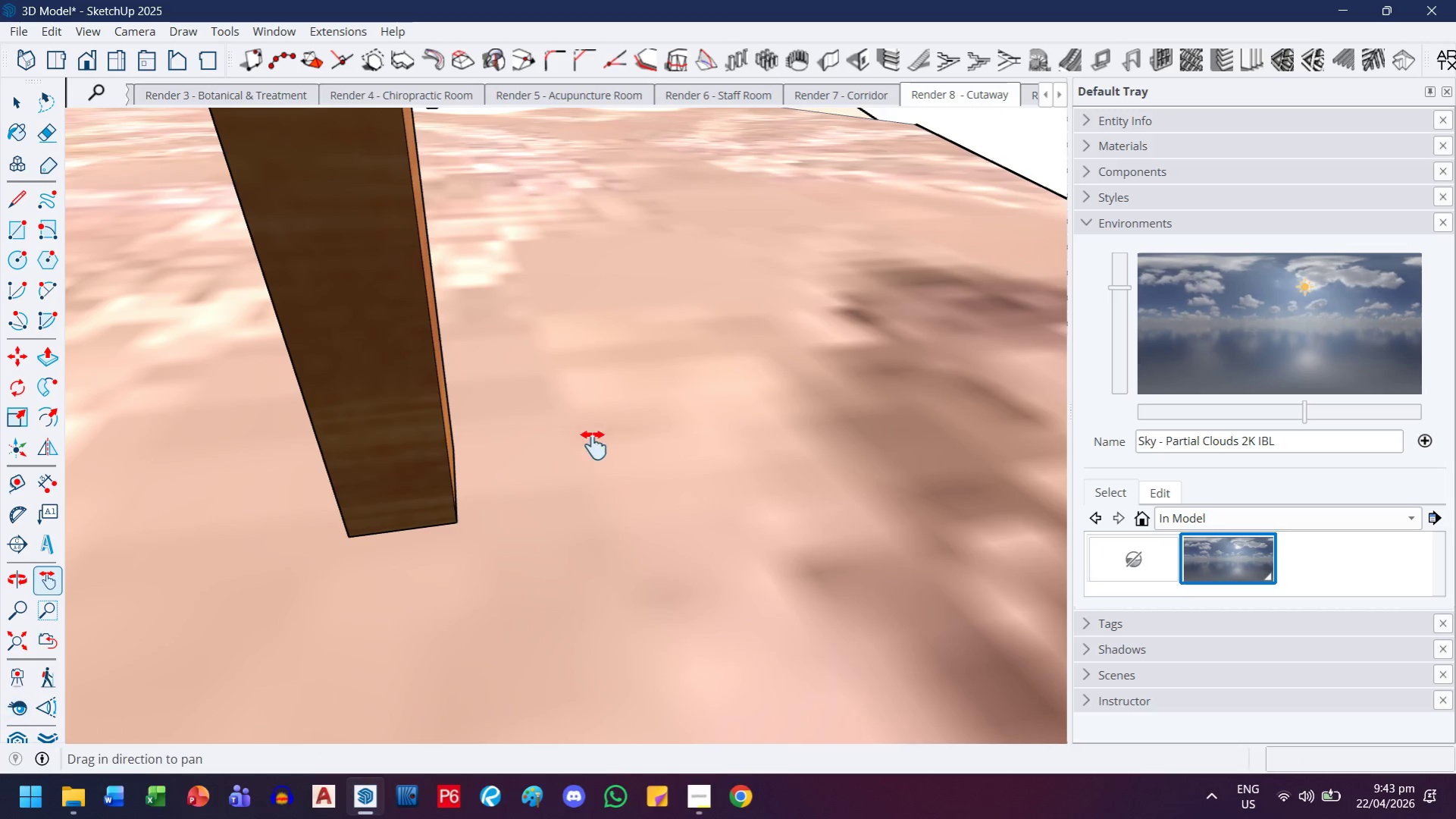 
left_click_drag(start_coordinate=[593, 445], to_coordinate=[505, 517])
 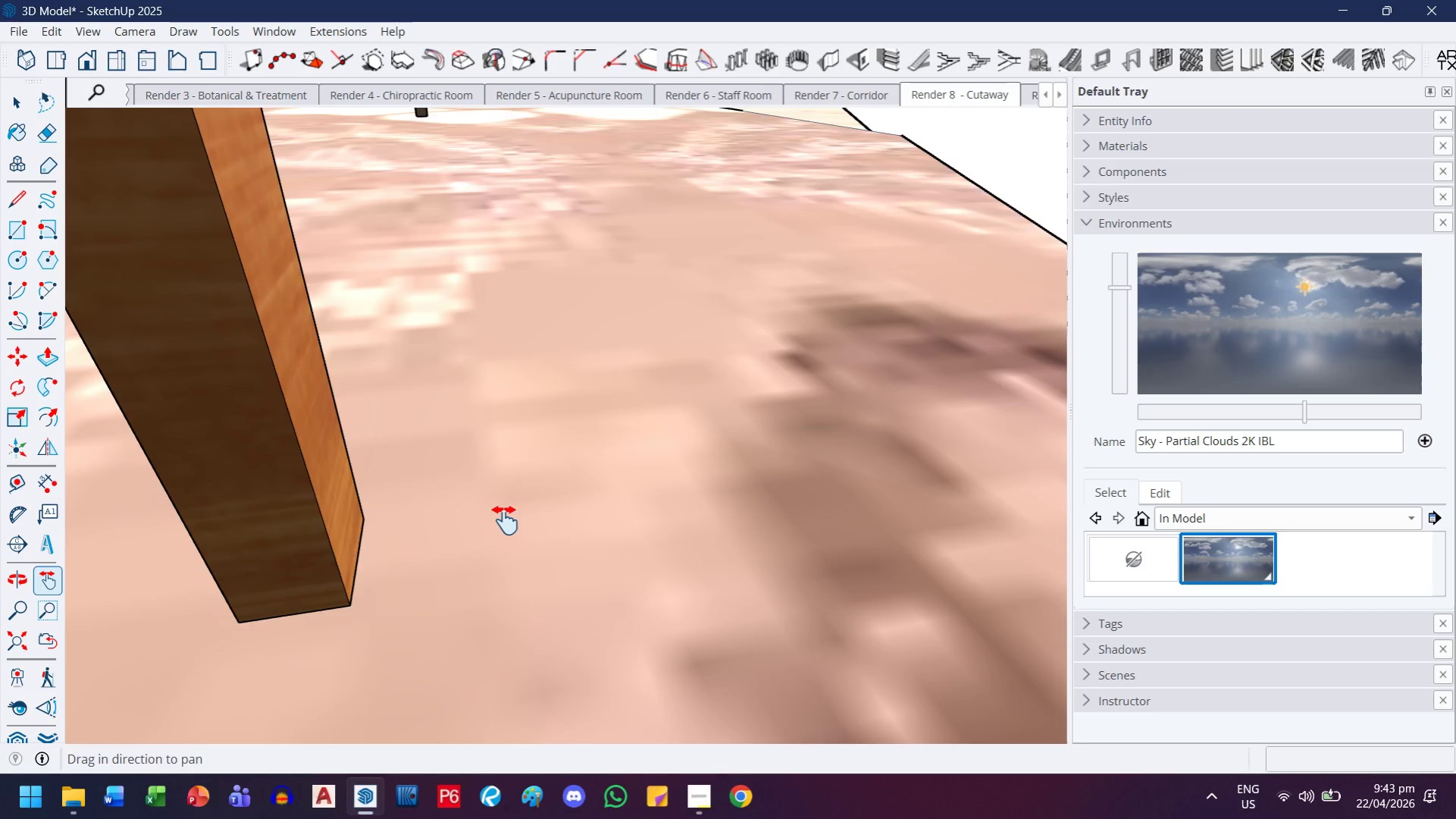 
scroll: coordinate [459, 470], scroll_direction: down, amount: 69.0
 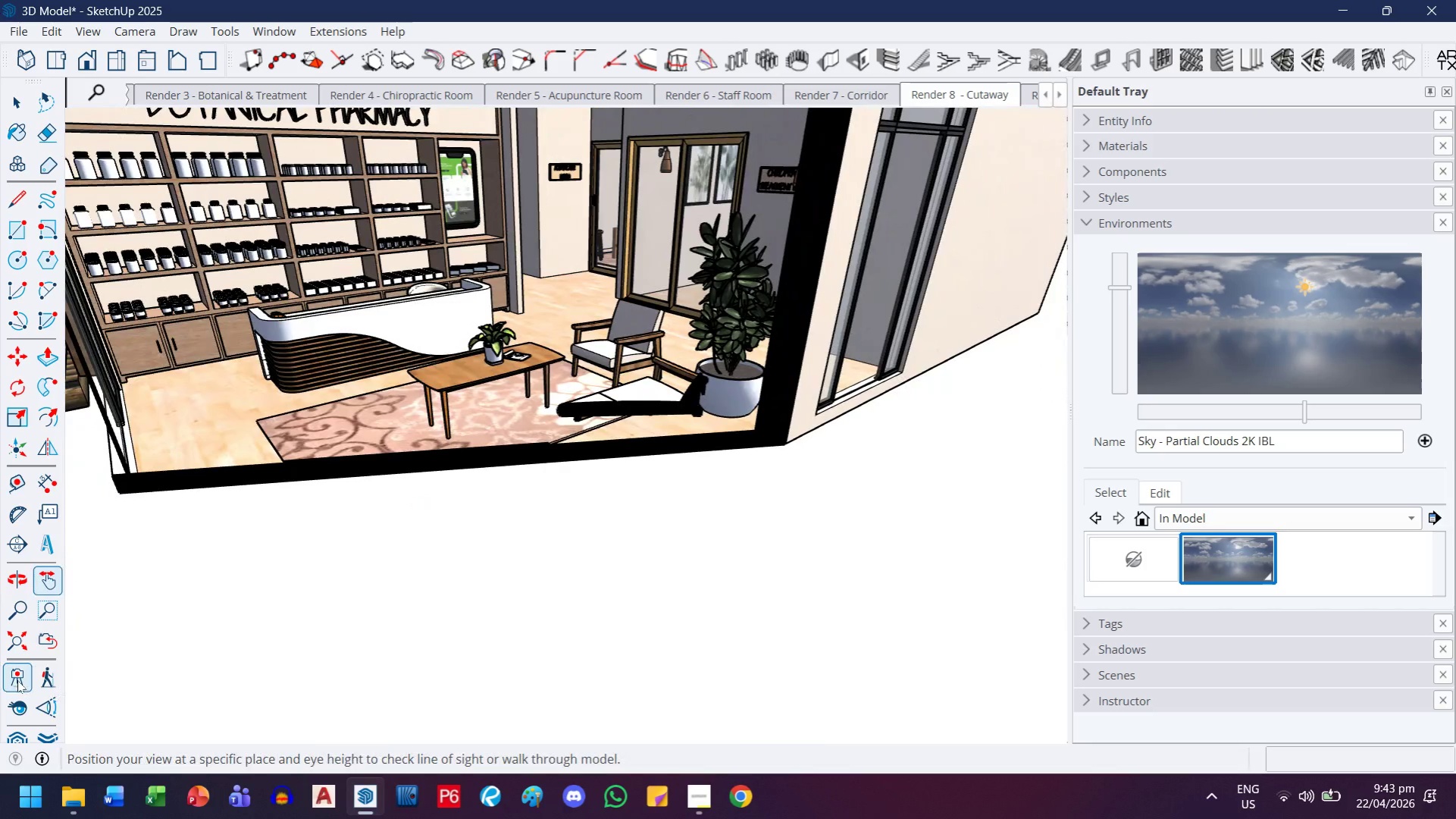 
left_click([17, 680])
 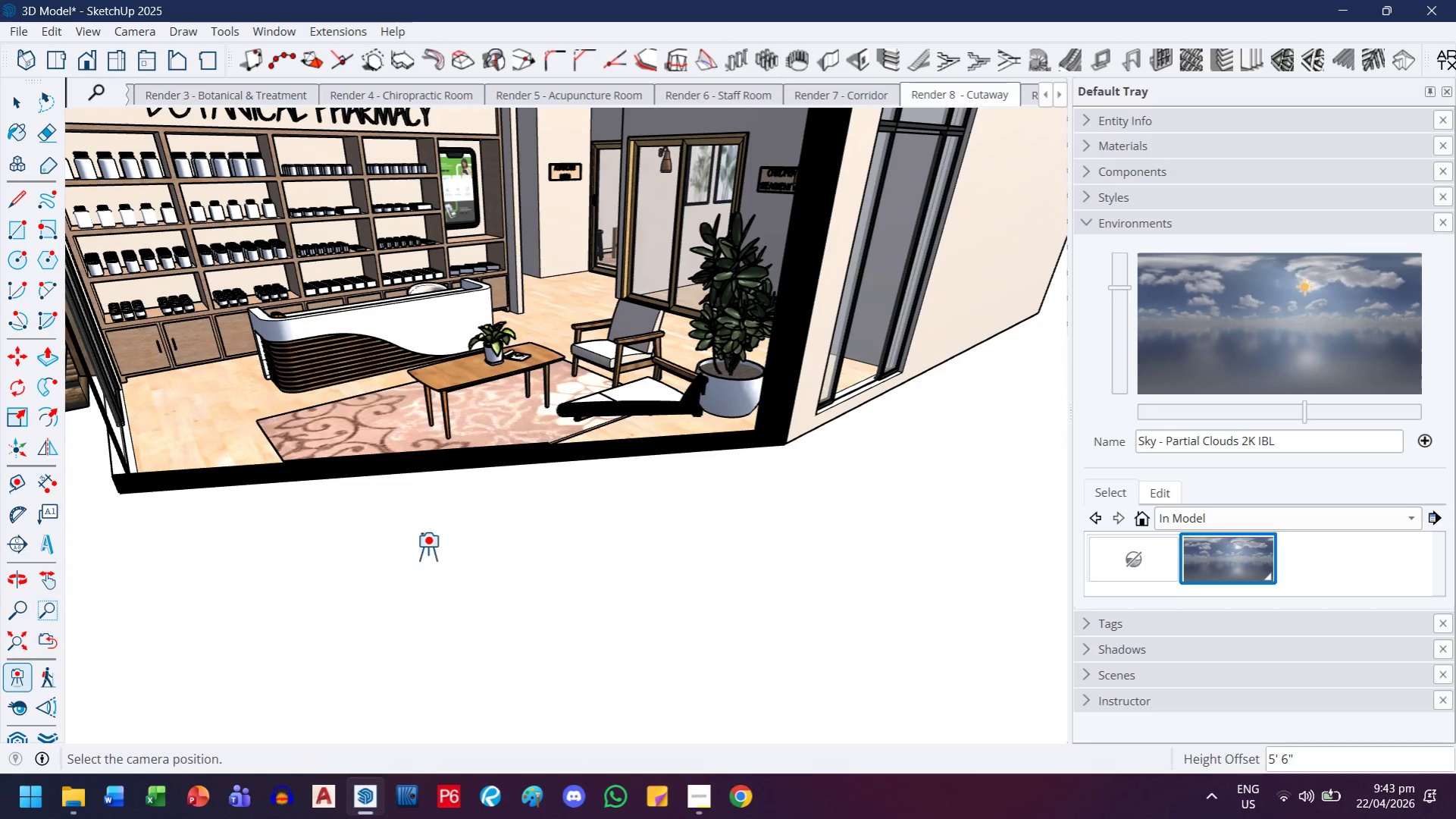 
left_click_drag(start_coordinate=[428, 547], to_coordinate=[440, 508])
 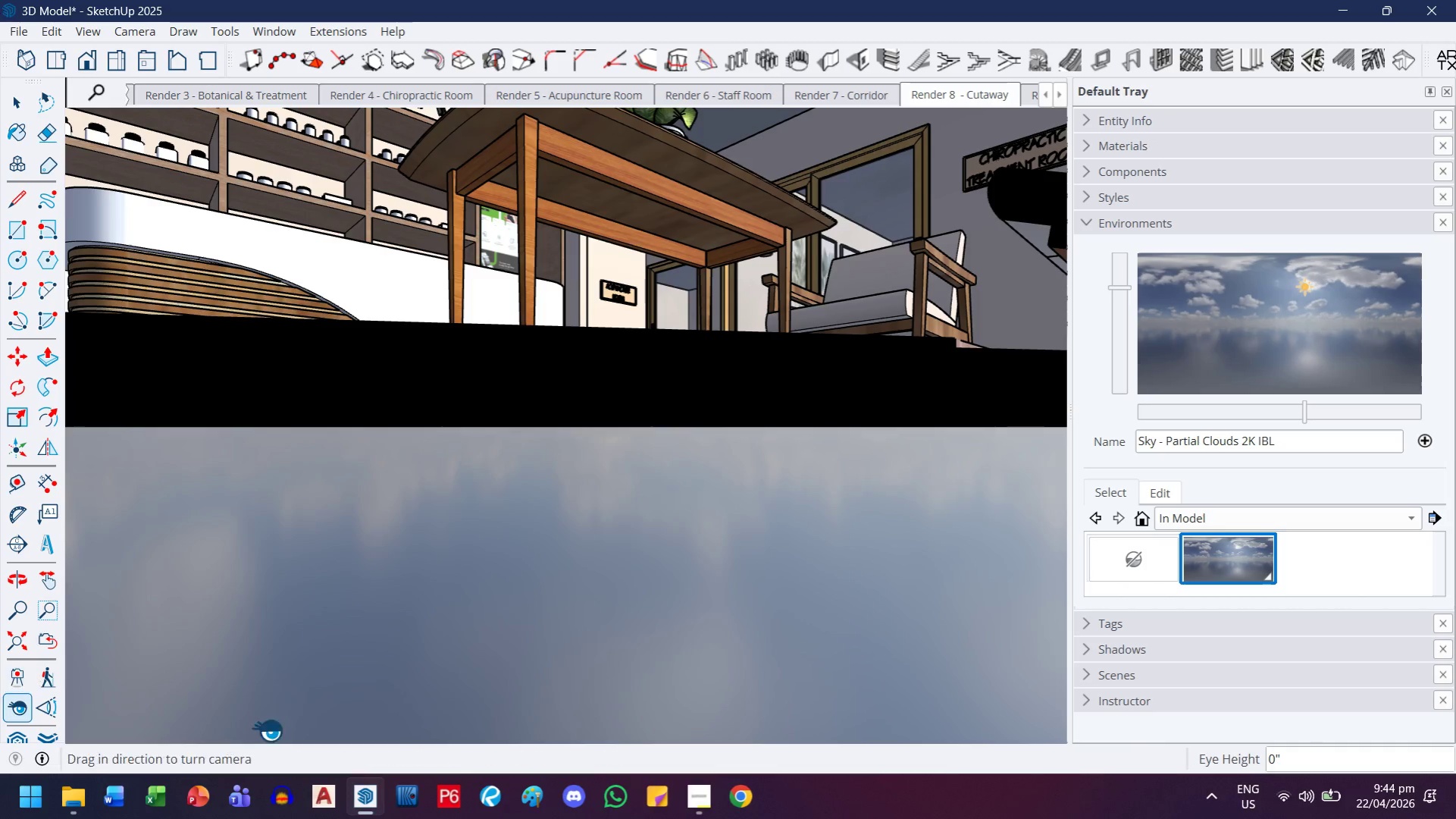 
double_click([1319, 761])
 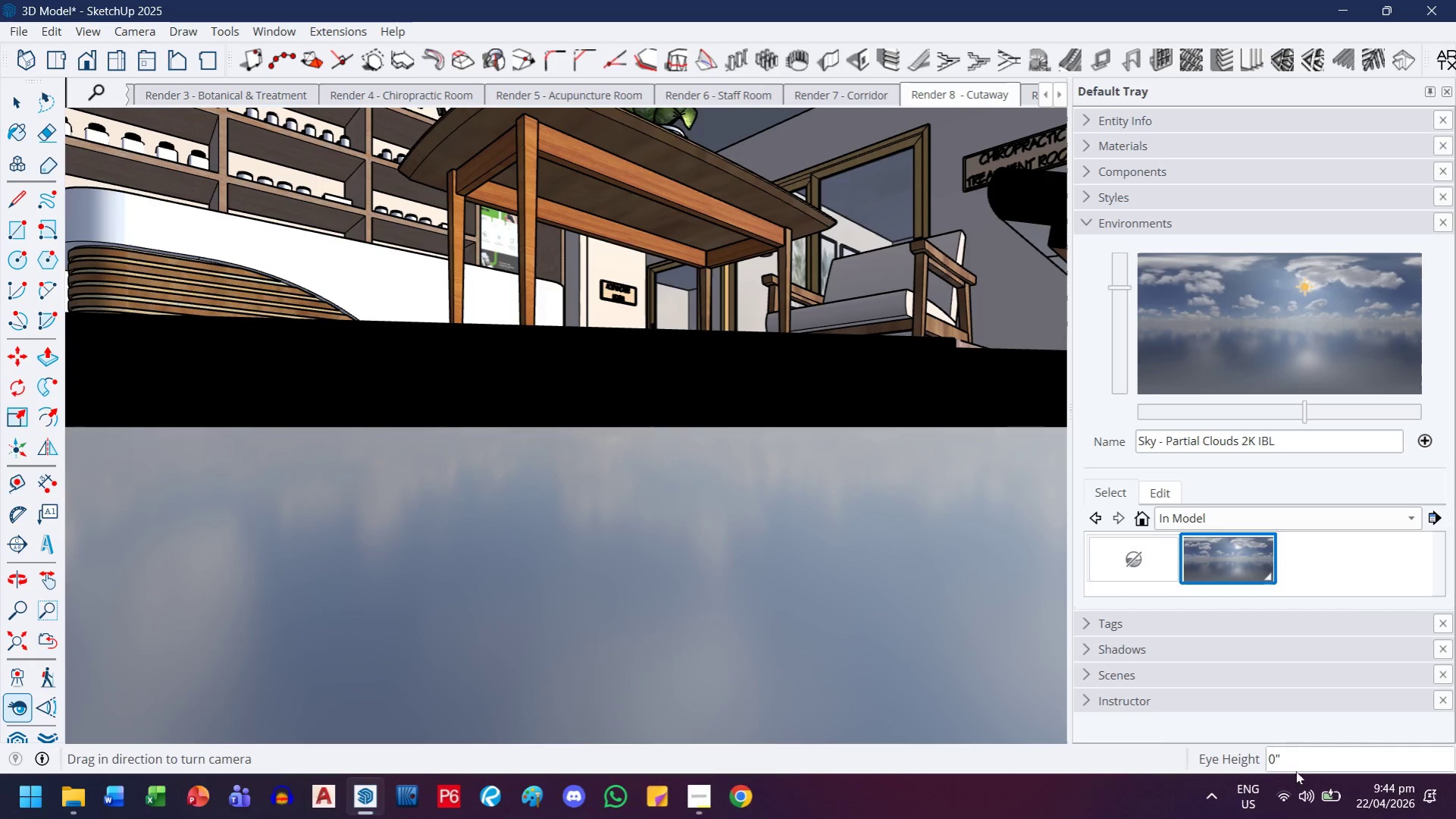 
left_click([1285, 766])
 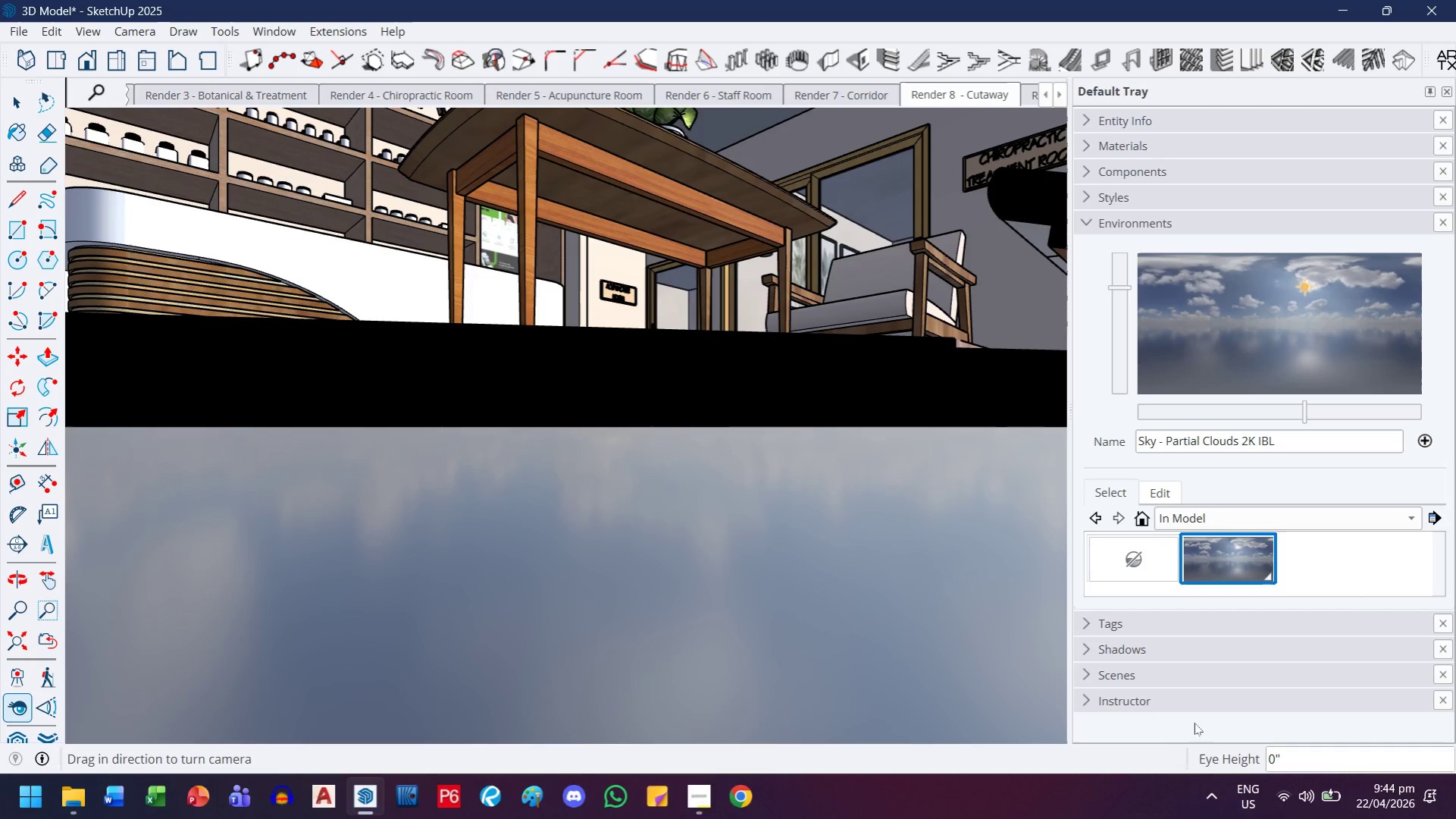 
key(5)
 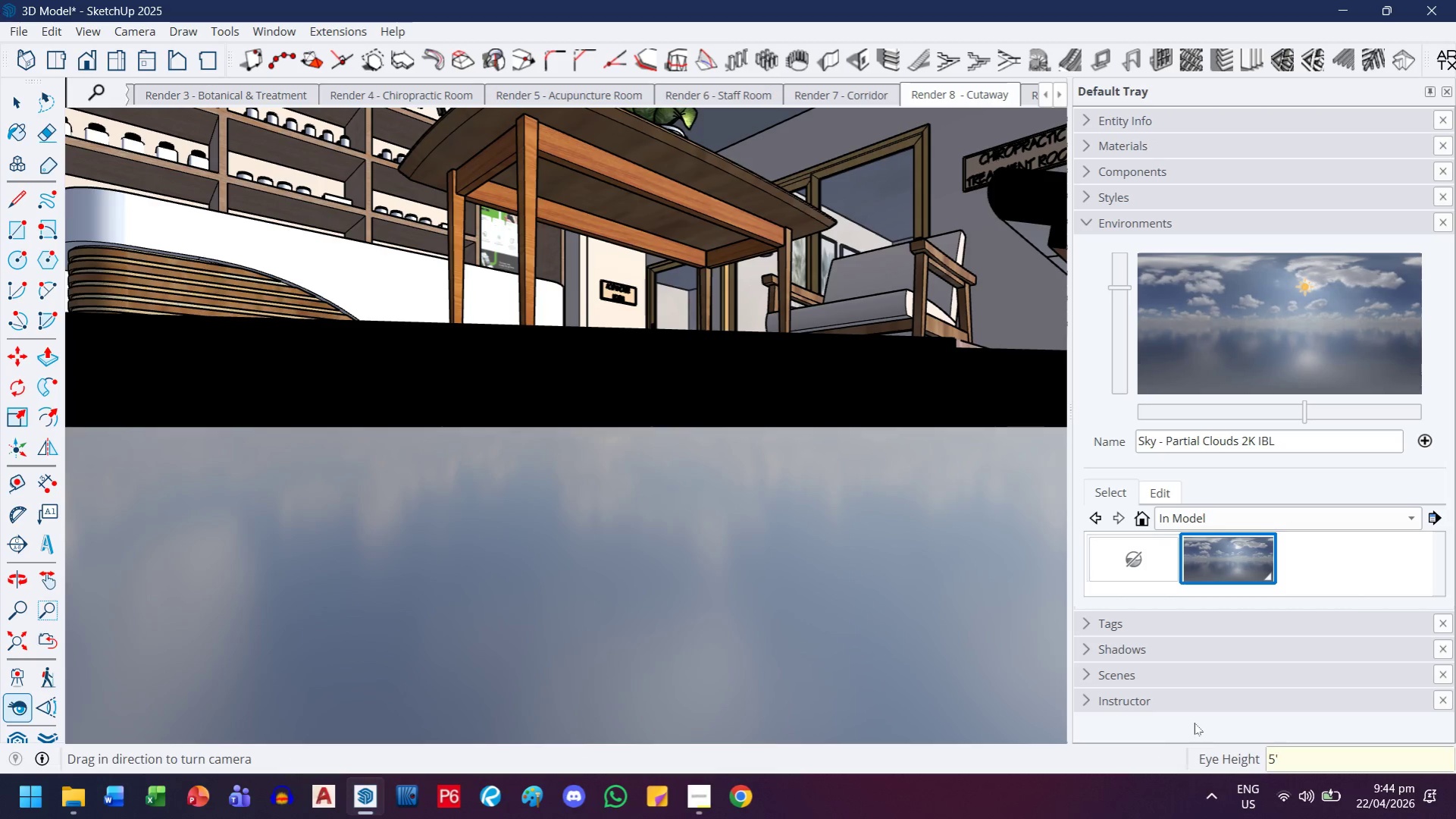 
key(Quote)
 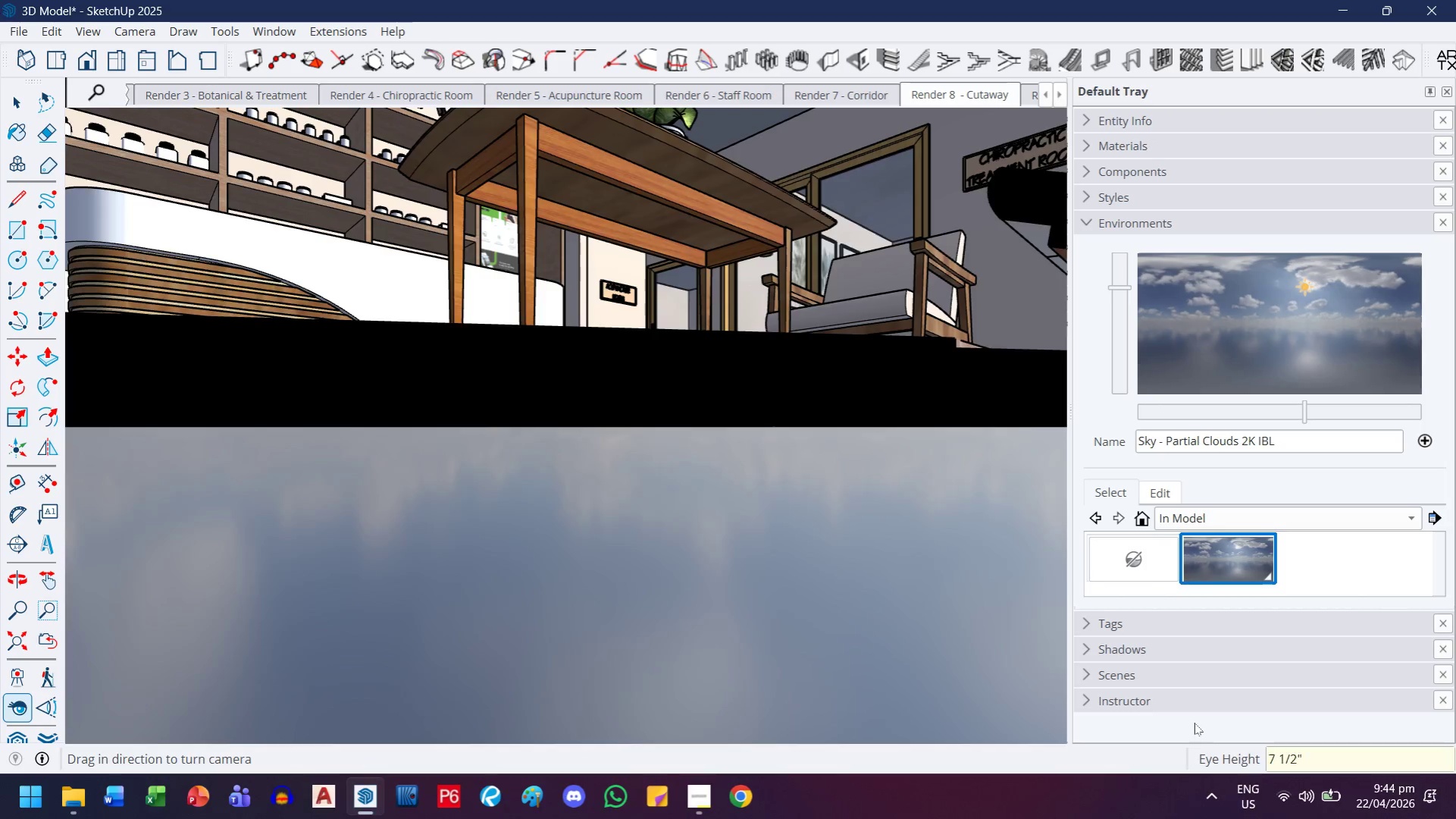 
key(Enter)
 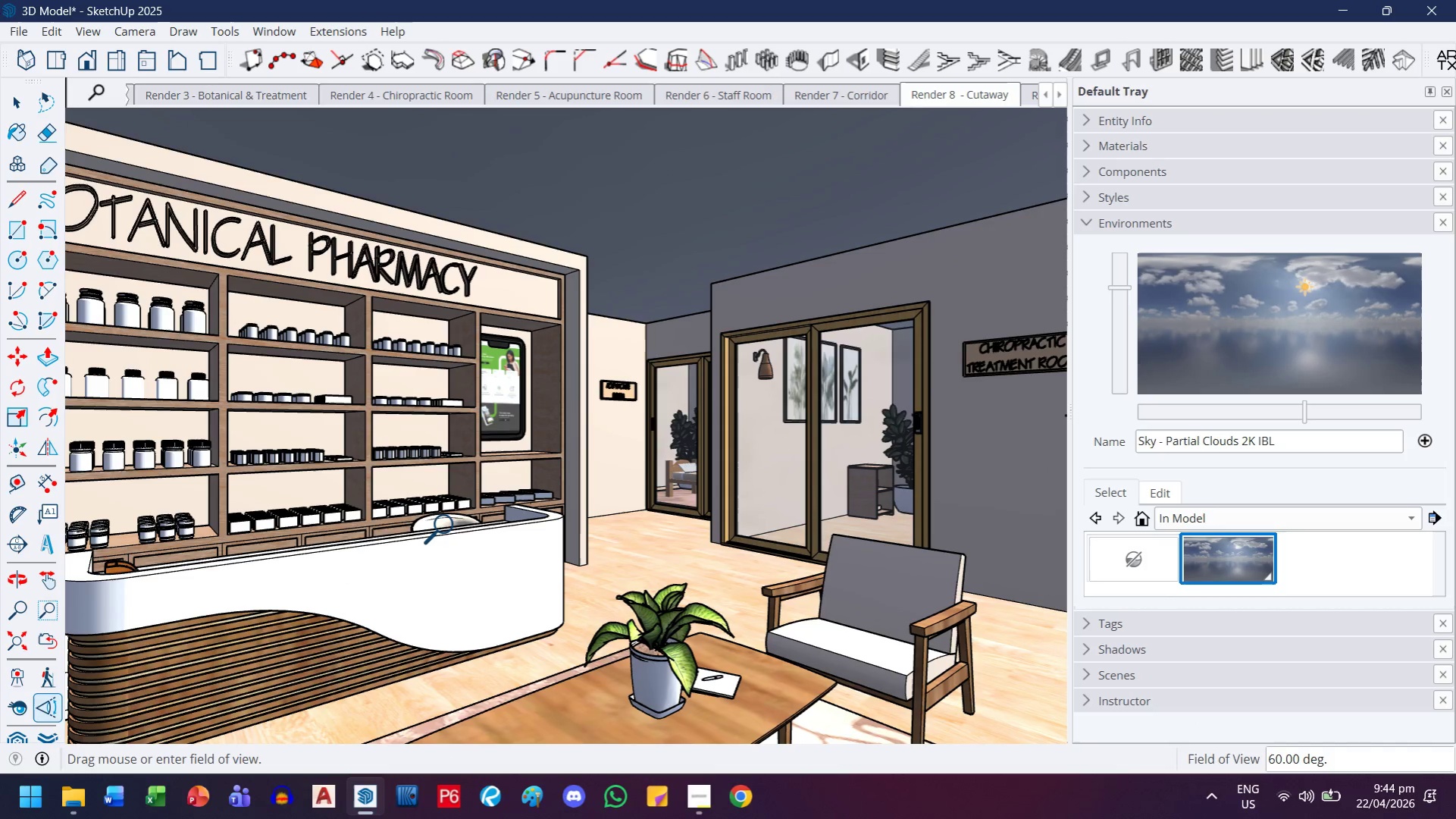 
wait(5.72)
 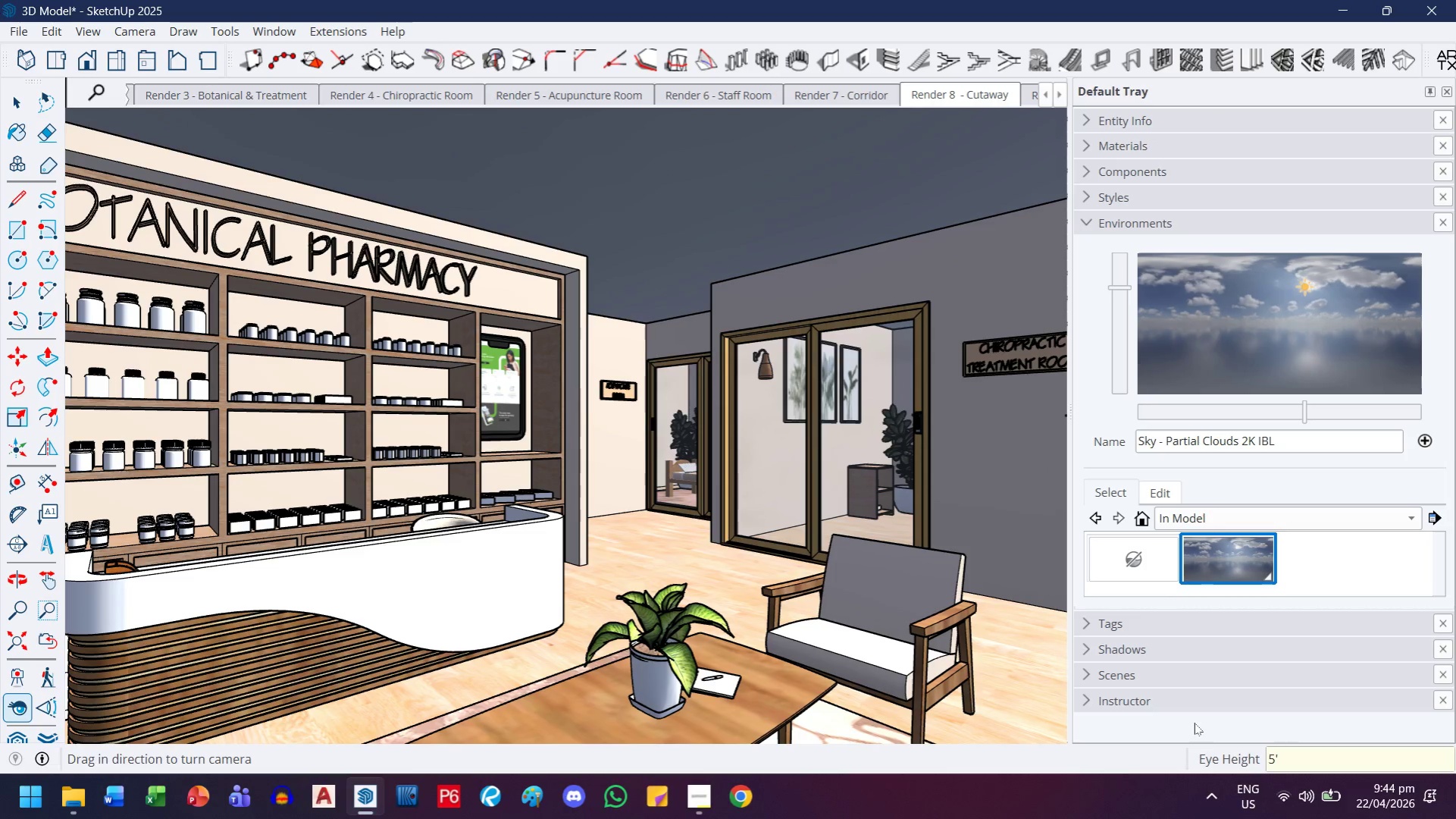 
type(60)
 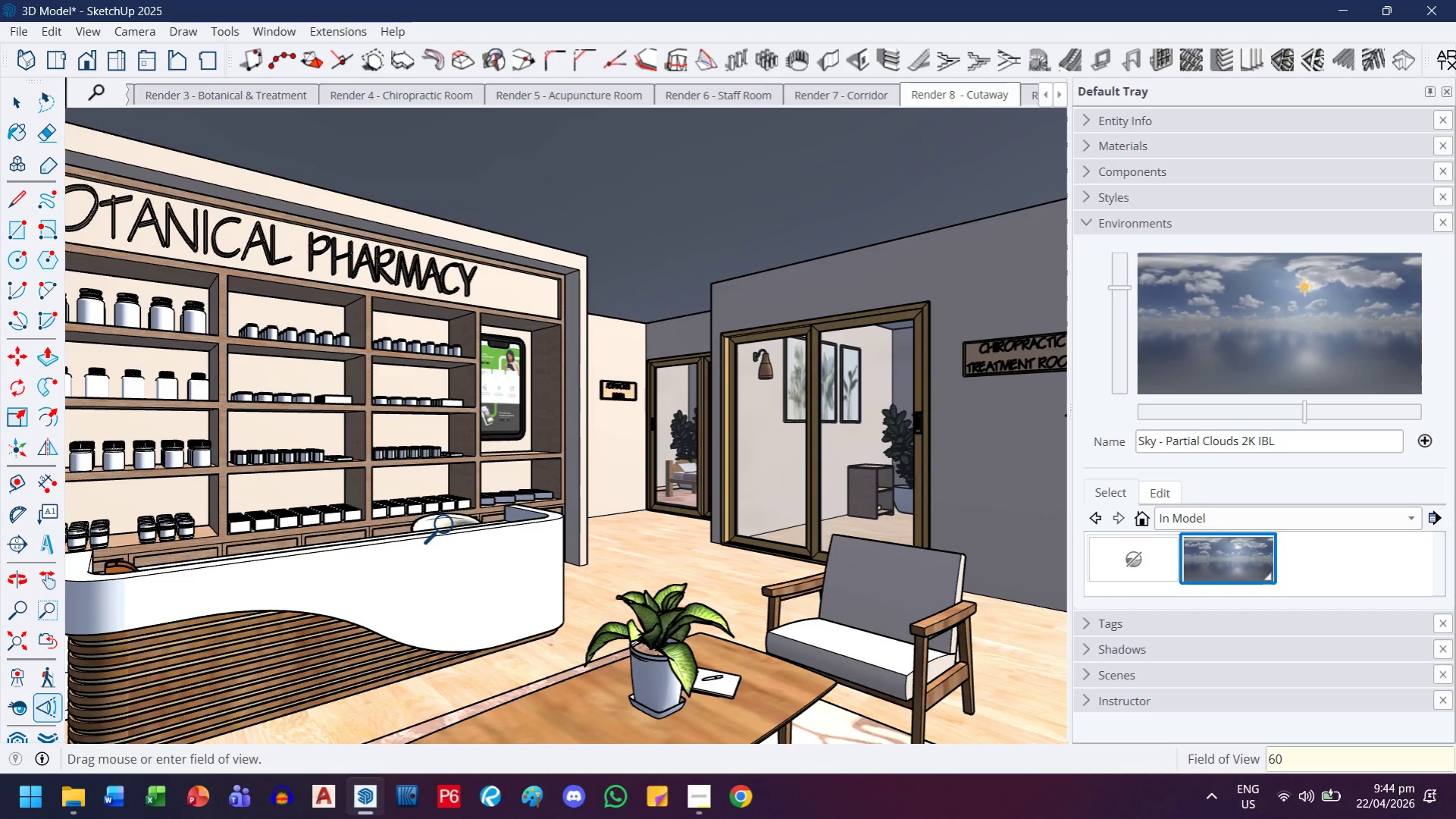 
key(Enter)
 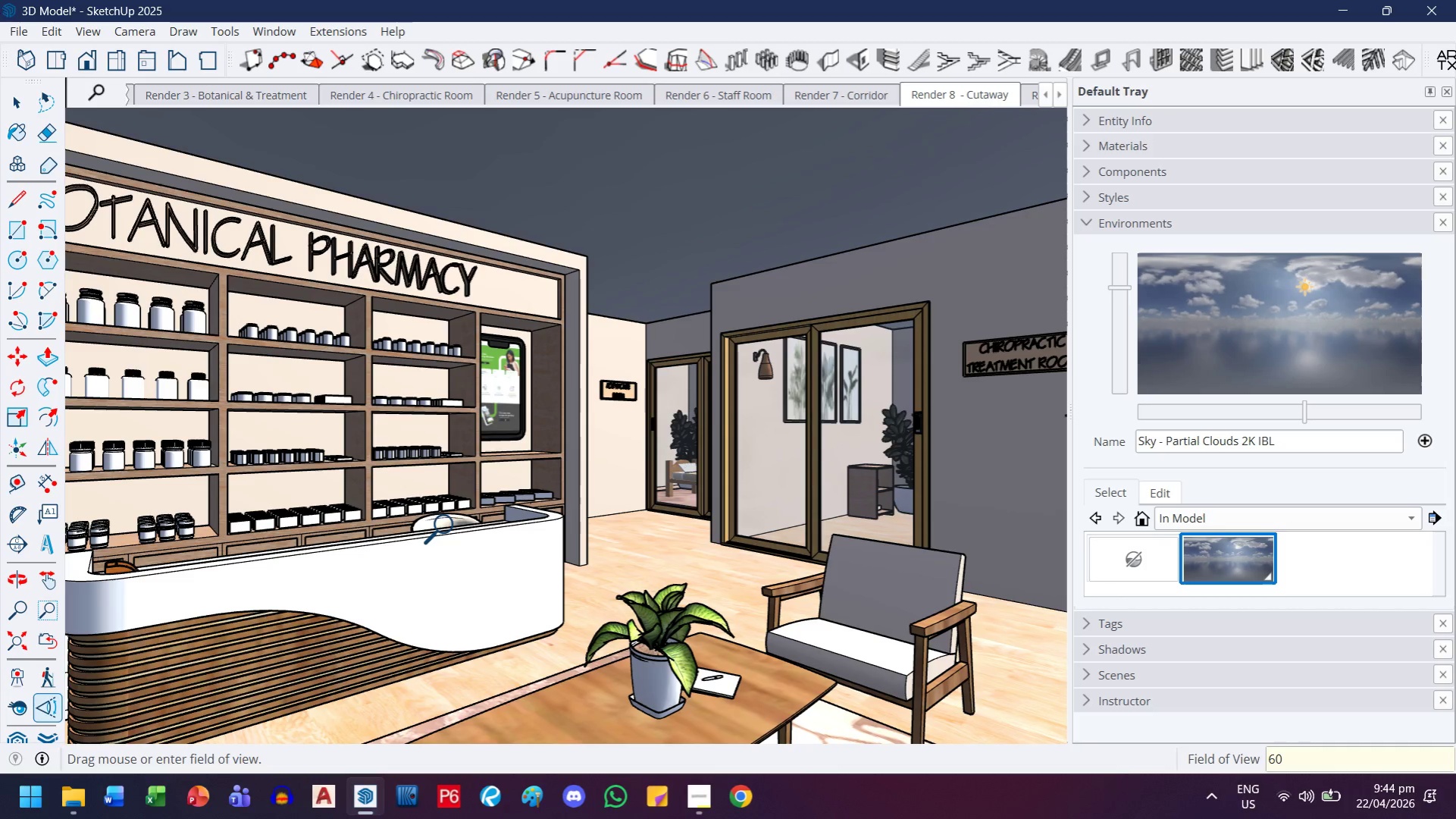 
key(Enter)
 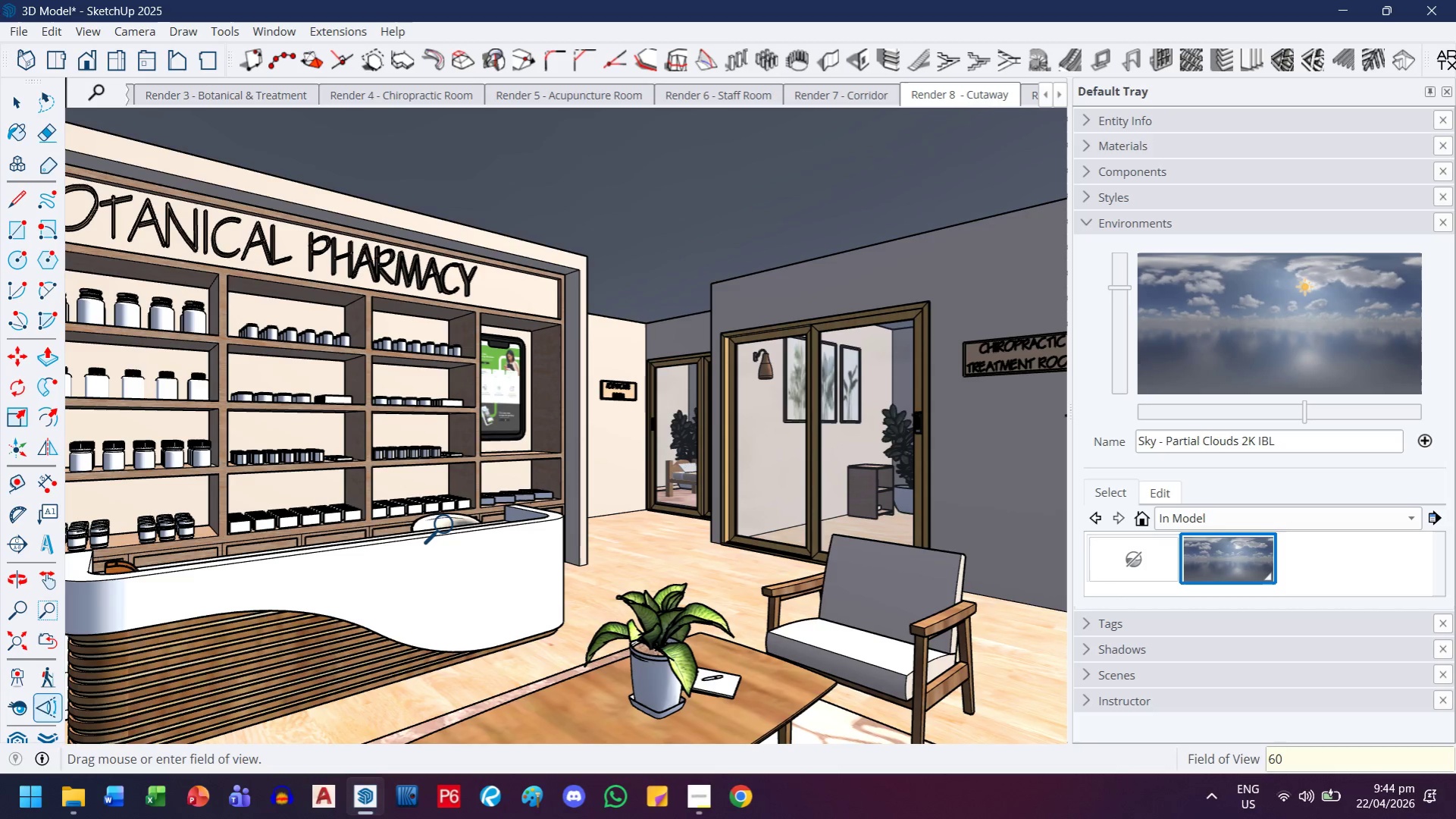 
key(Enter)
 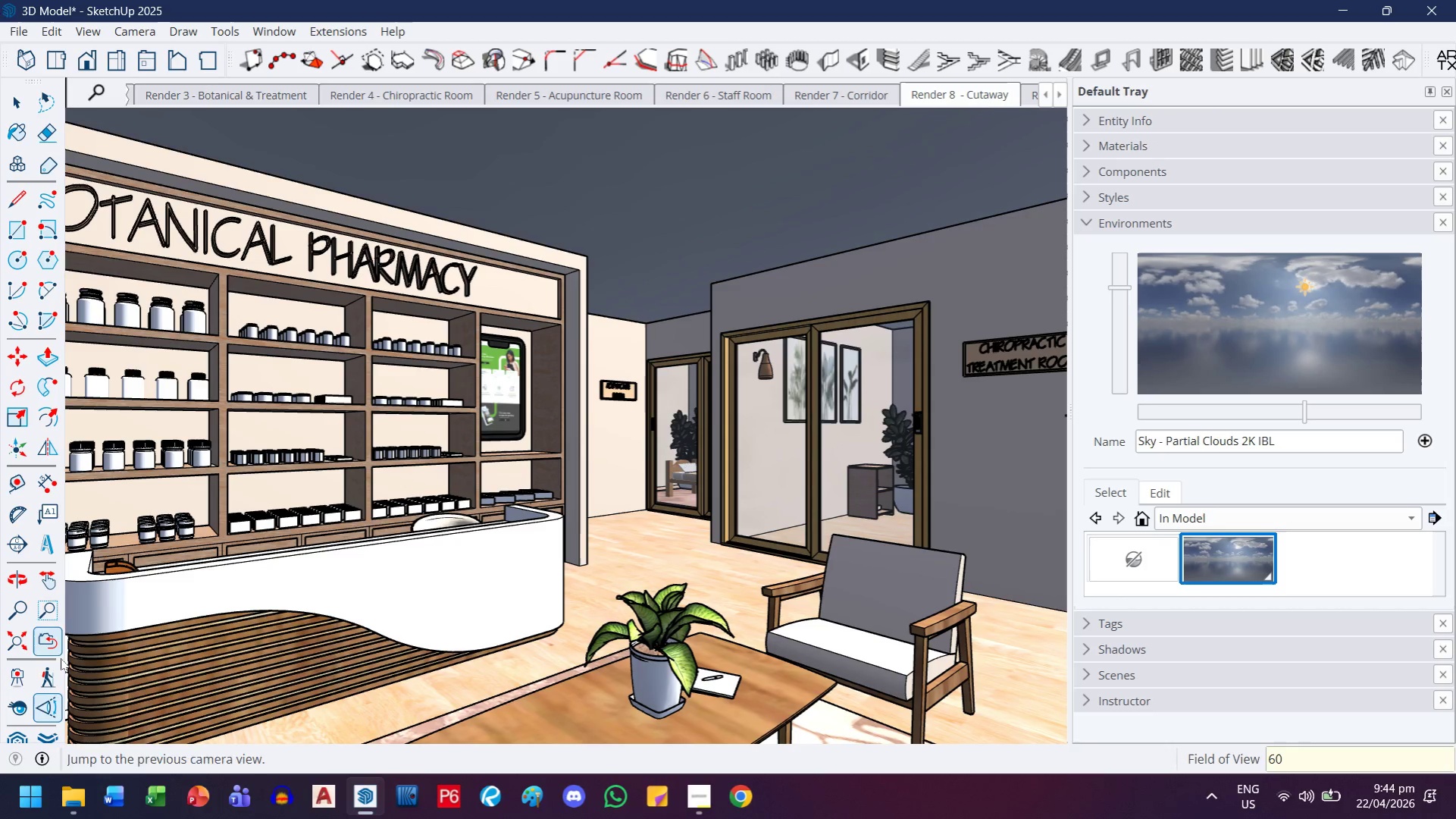 
left_click([50, 703])
 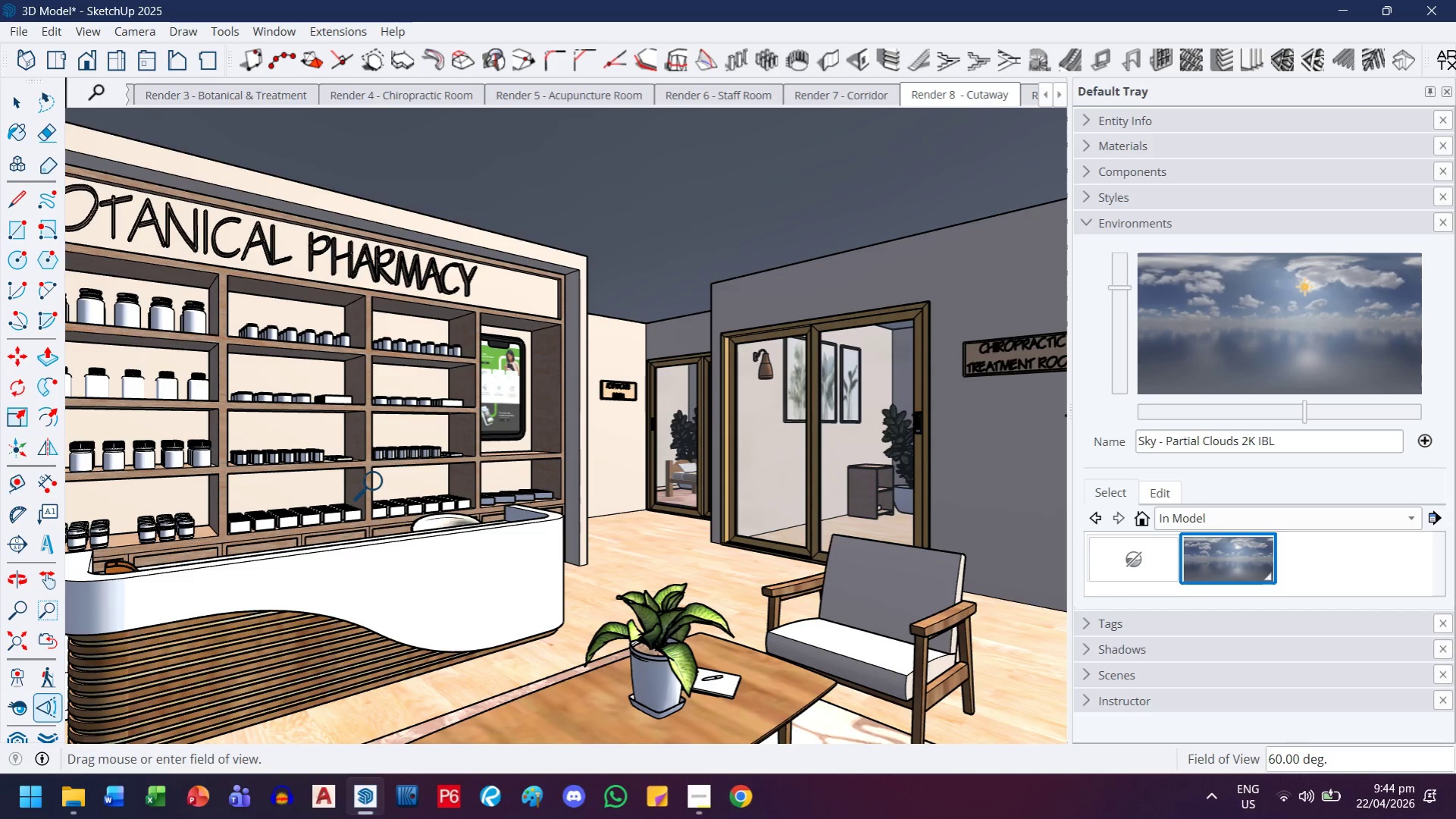 
type(30)
 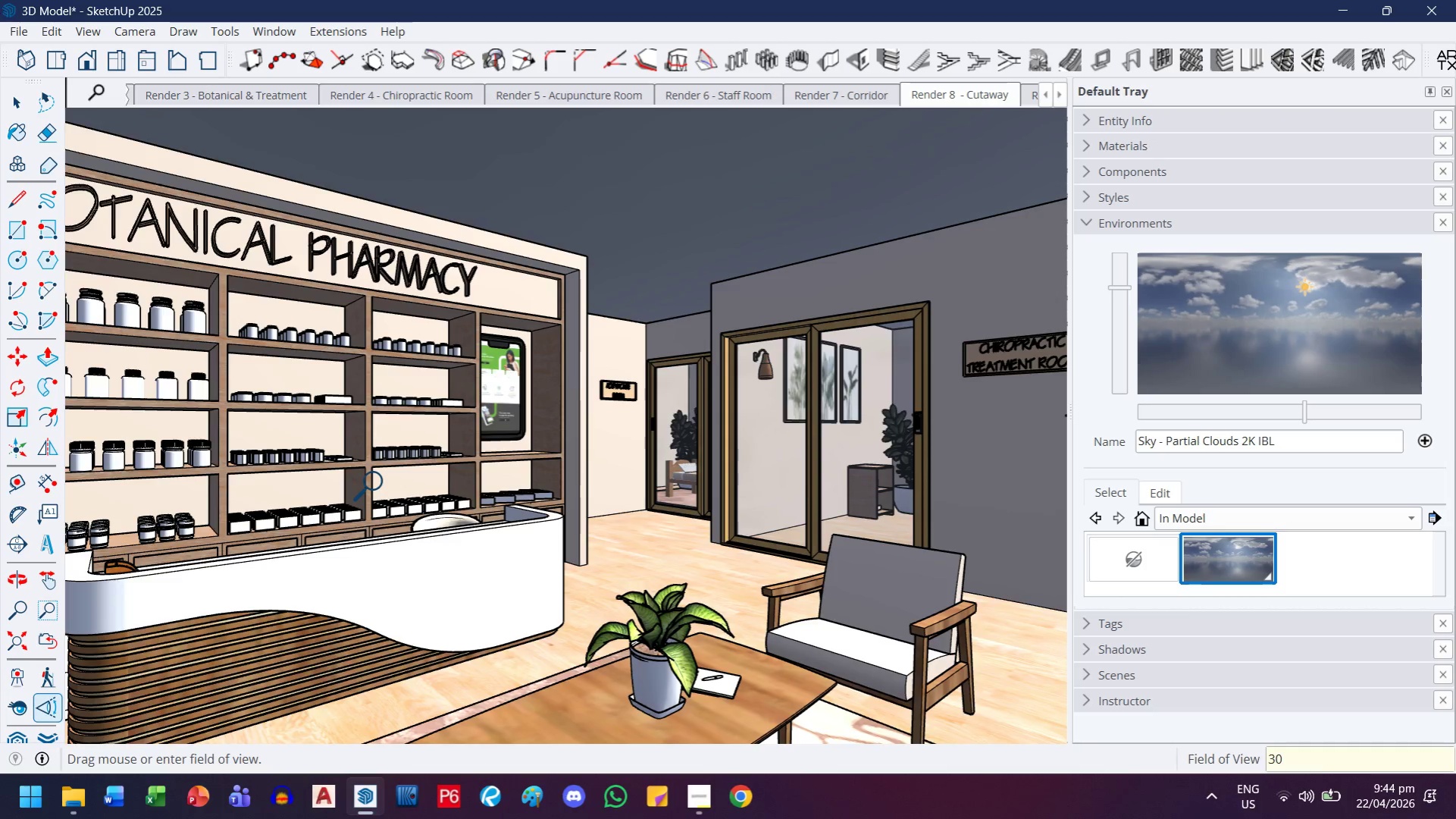 
key(Enter)
 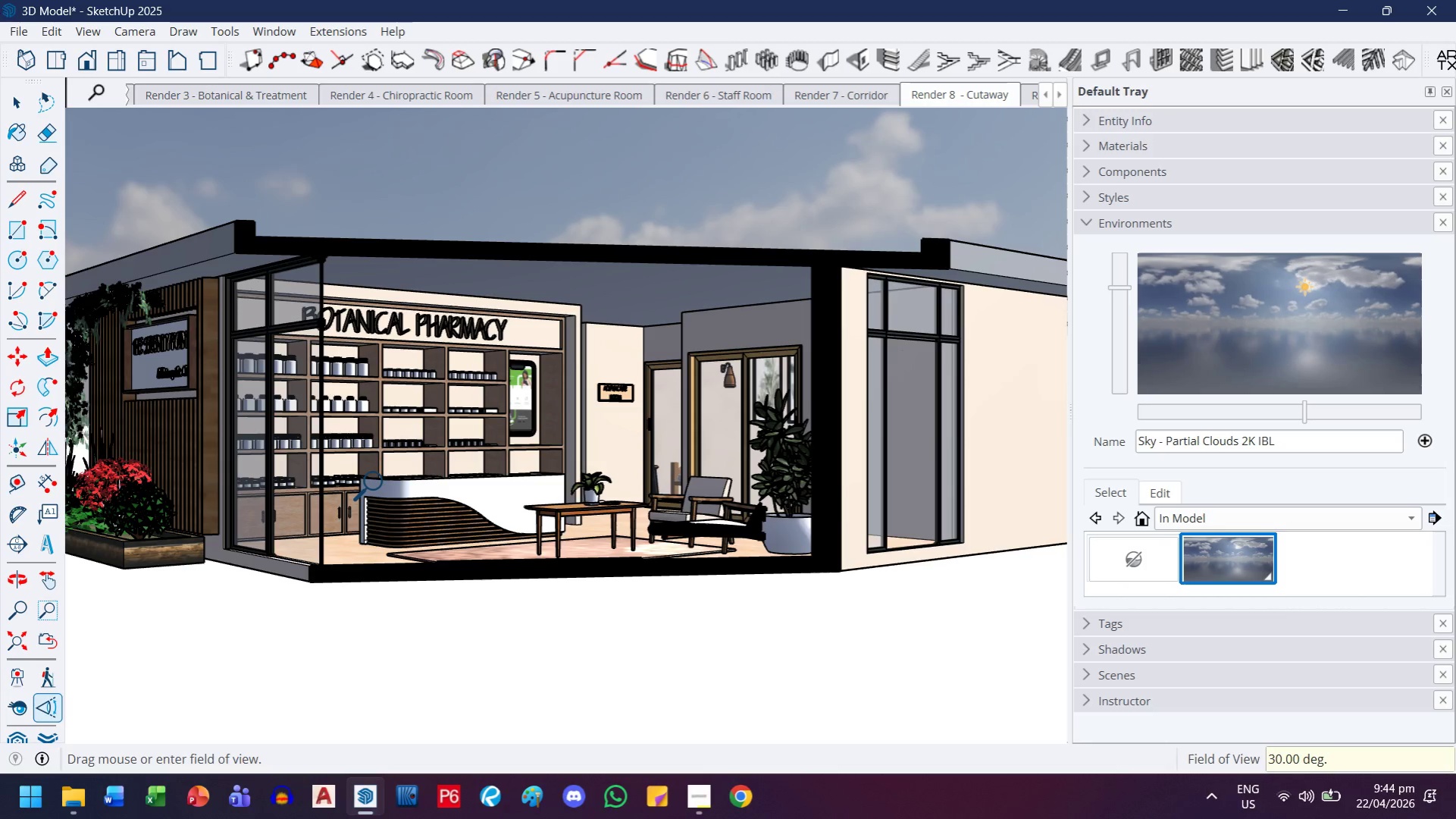 
type(40)
 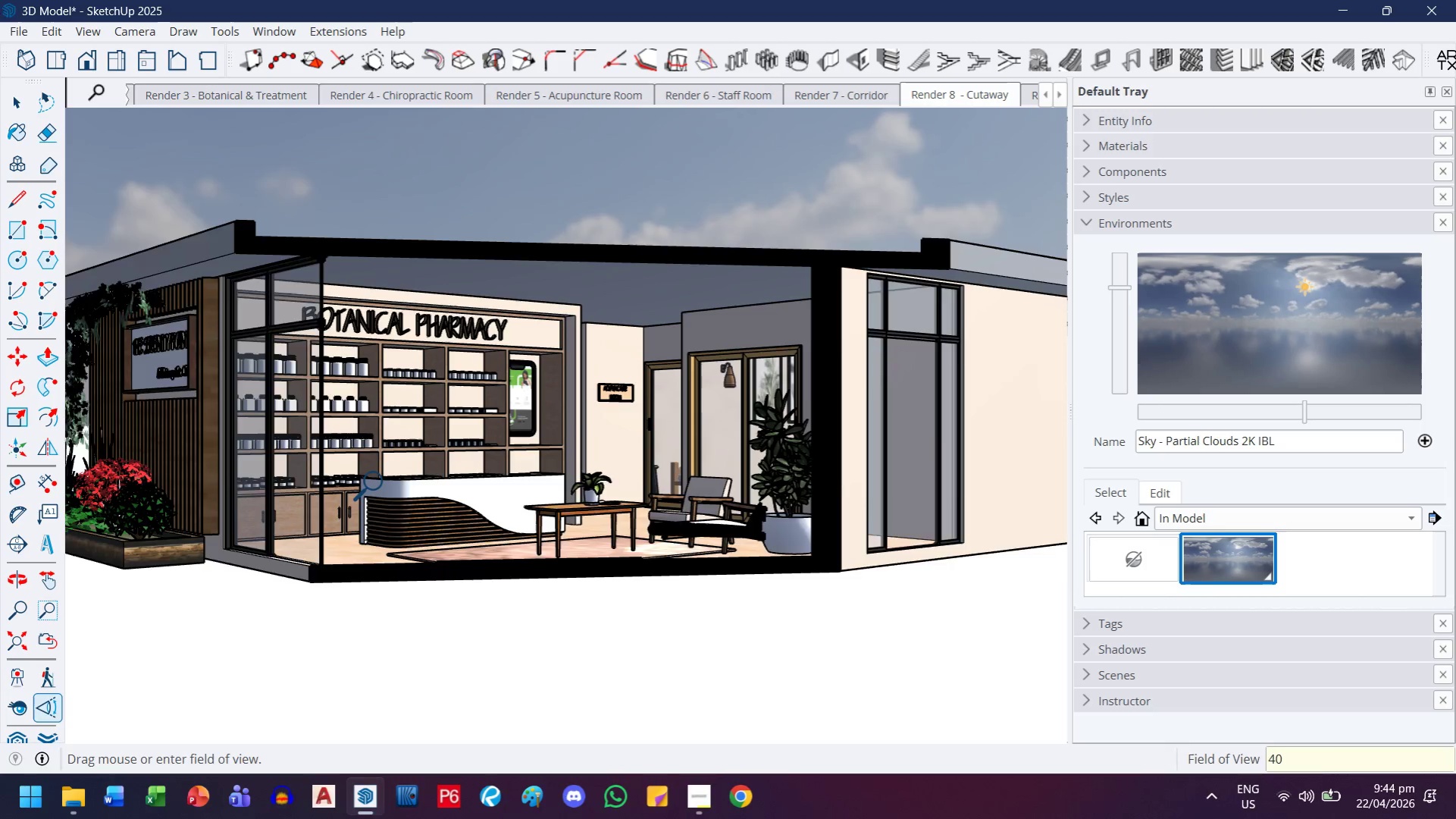 
key(Enter)
 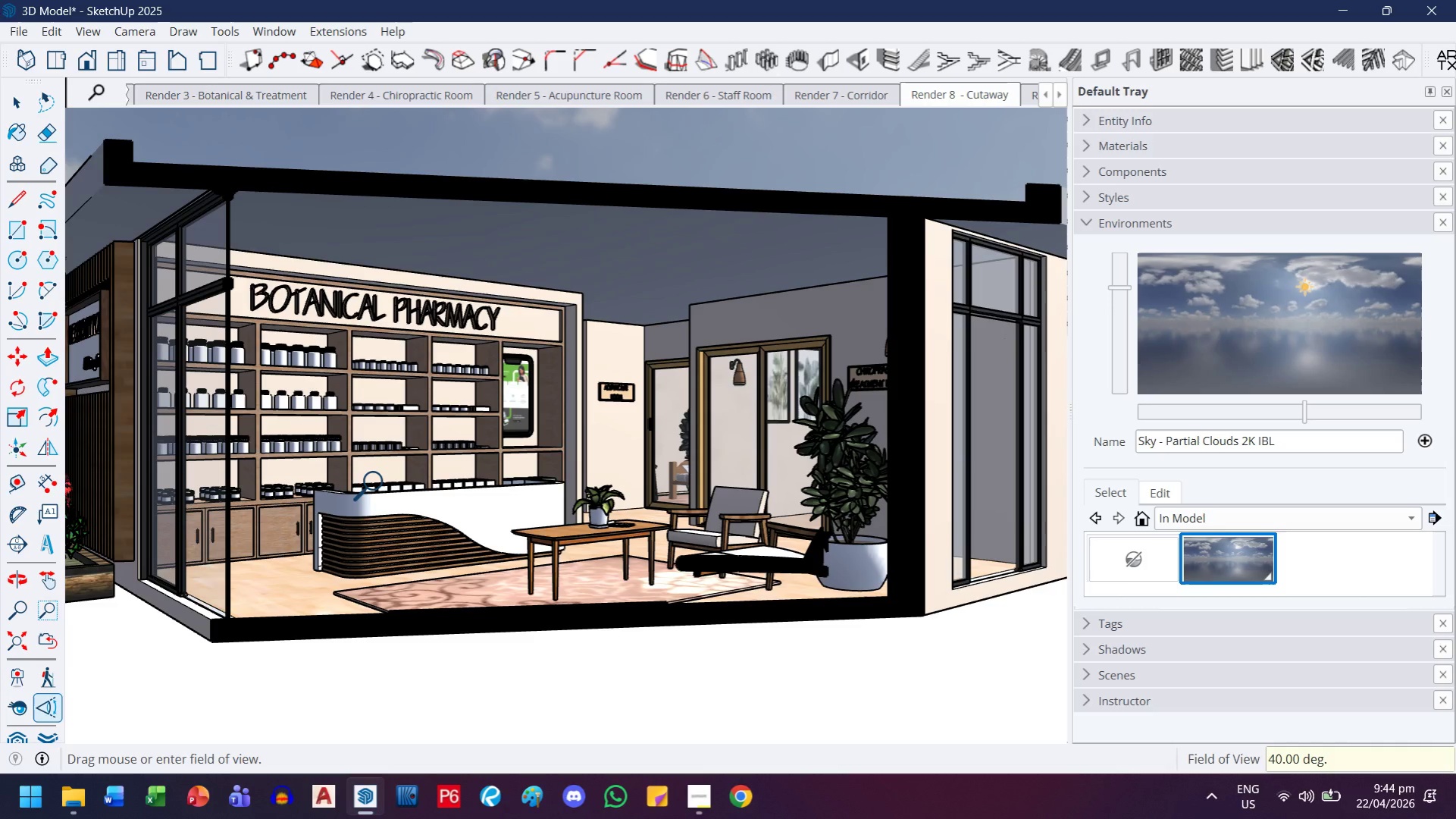 
type(45)
 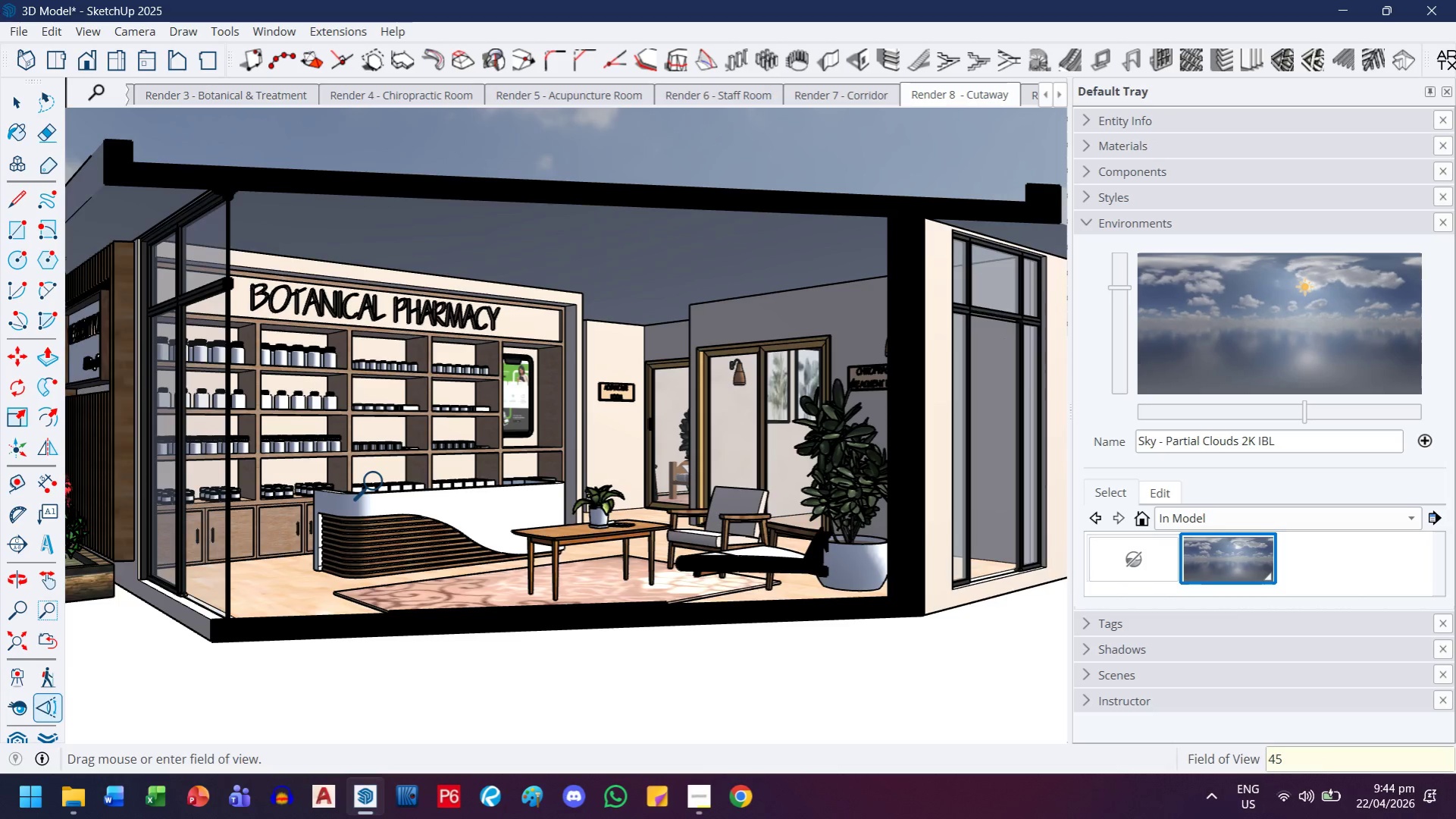 
key(Enter)
 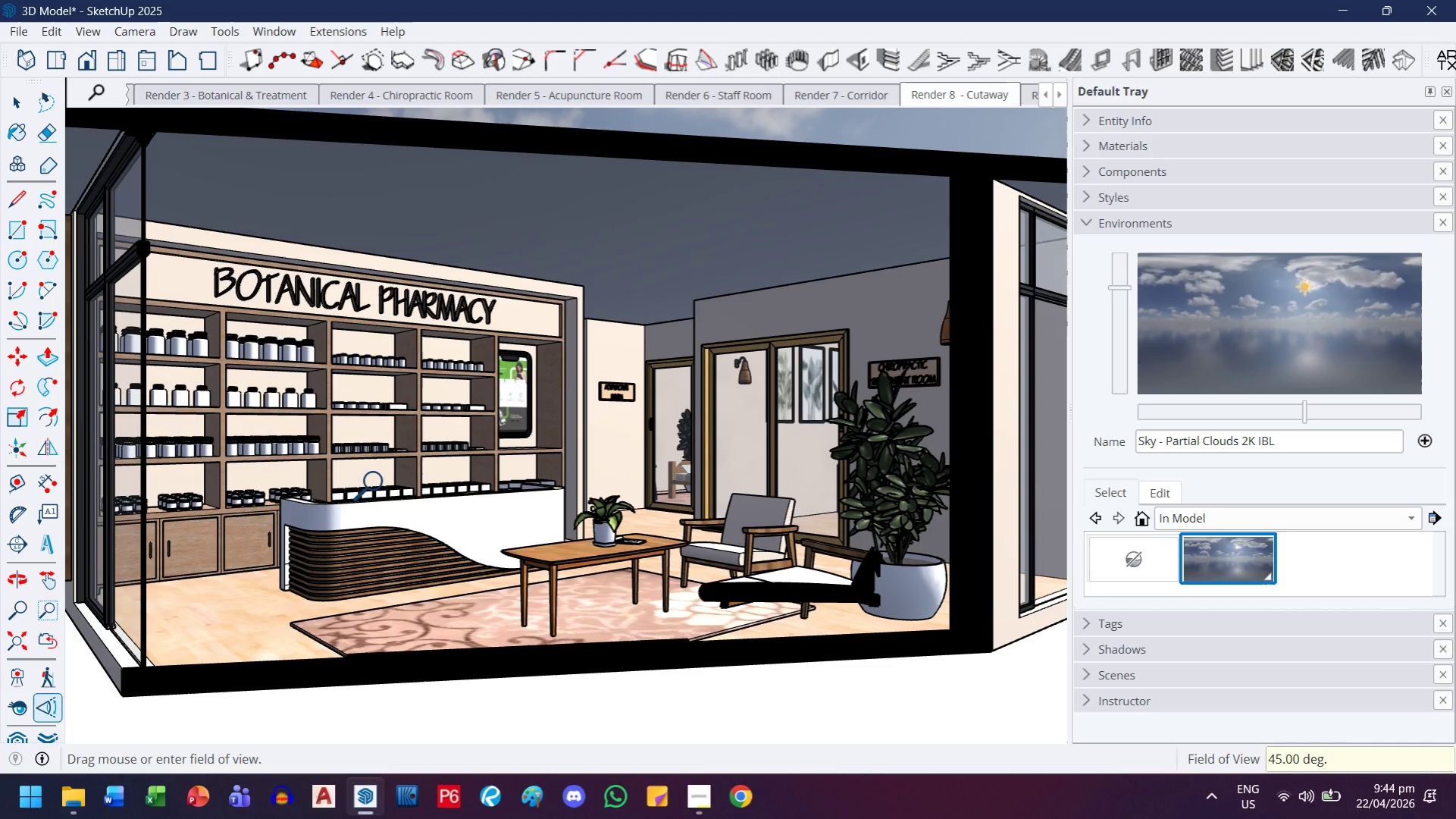 
type(50)
 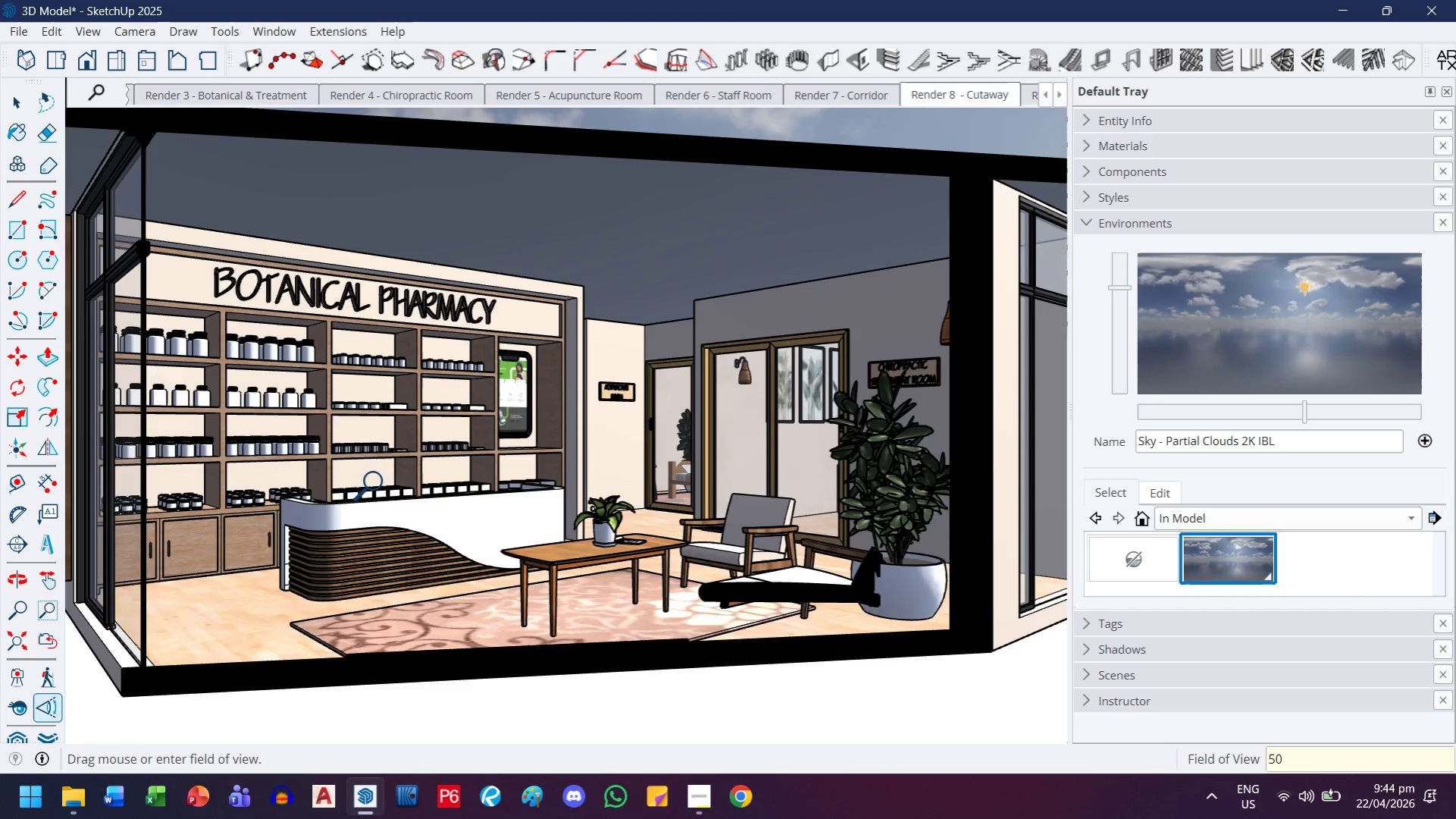 
key(Enter)
 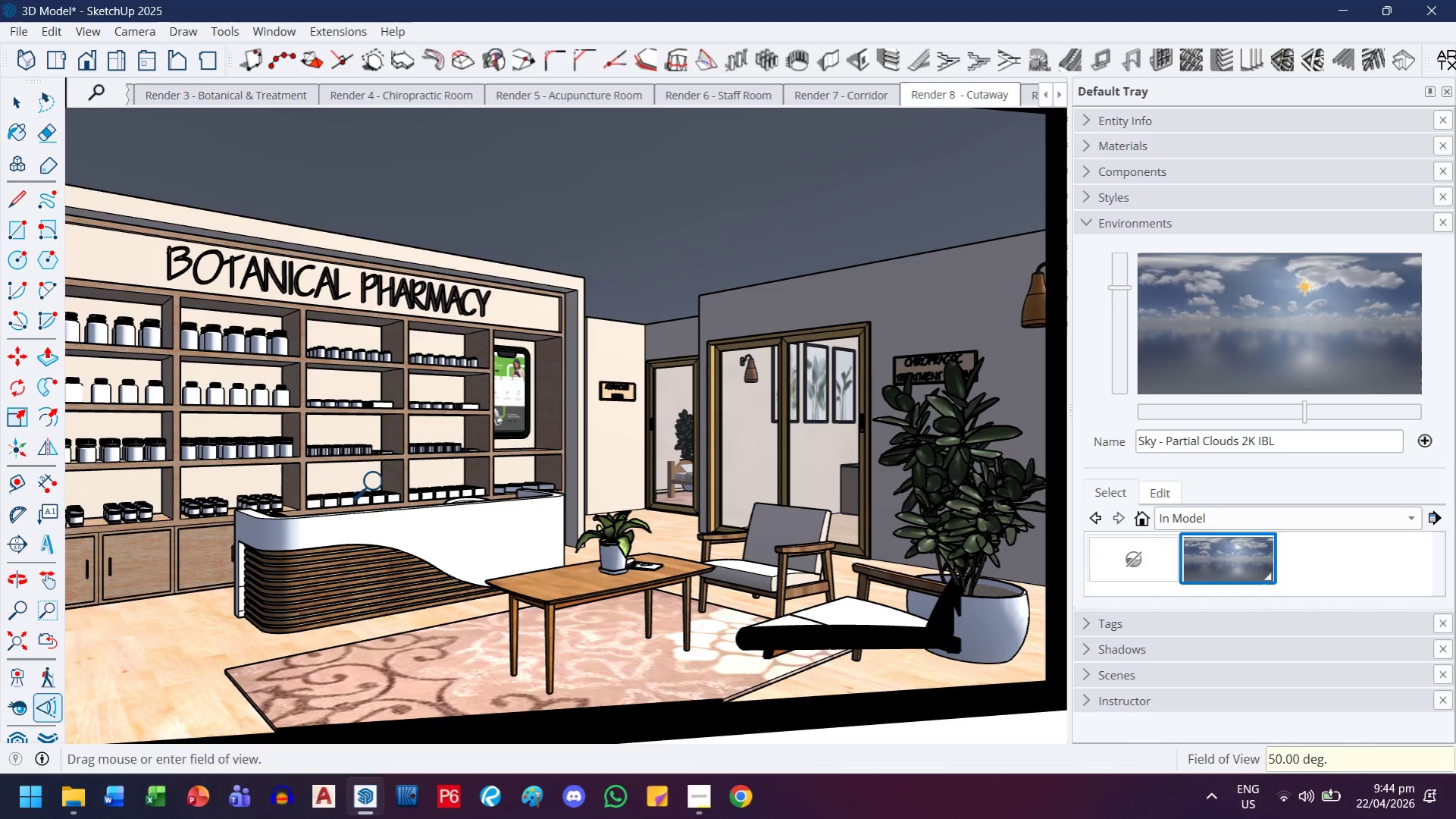 
type(45)
 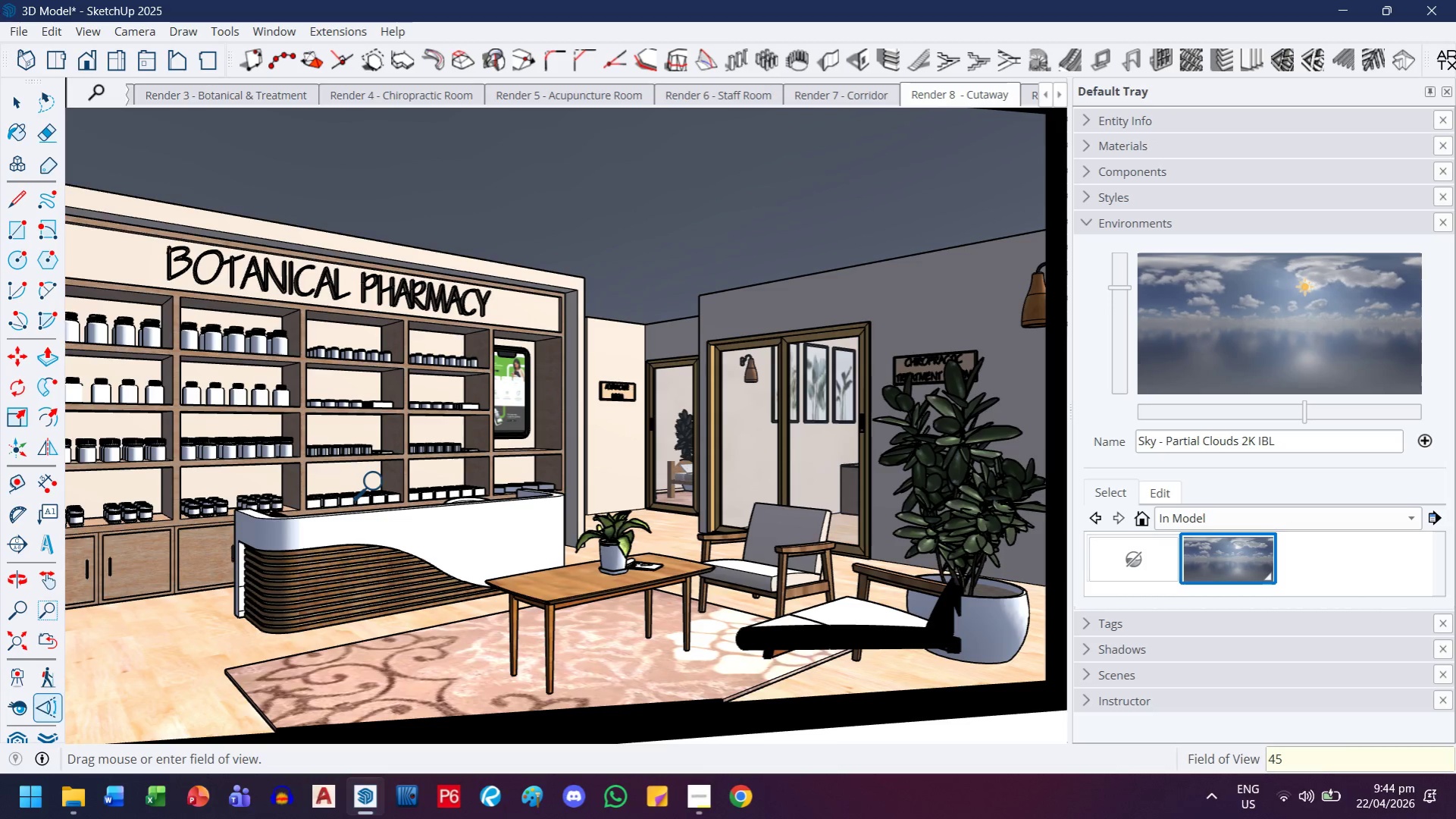 
key(Enter)
 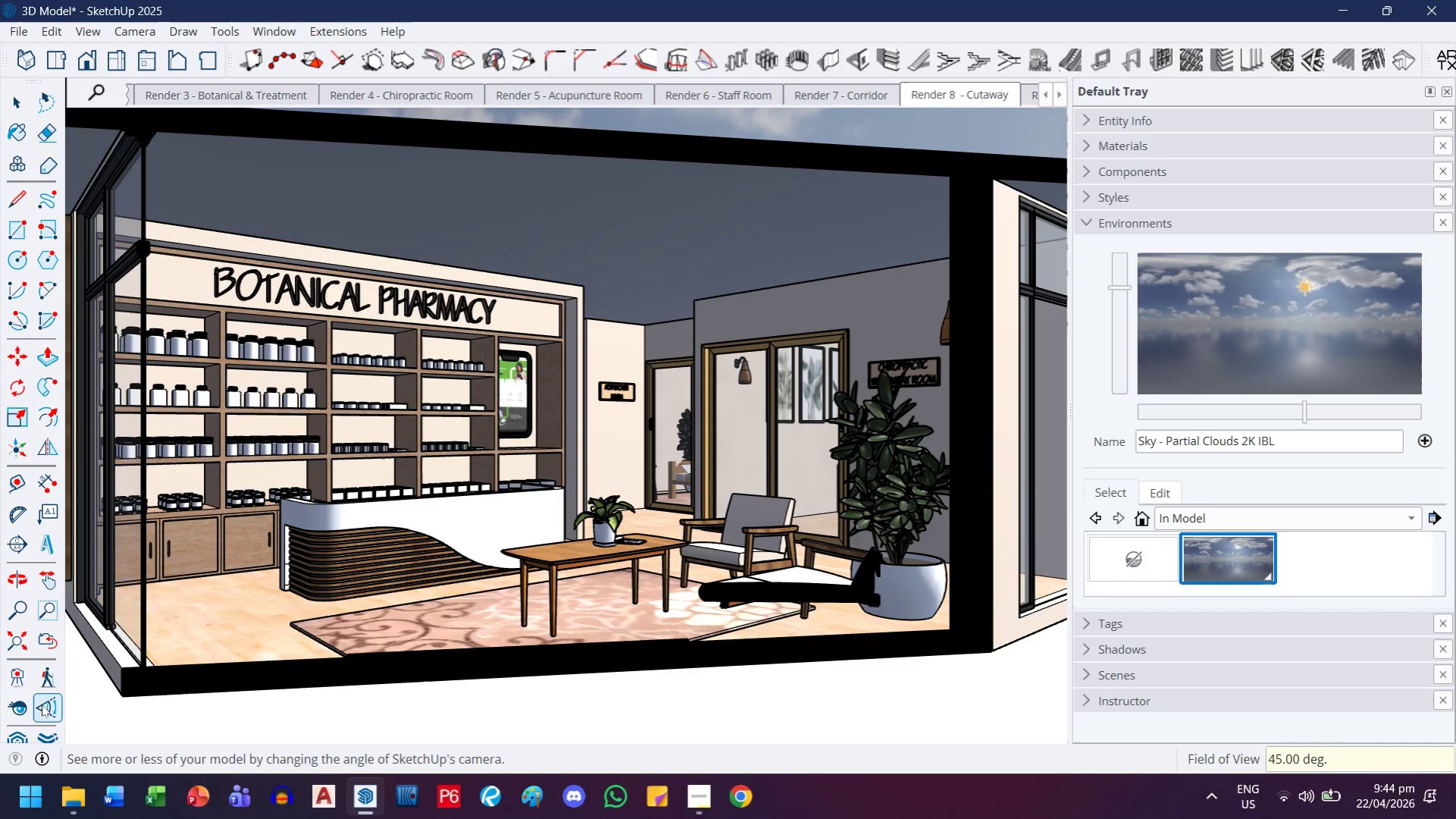 
left_click([30, 702])
 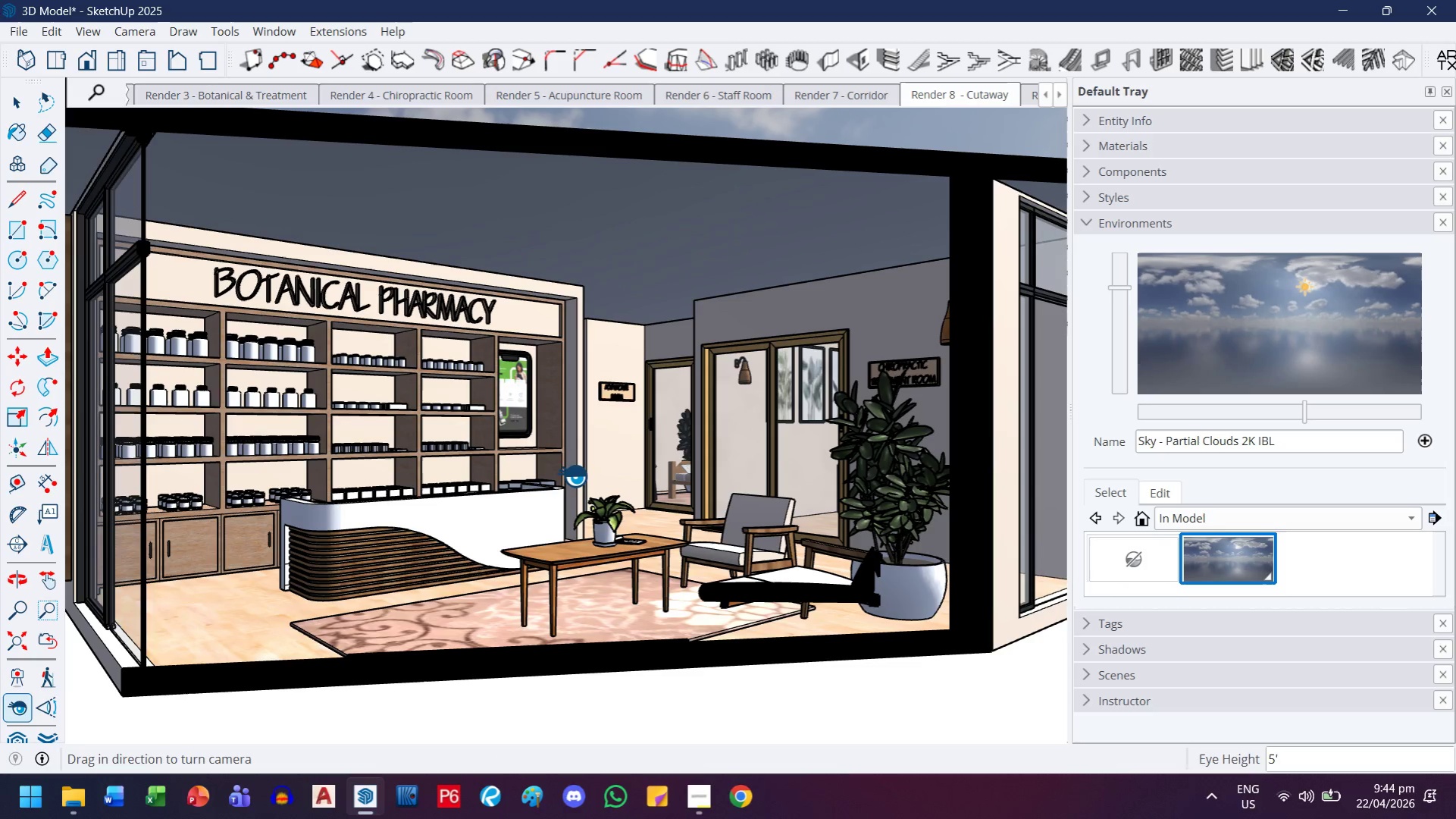 
left_click_drag(start_coordinate=[572, 475], to_coordinate=[530, 475])
 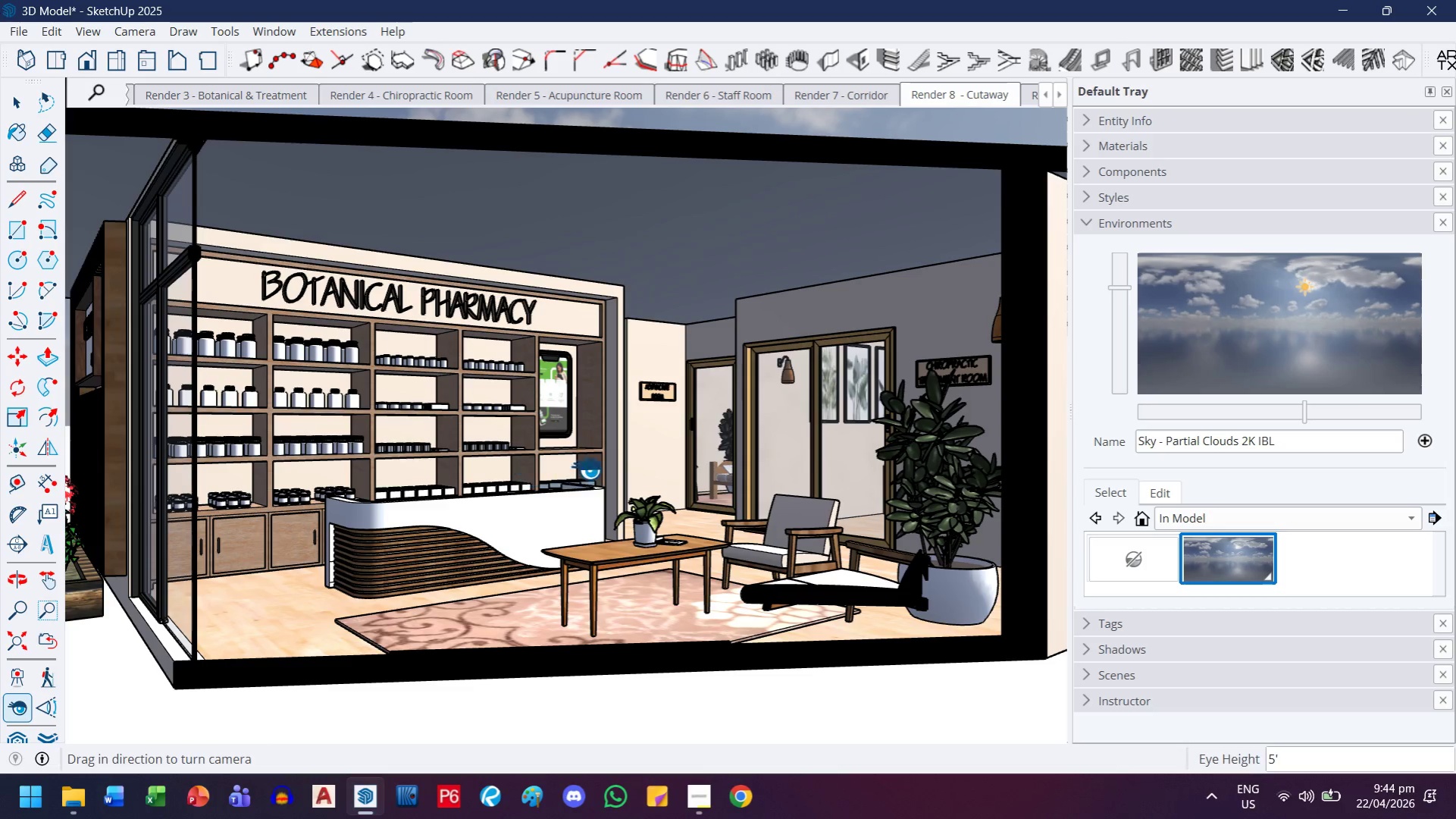 
key(H)
 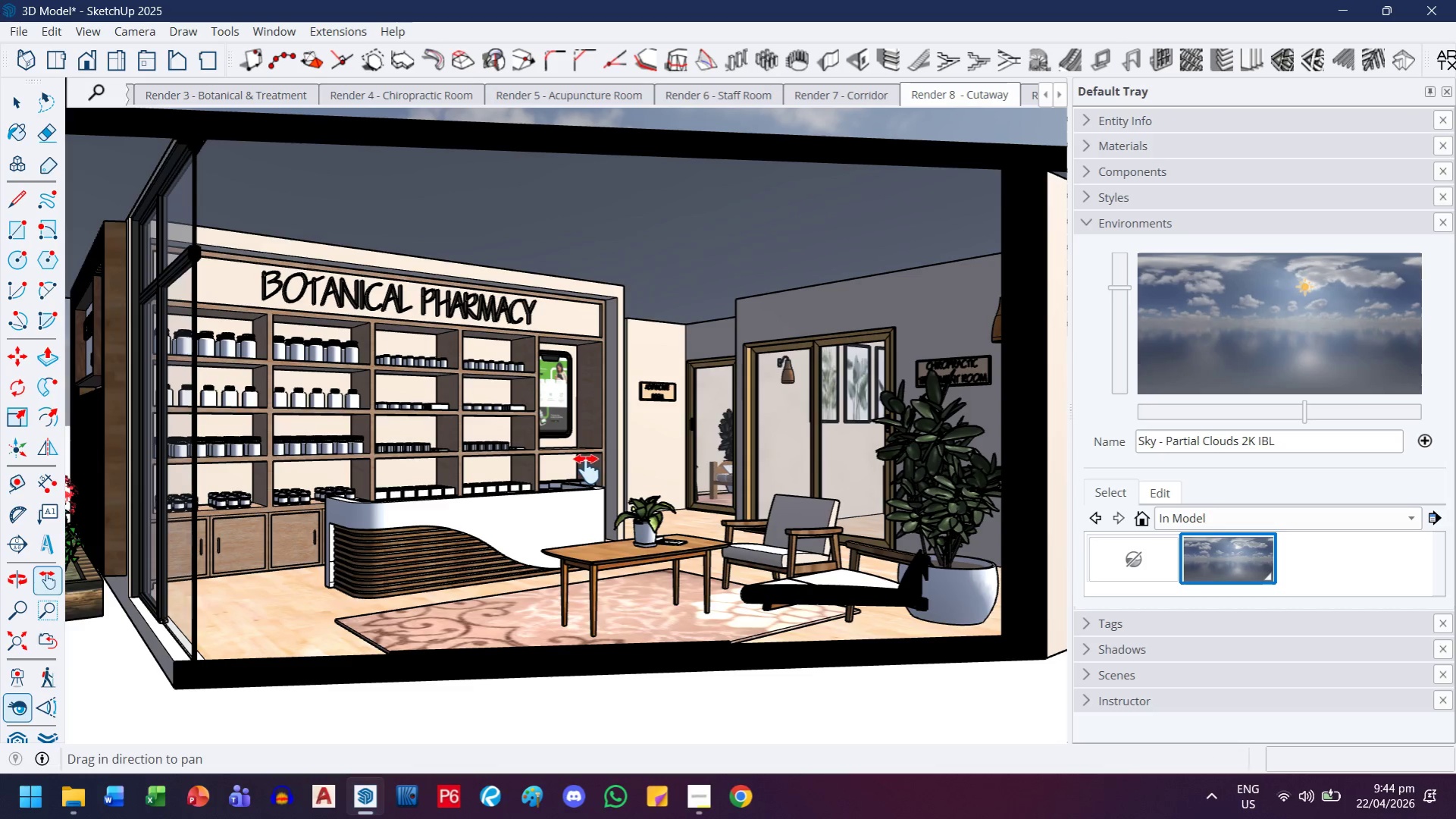 
left_click_drag(start_coordinate=[587, 469], to_coordinate=[562, 479])
 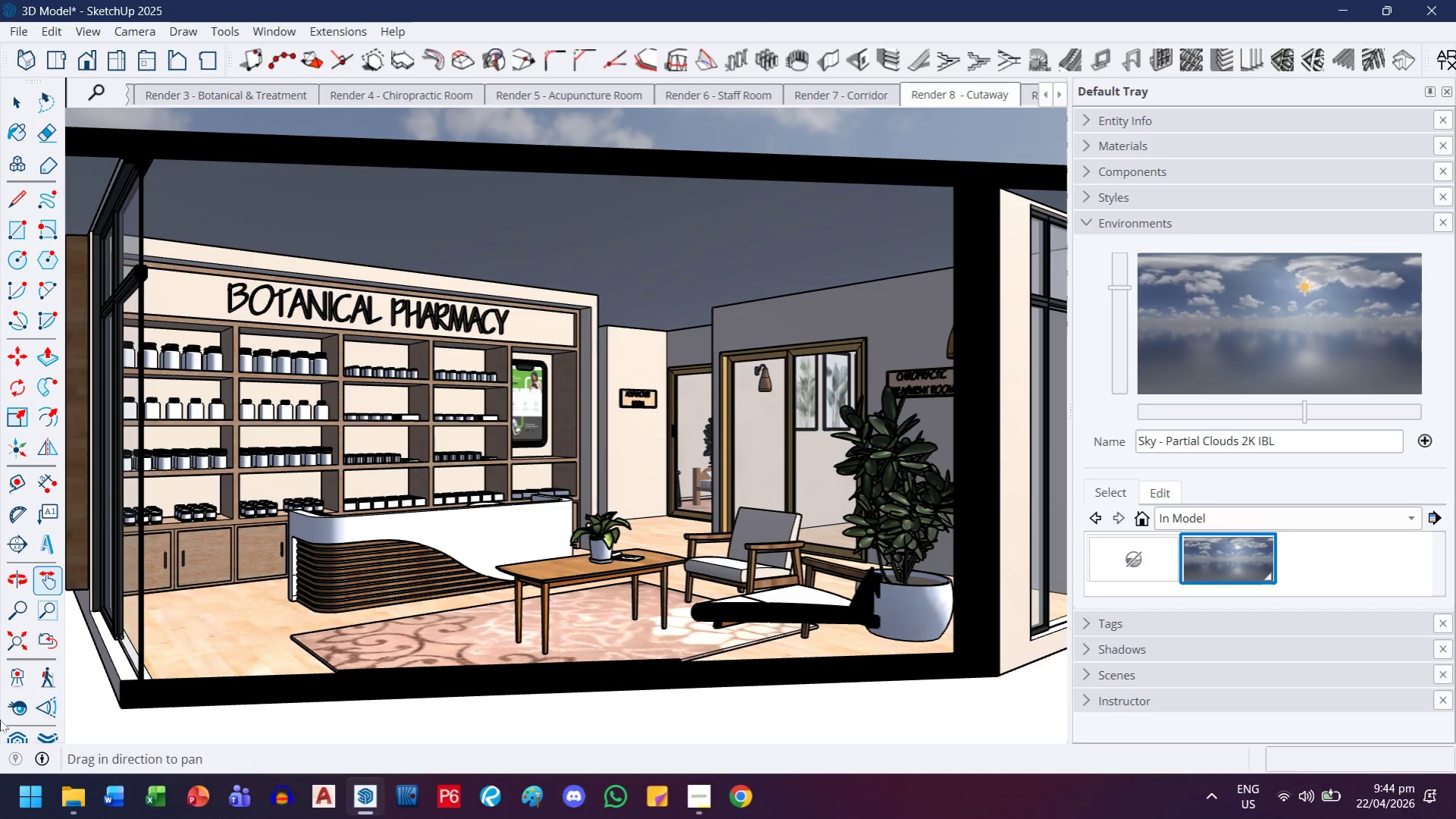 
left_click([42, 709])
 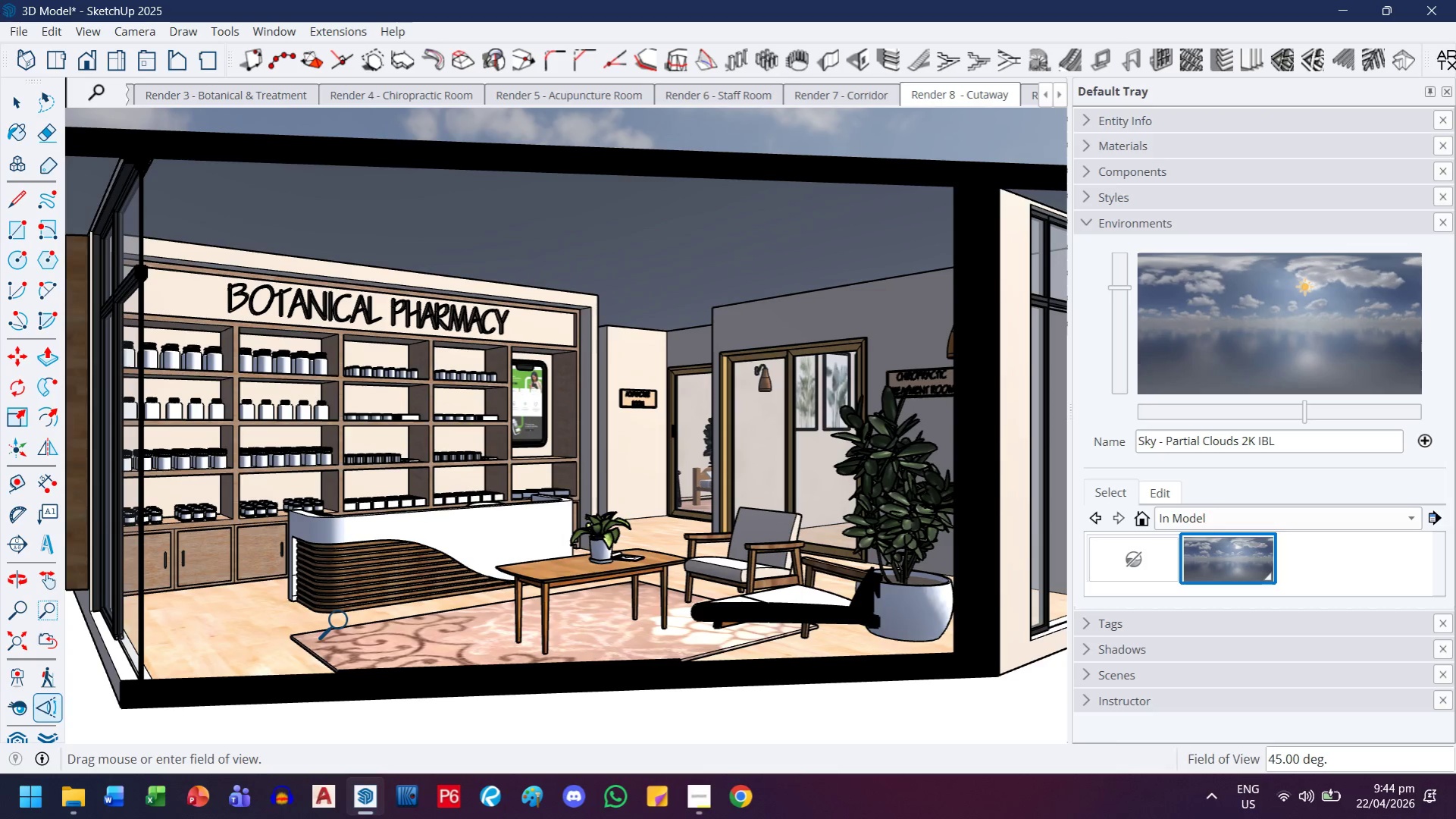 
type(50)
 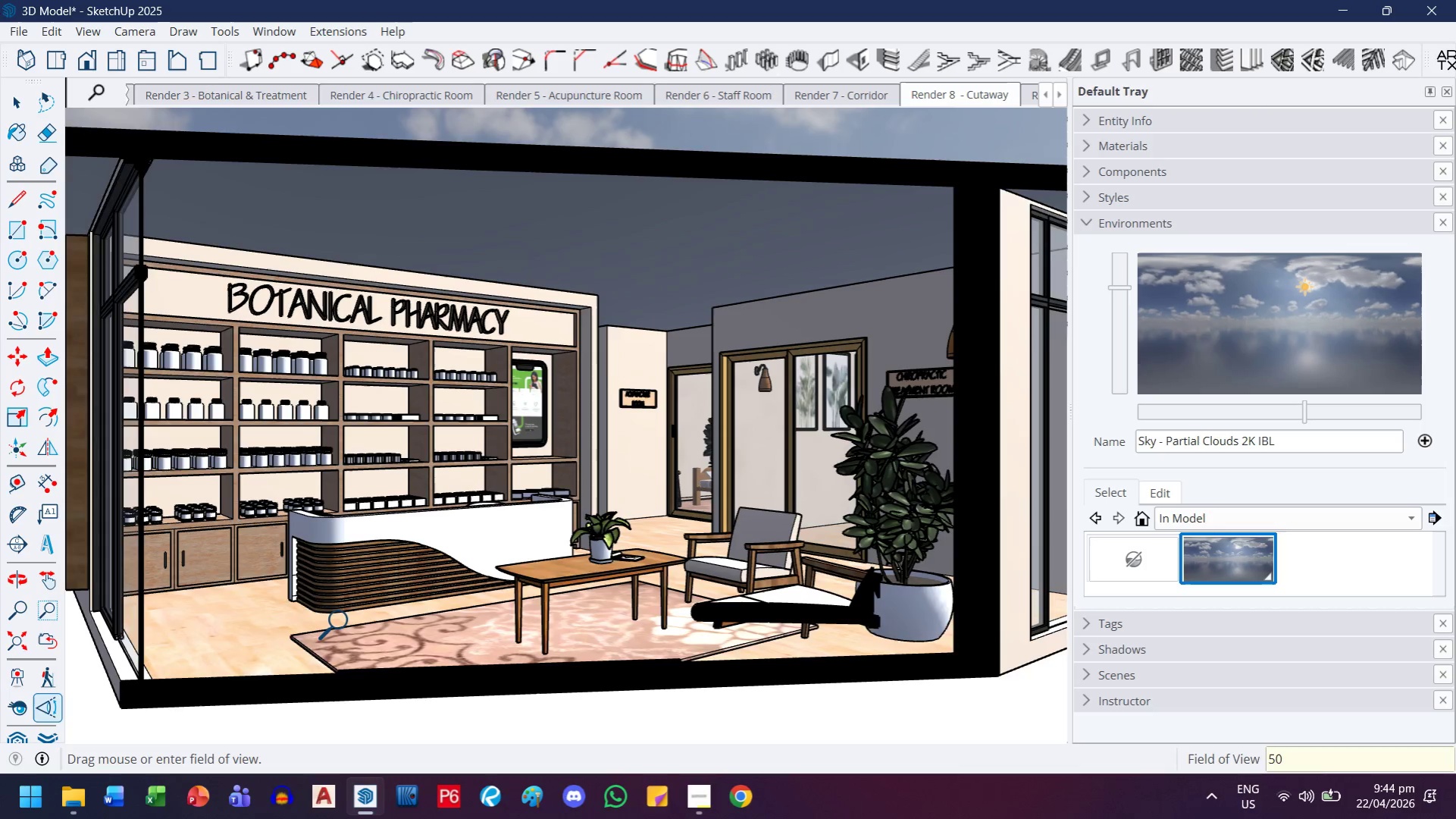 
key(Enter)
 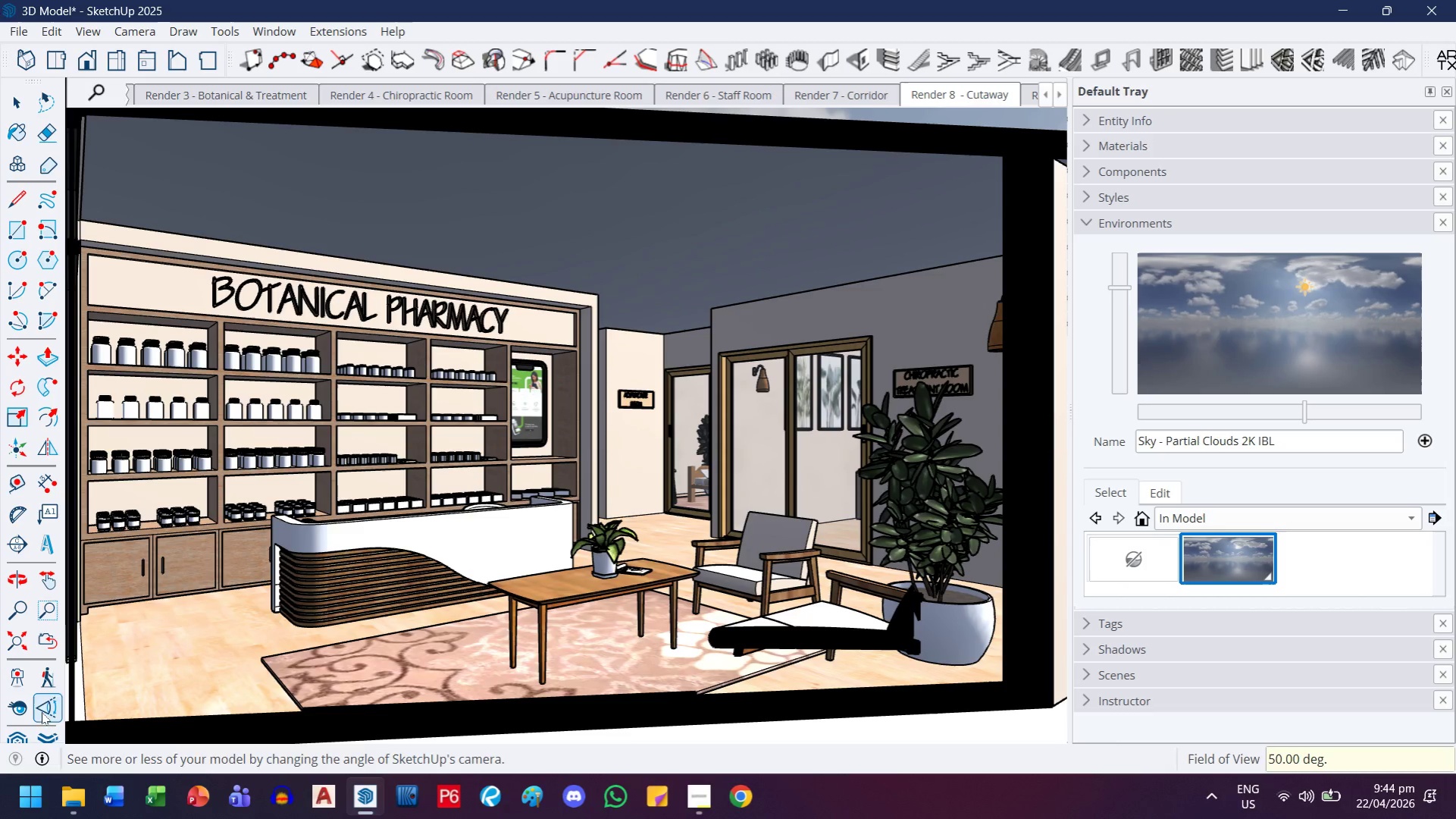 
left_click([24, 701])
 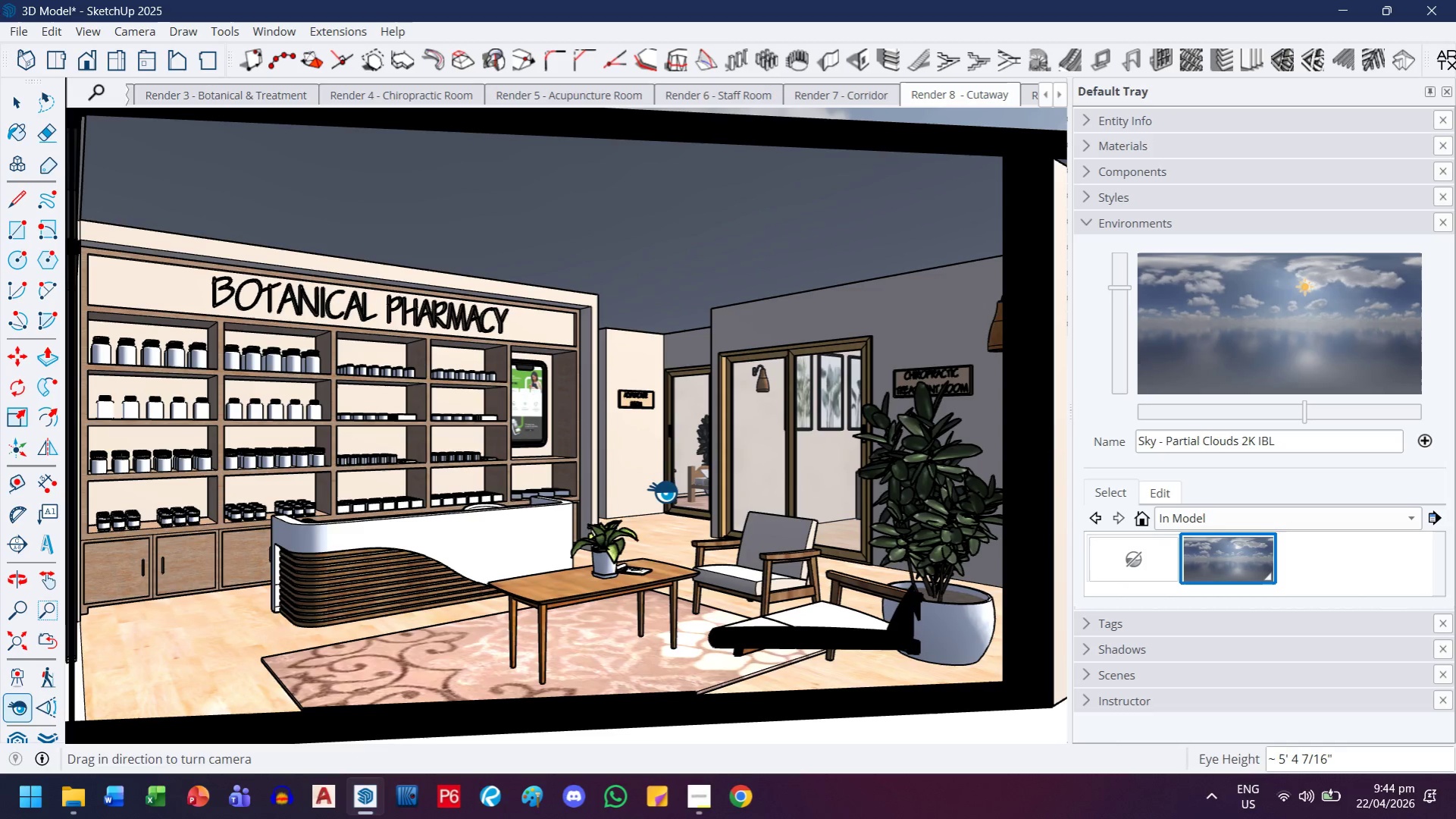 
left_click_drag(start_coordinate=[662, 491], to_coordinate=[631, 486])
 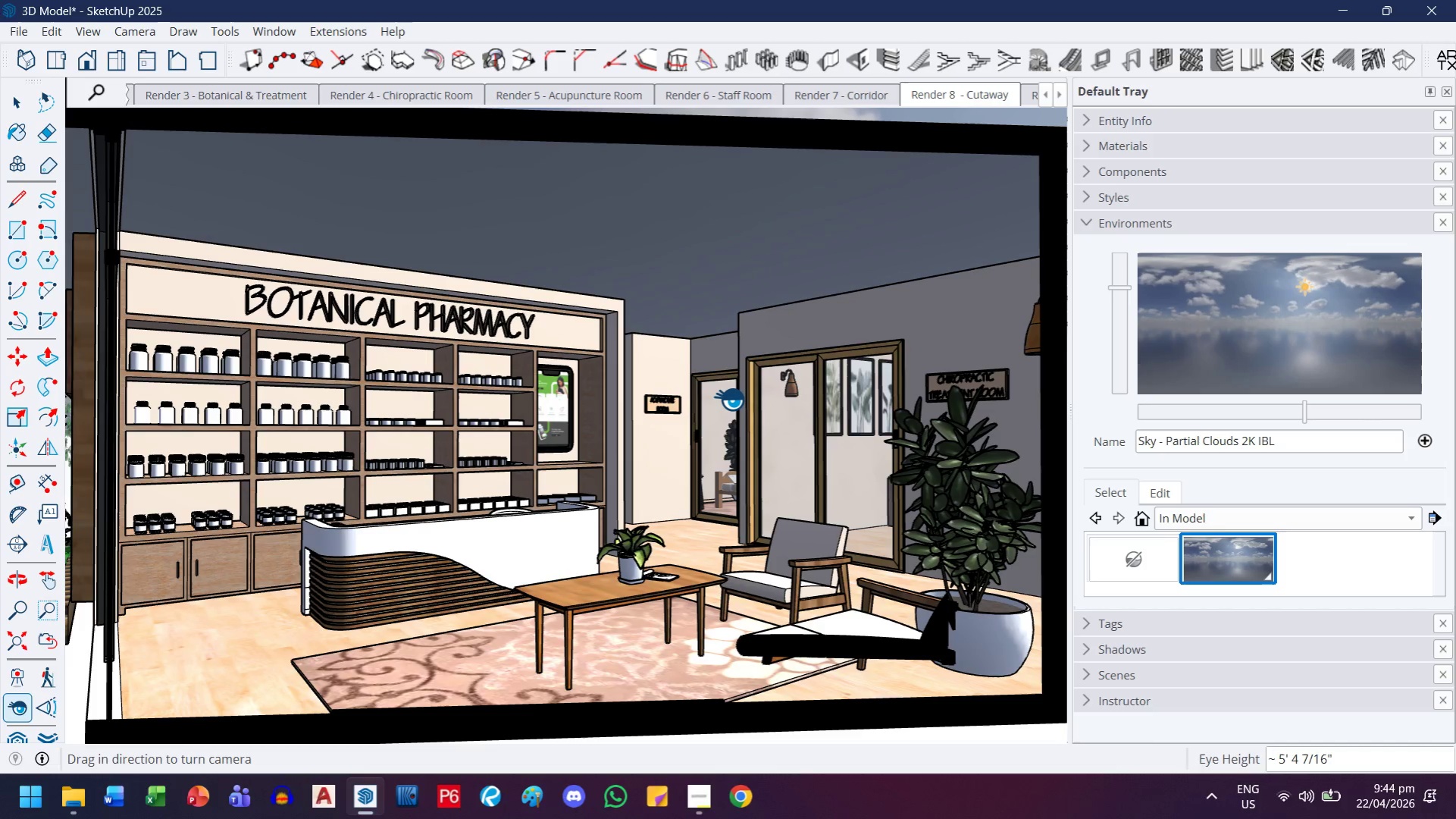 
left_click_drag(start_coordinate=[729, 399], to_coordinate=[719, 397])
 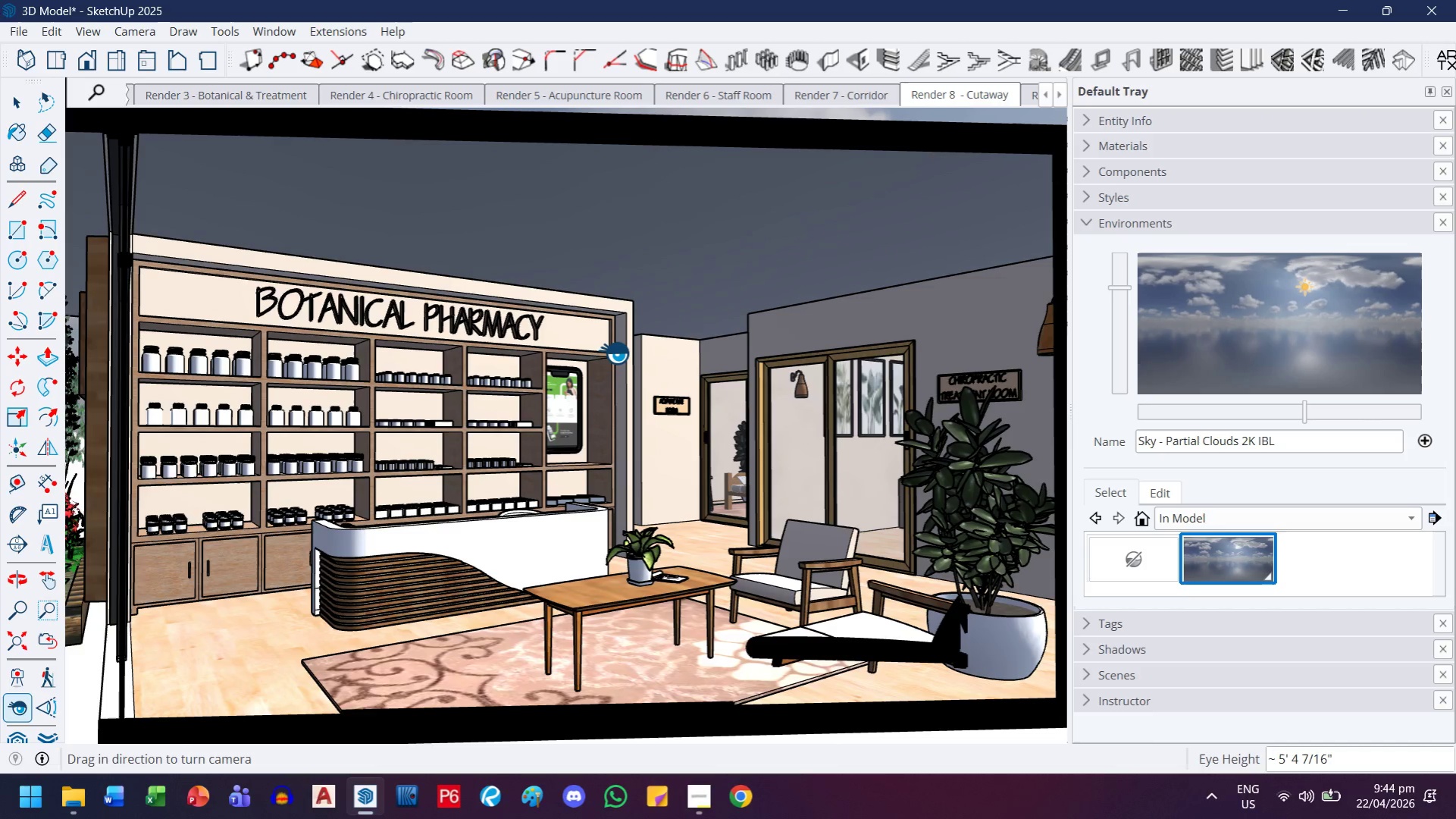 
key(H)
 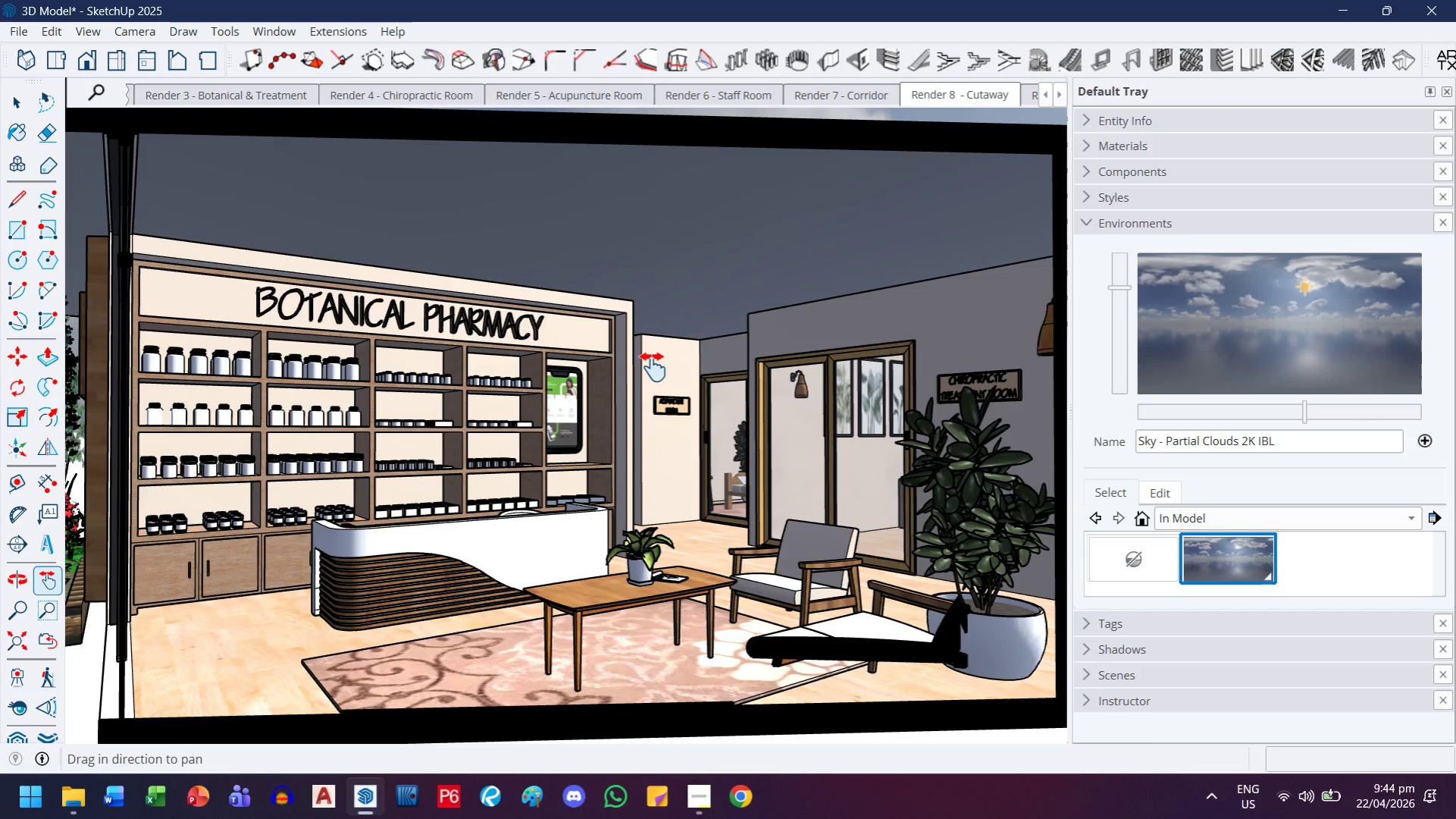 
left_click_drag(start_coordinate=[653, 367], to_coordinate=[644, 369])
 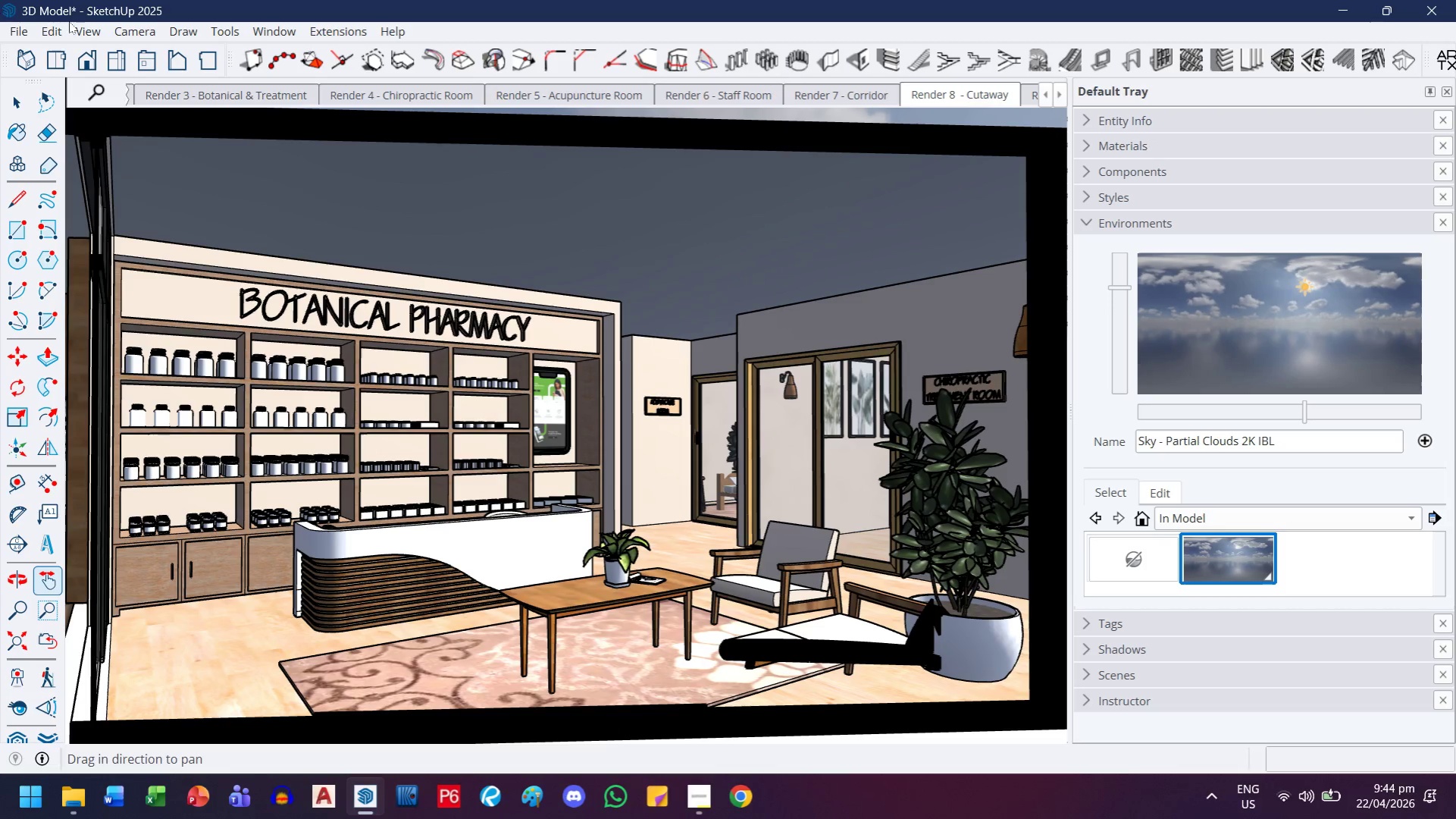 
left_click([17, 32])
 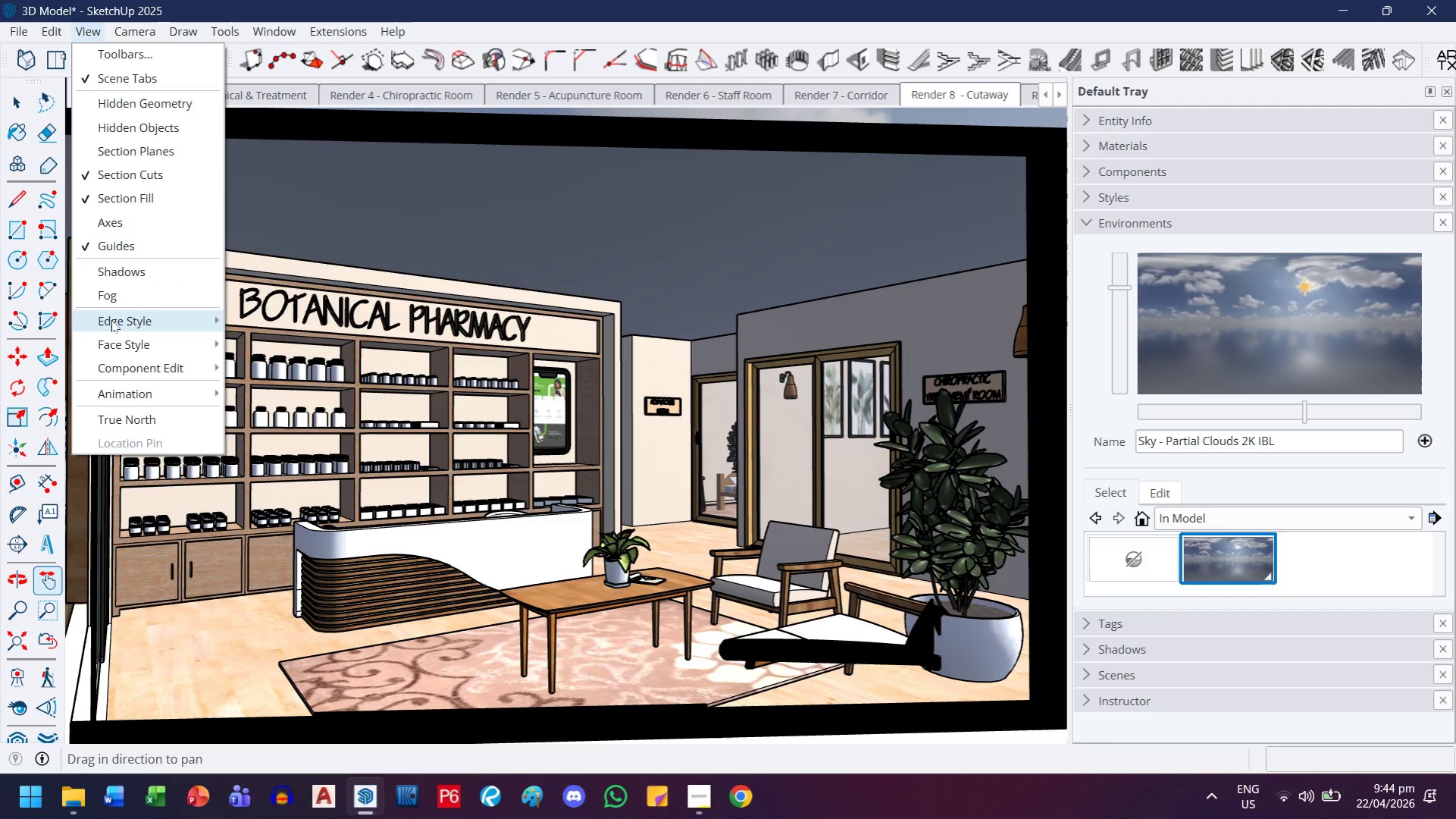 
left_click([245, 325])
 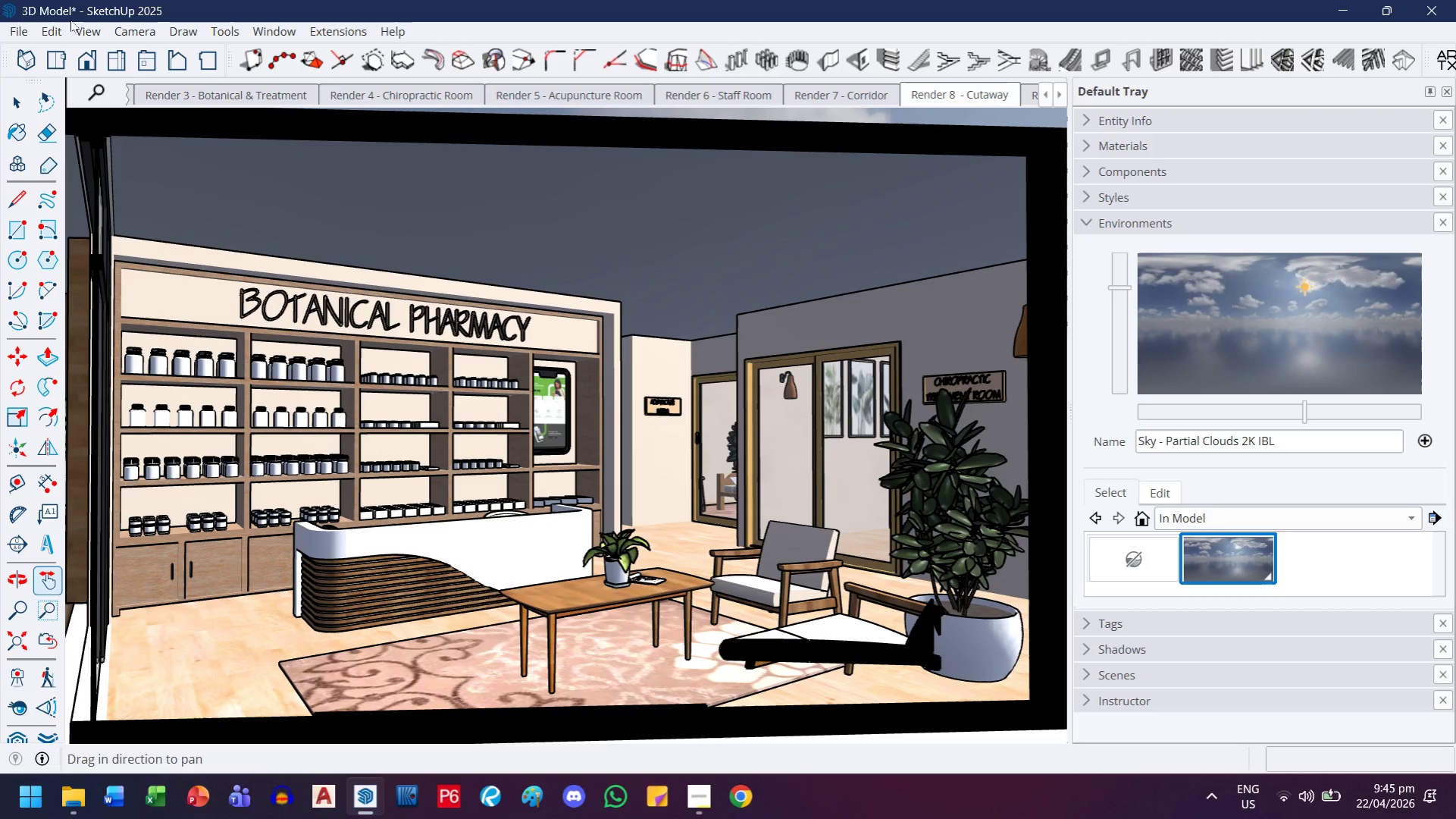 
left_click([74, 27])
 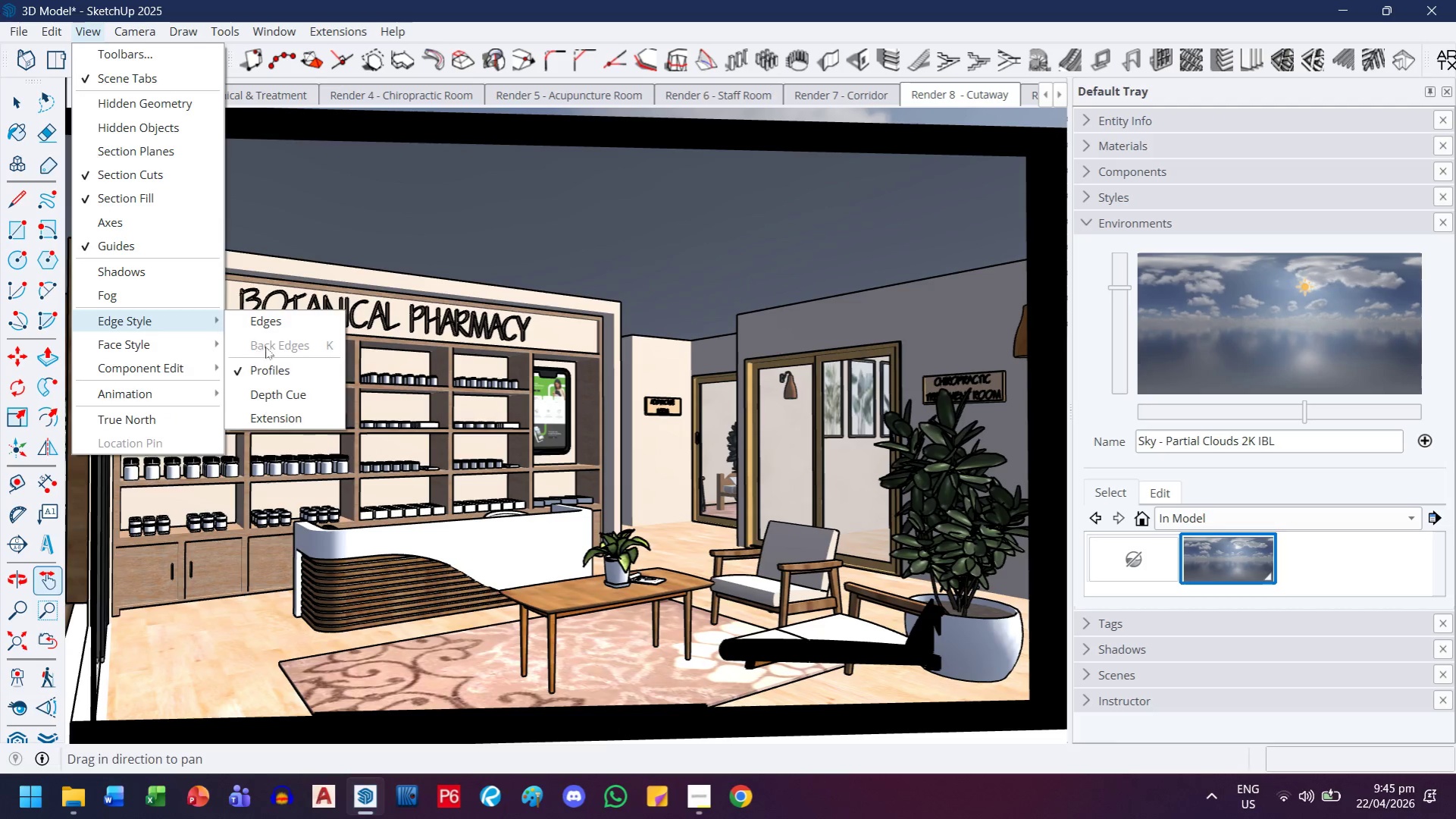 
left_click([268, 375])
 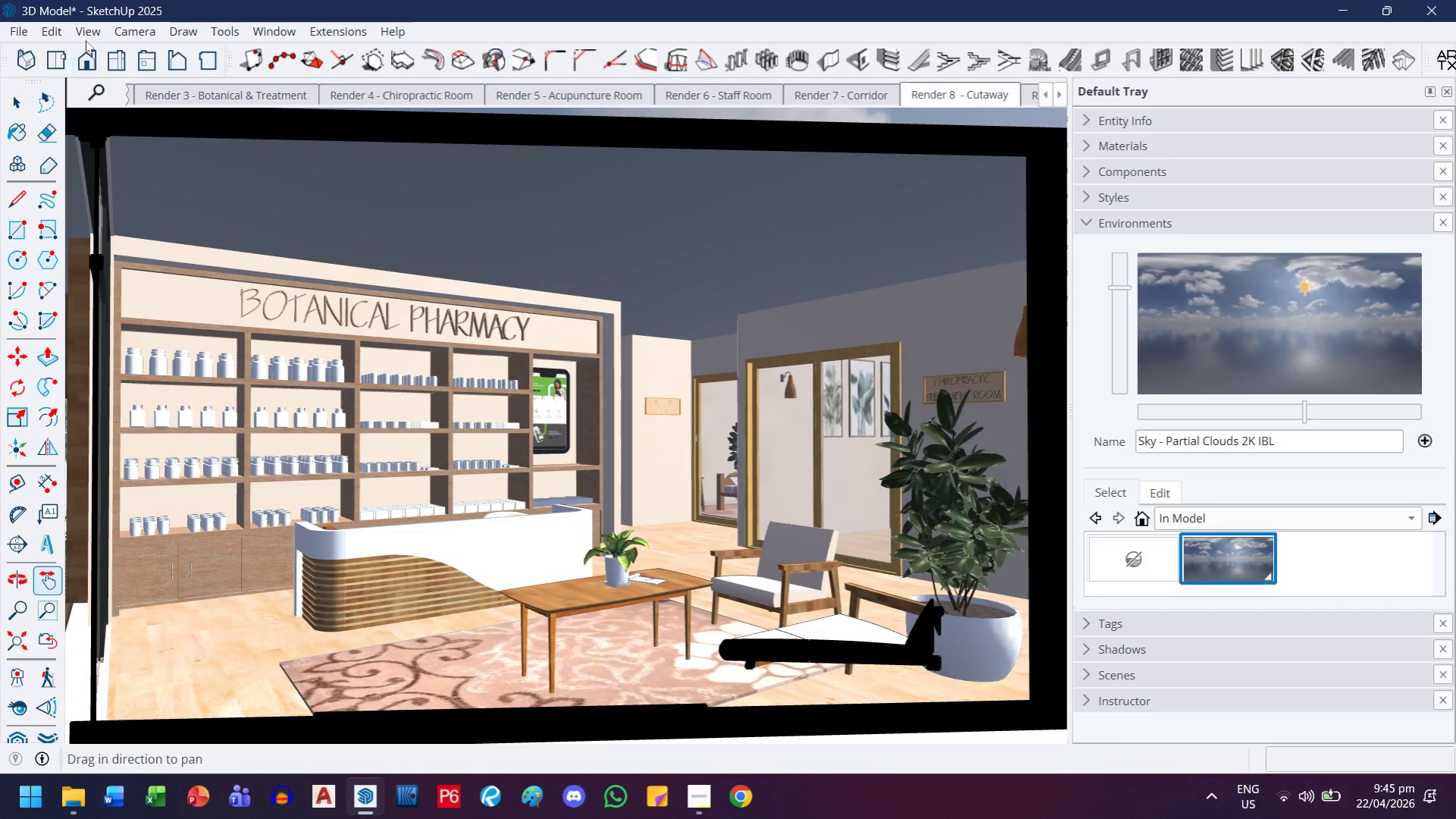 
left_click([88, 32])
 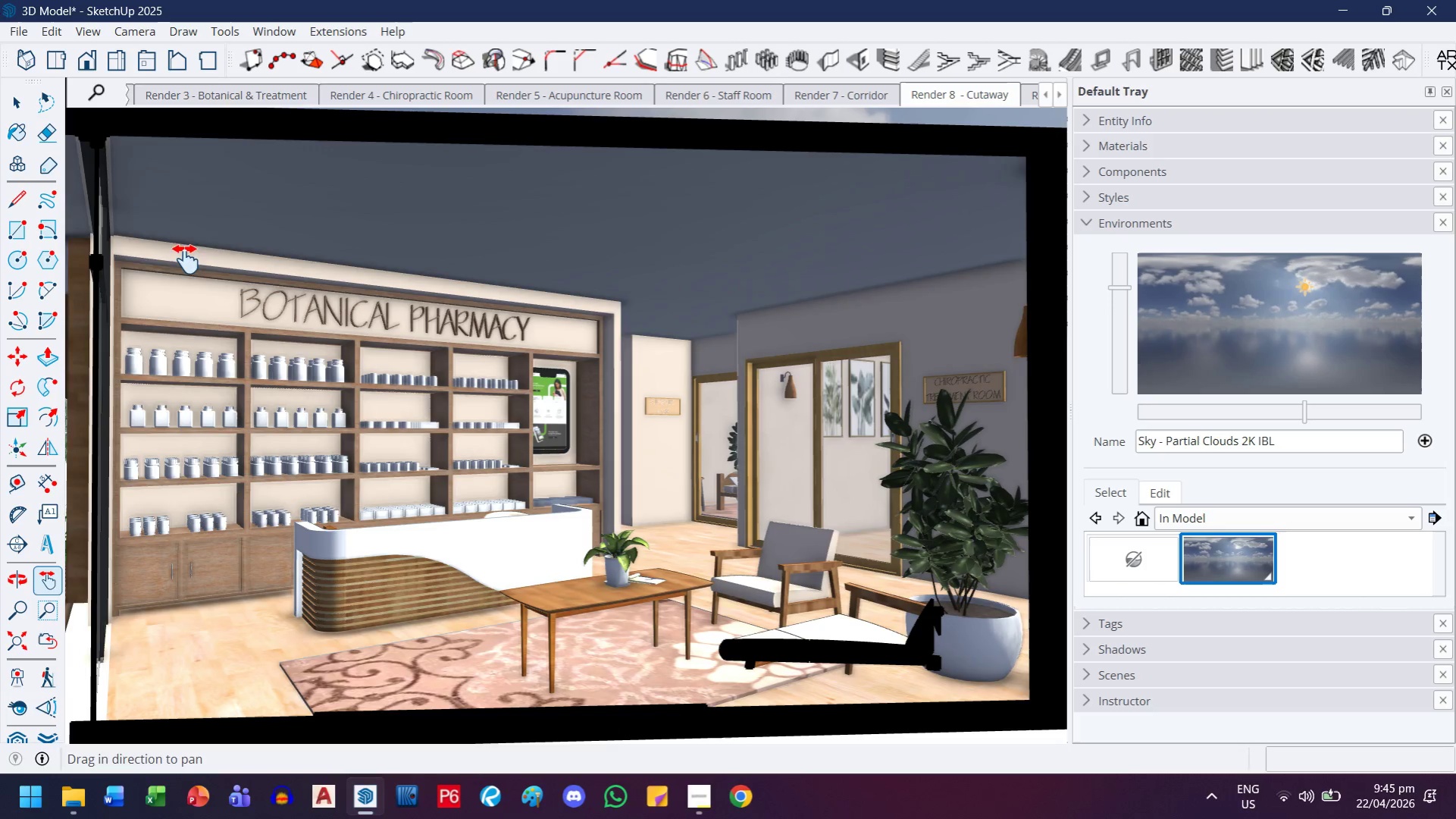 
left_click([83, 27])
 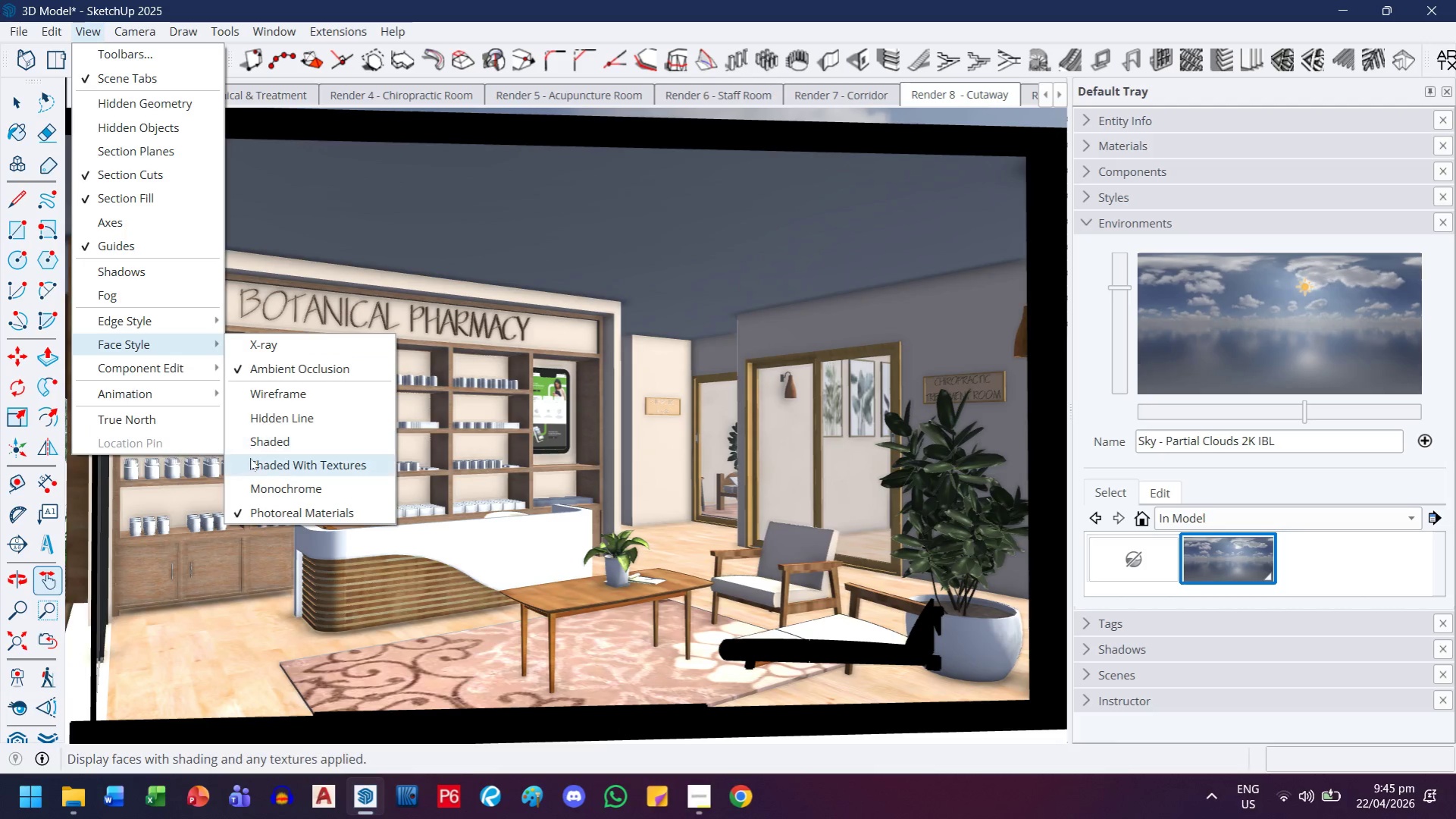 
left_click([252, 469])
 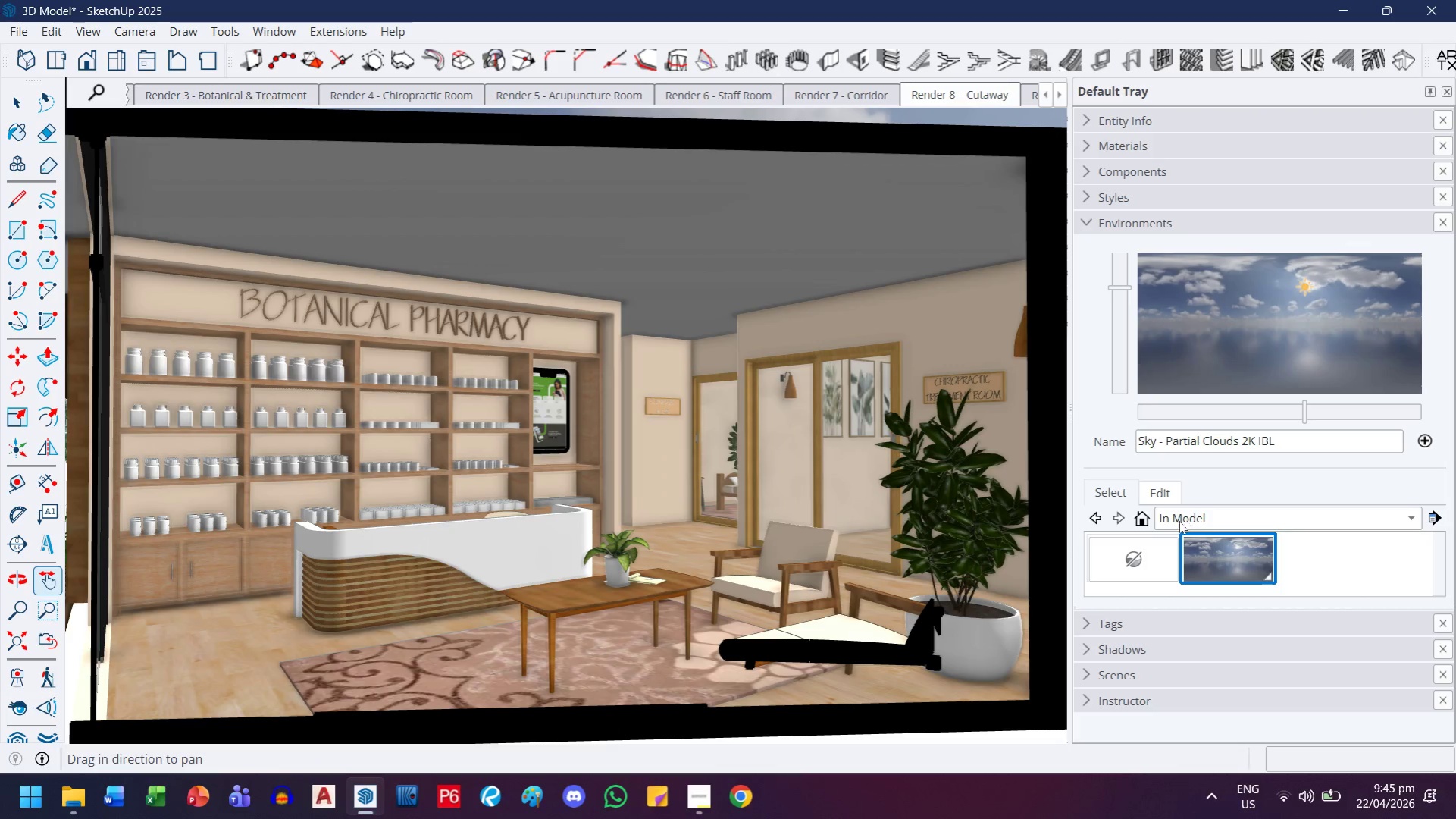 
left_click([1154, 554])
 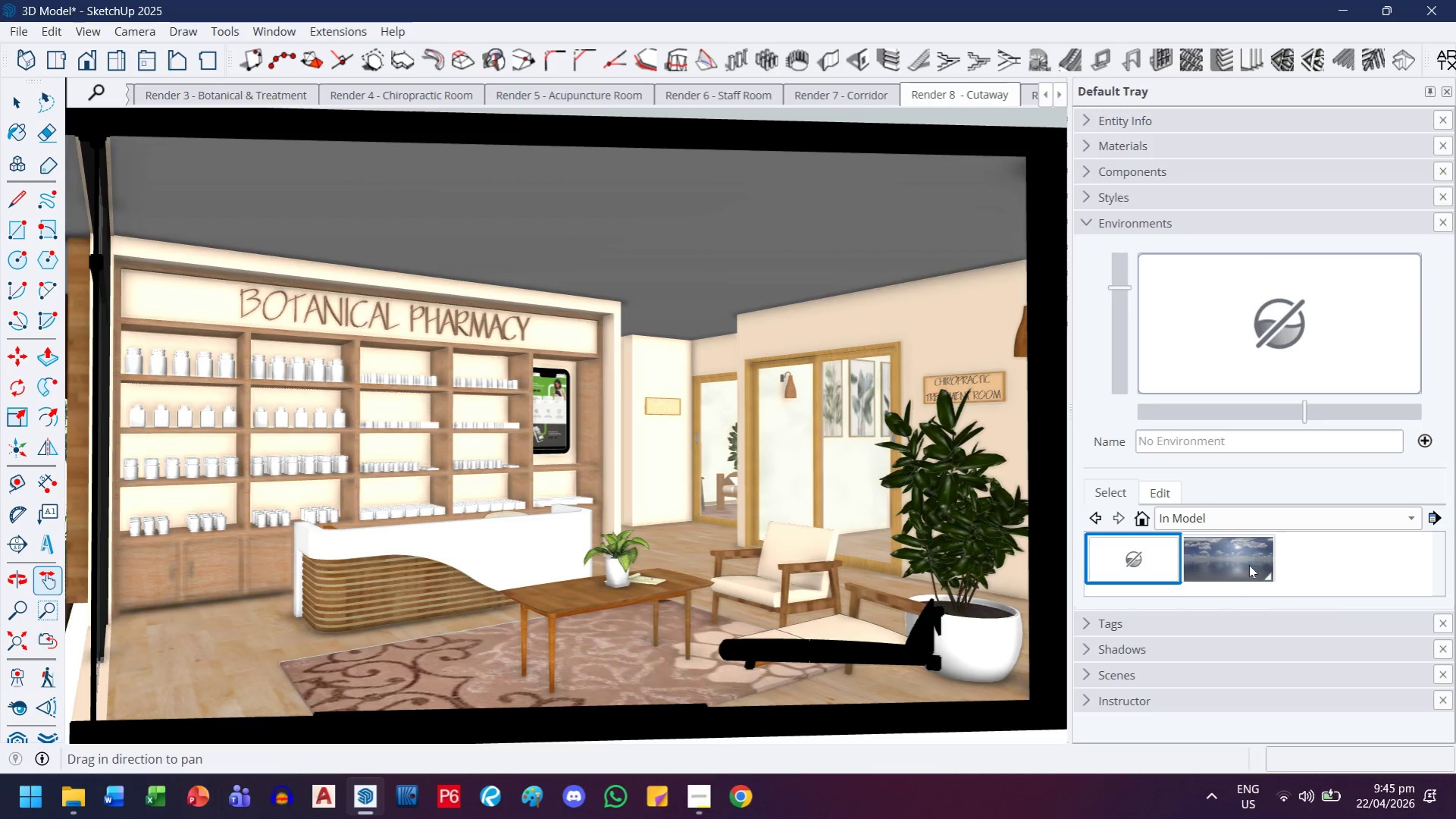 
left_click([1248, 565])
 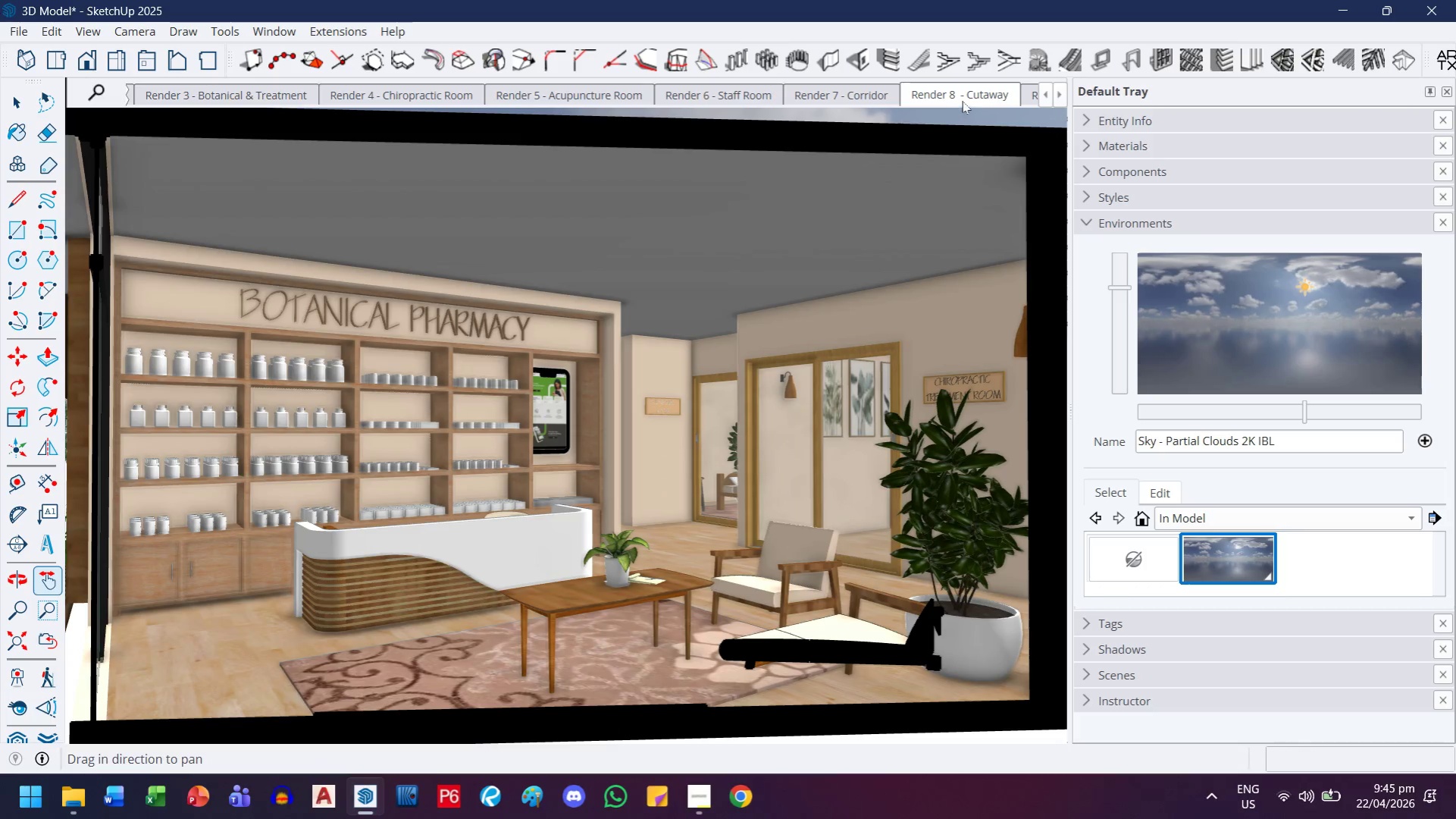 
right_click([962, 100])
 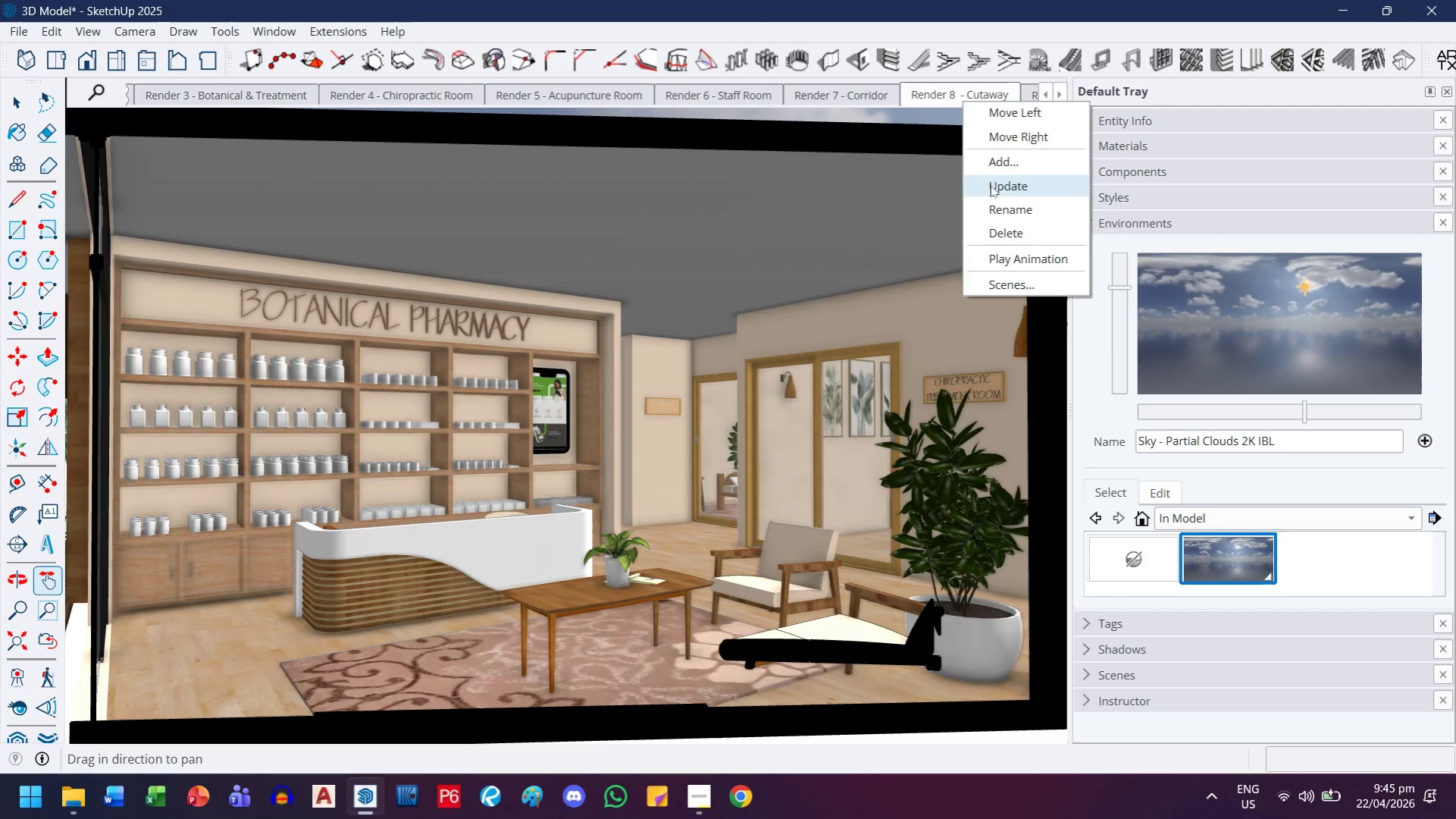 
left_click([990, 188])
 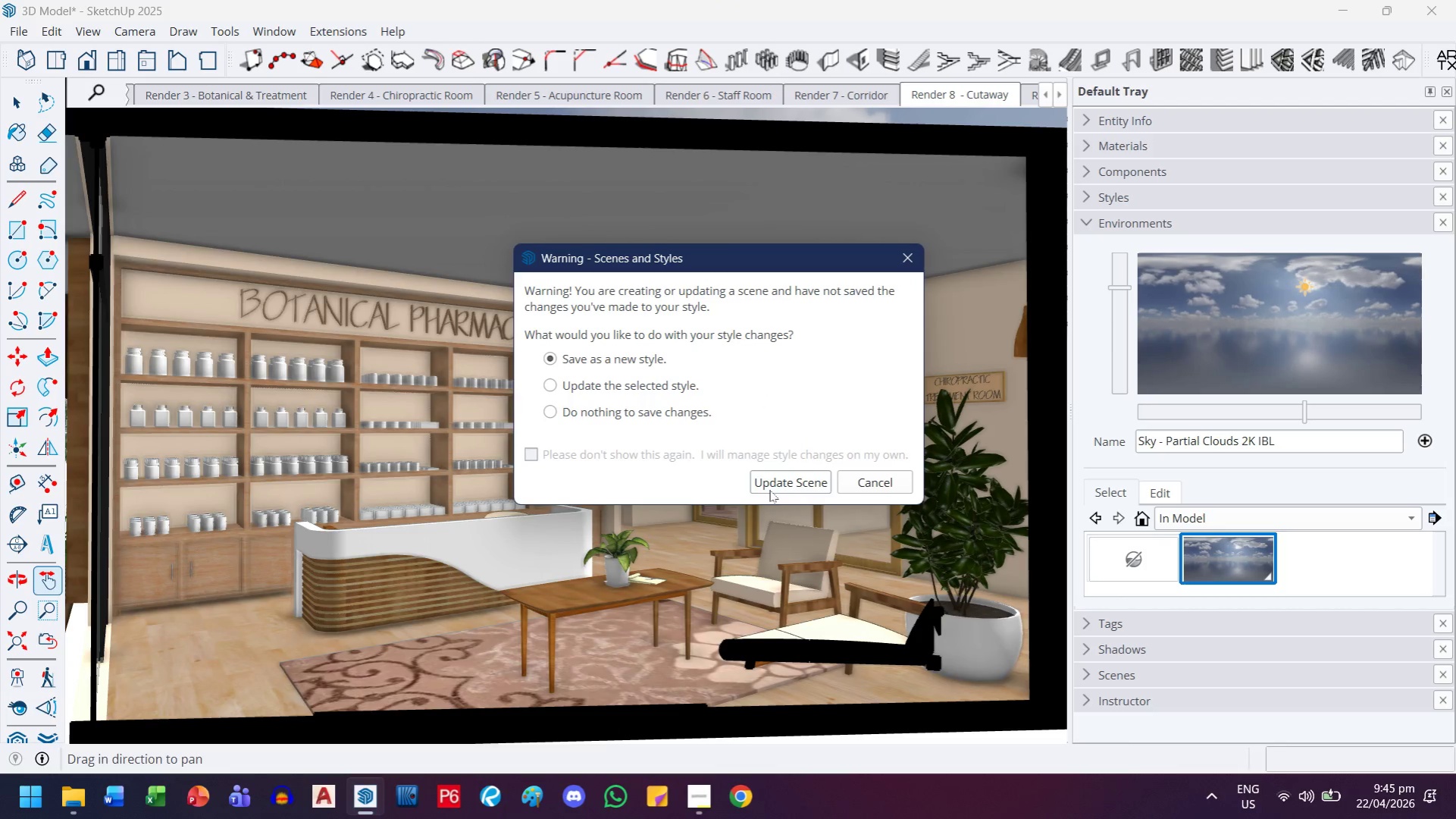 
left_click([774, 487])
 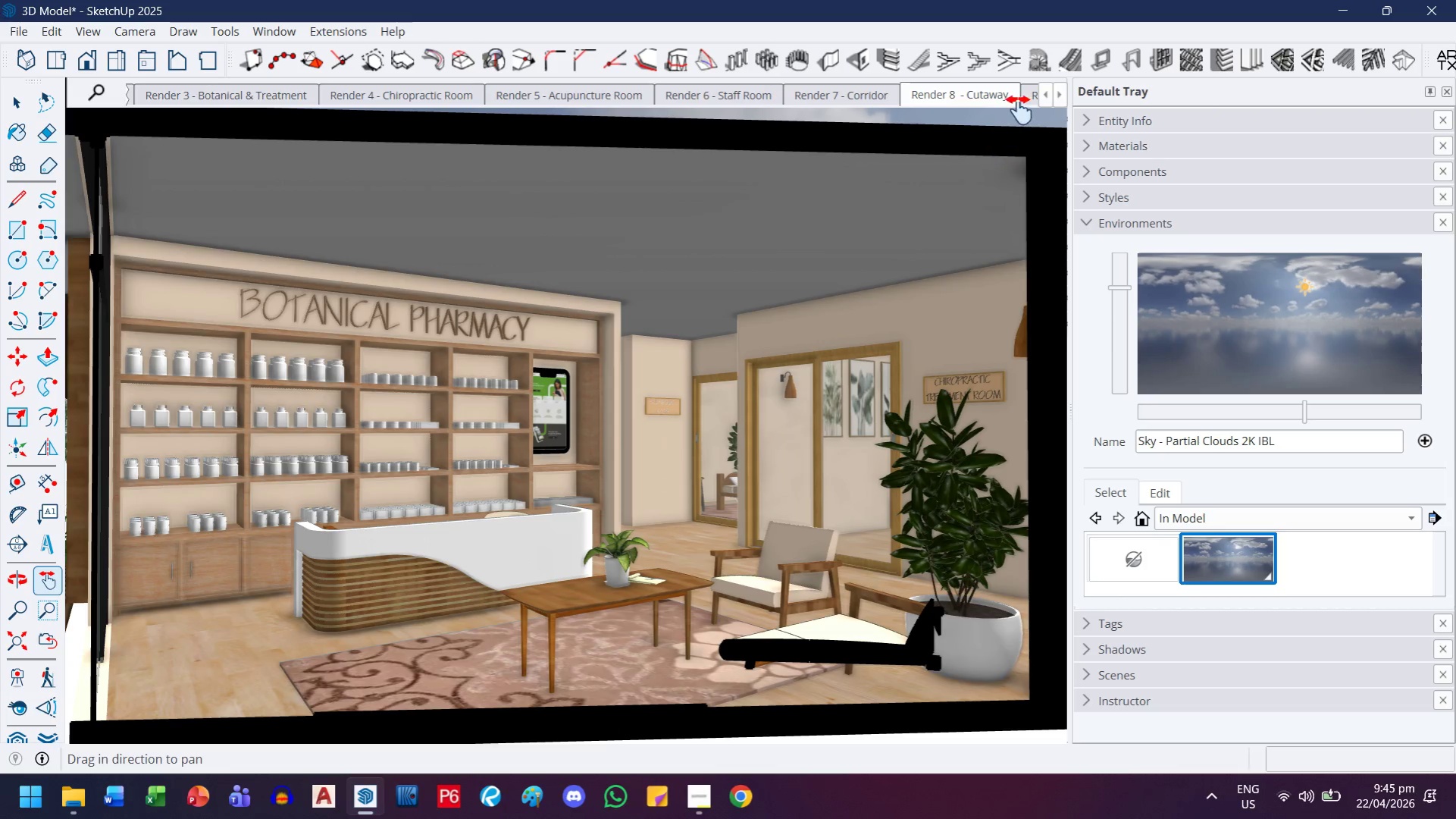 
double_click([1060, 90])
 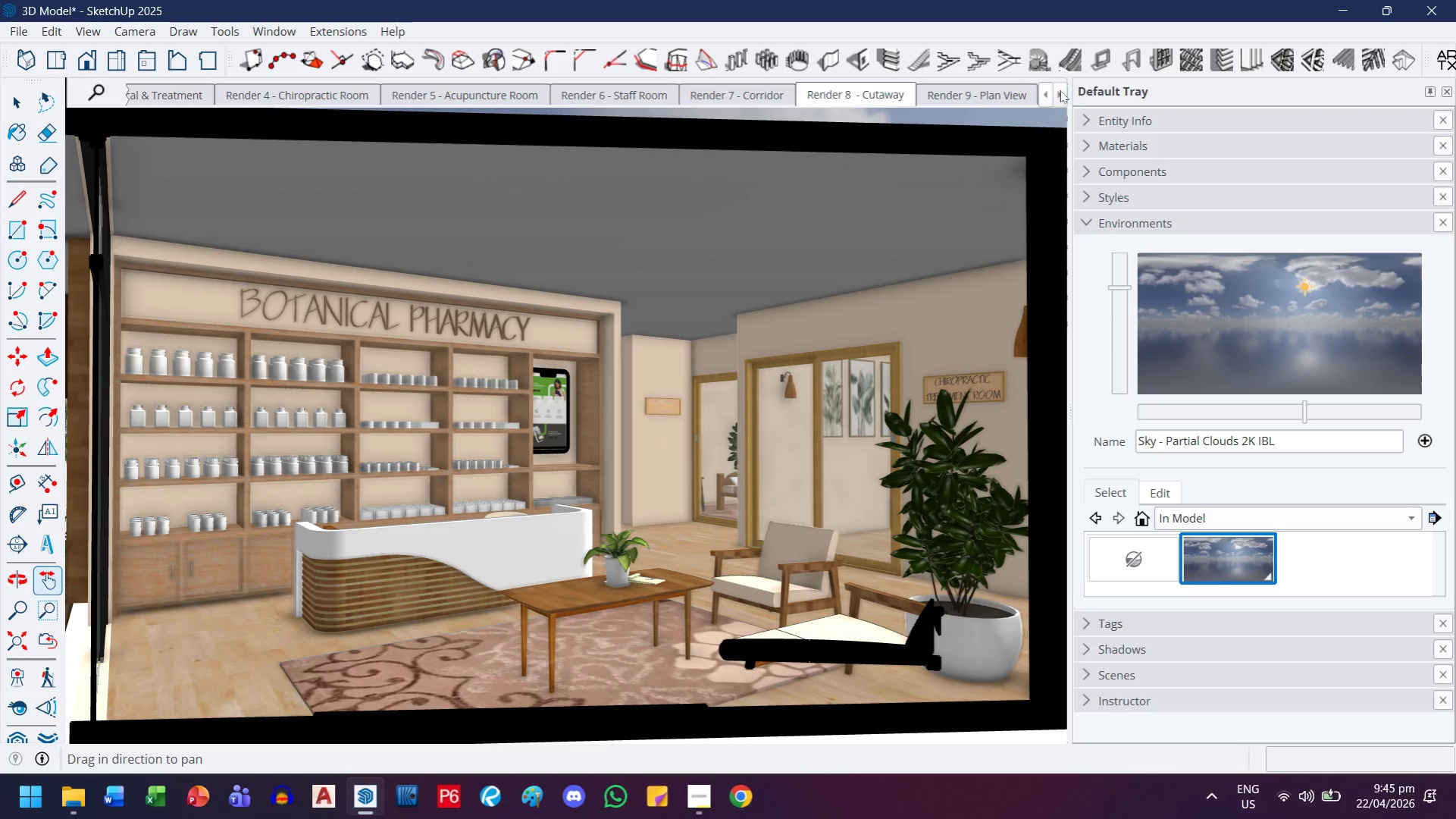 
triple_click([1060, 90])
 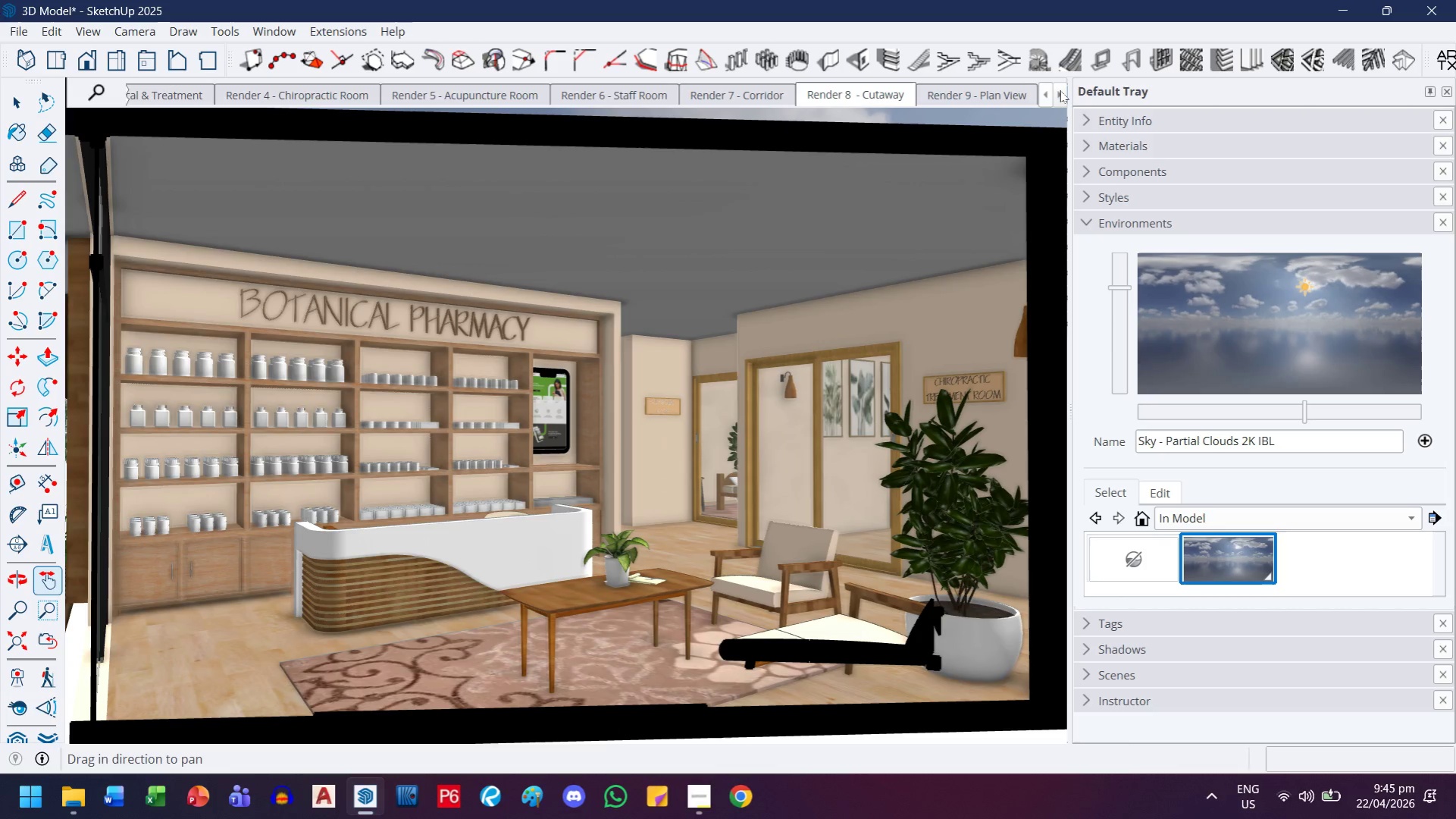 
triple_click([1060, 90])
 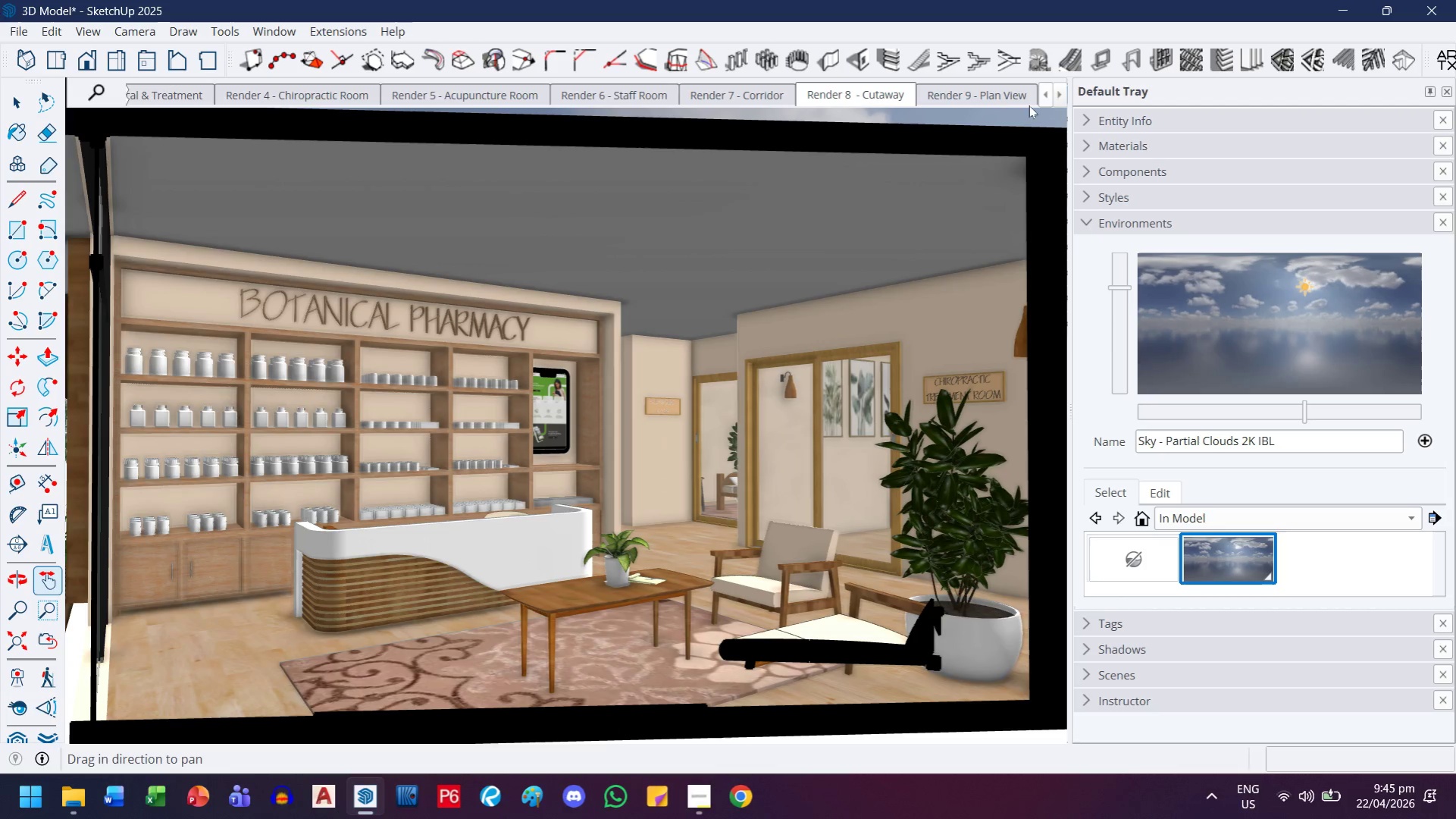 
left_click([993, 96])
 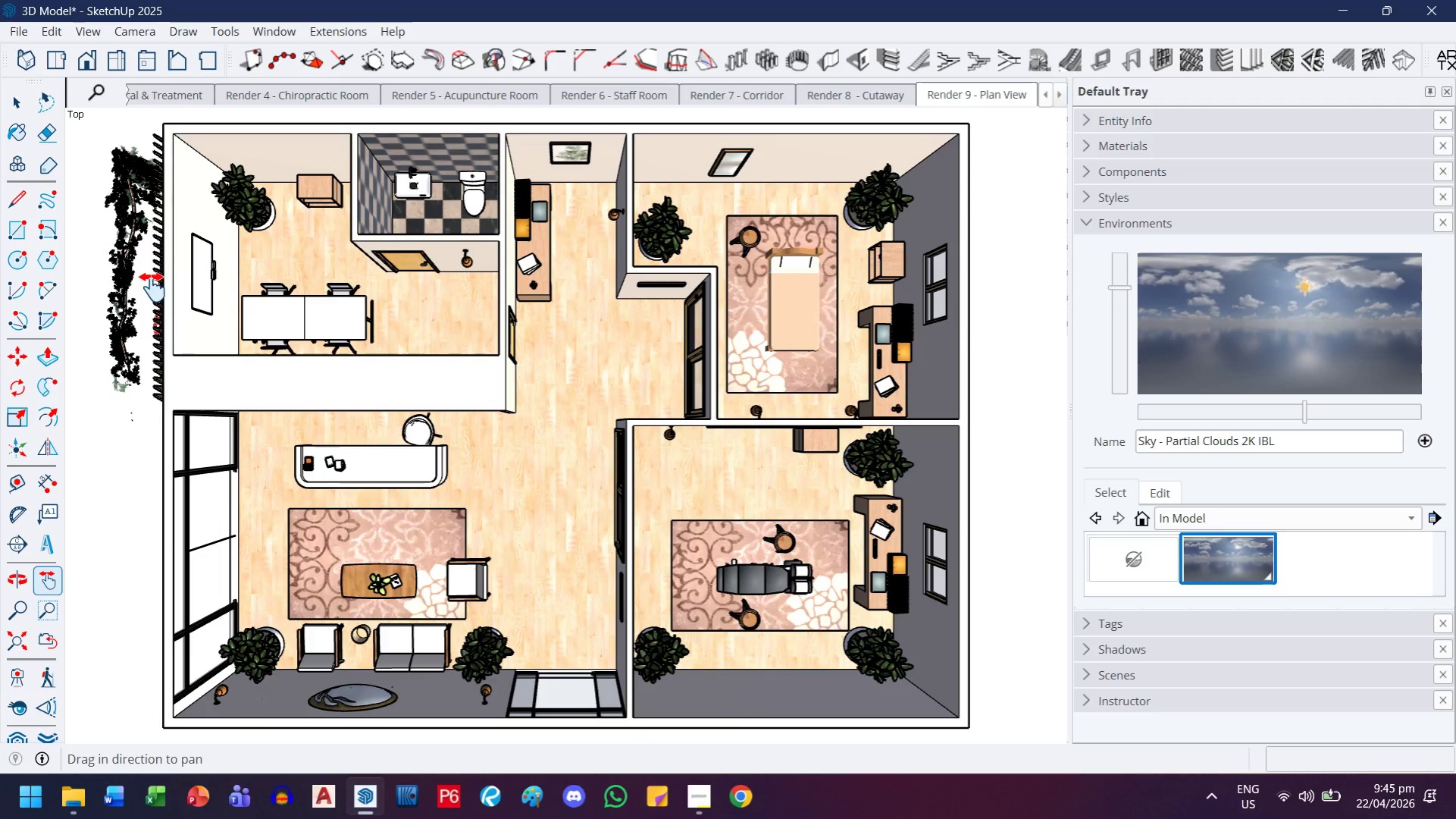 
left_click([13, 99])
 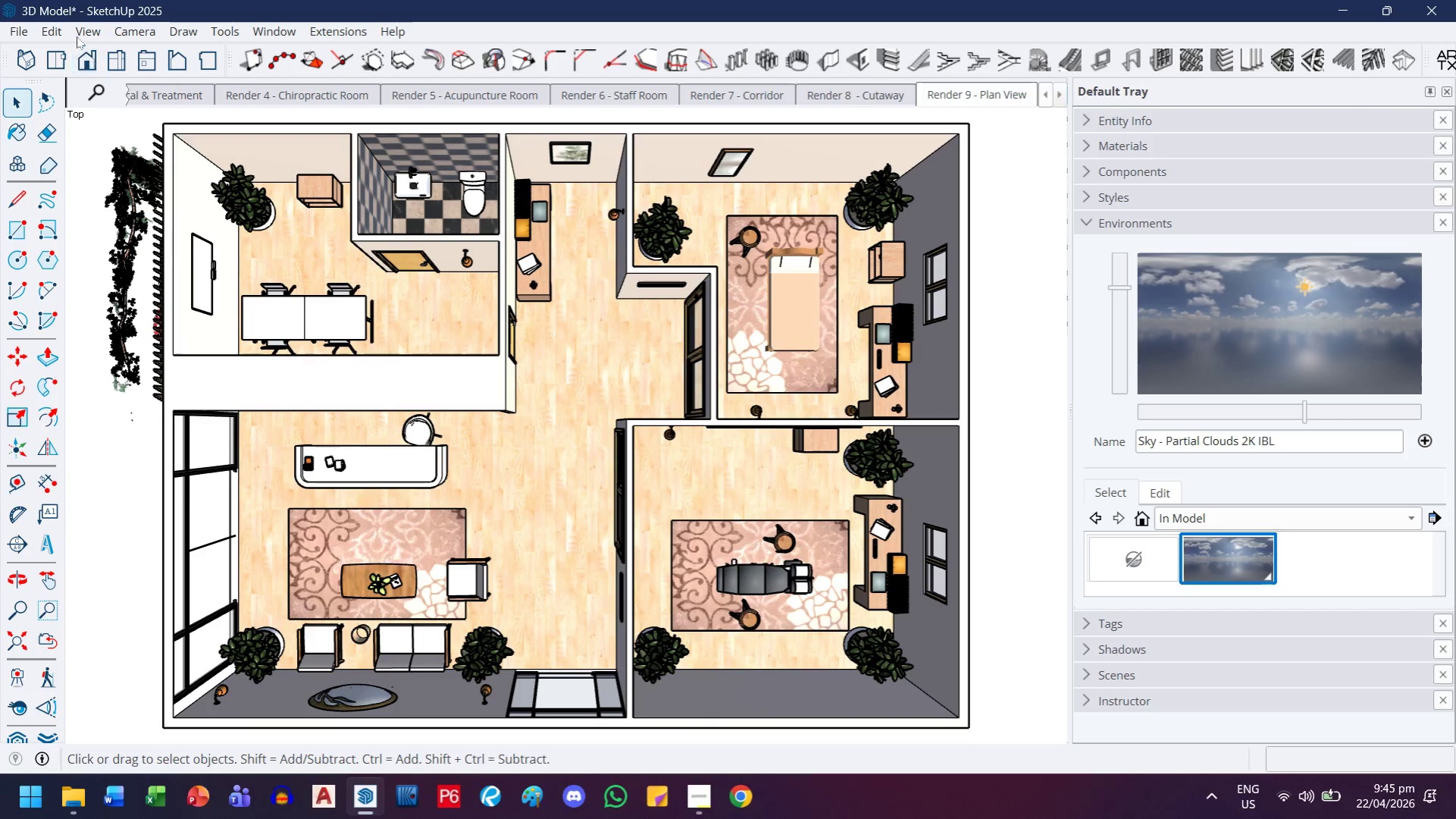 
left_click([86, 31])
 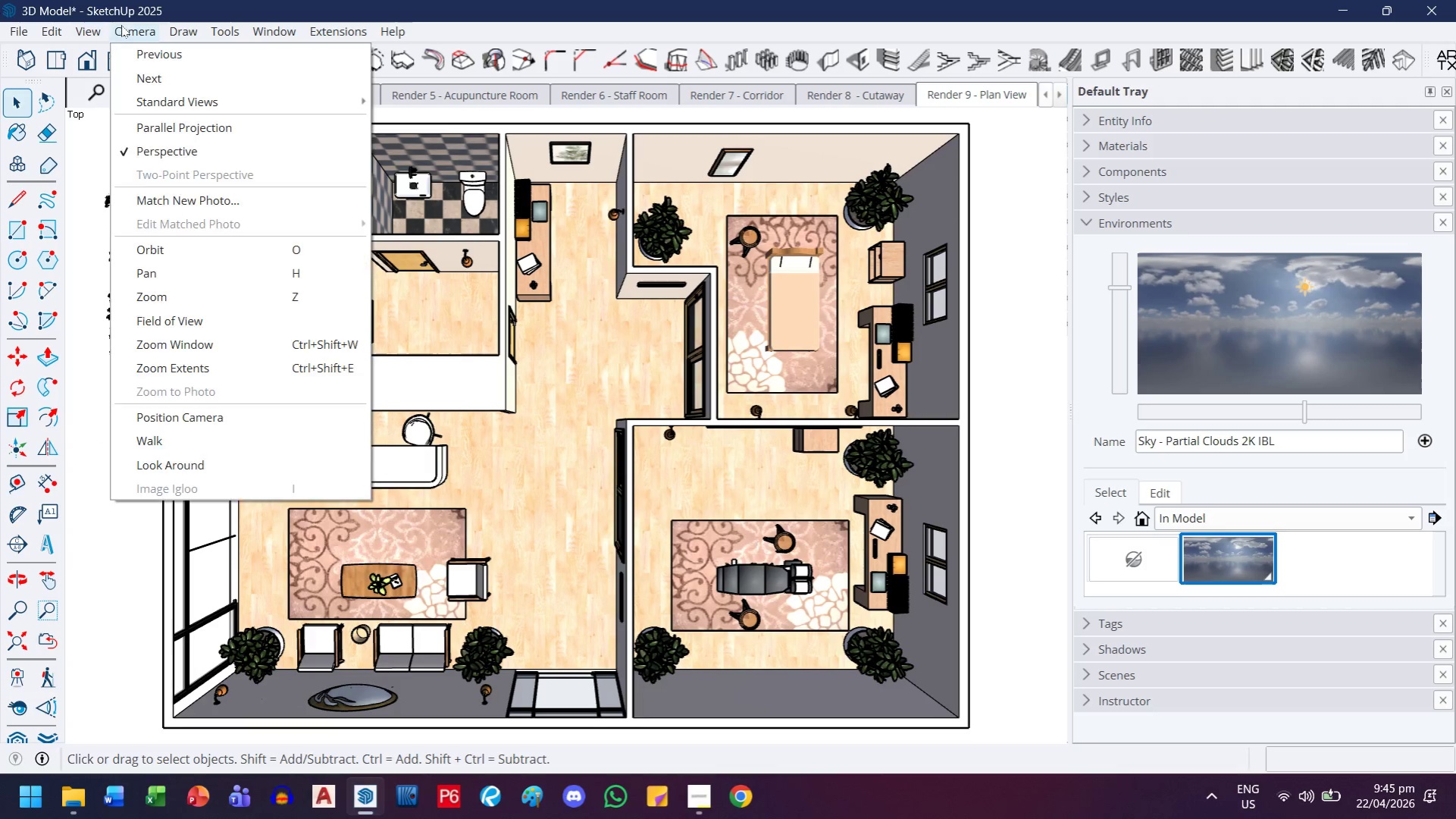 
left_click([155, 124])
 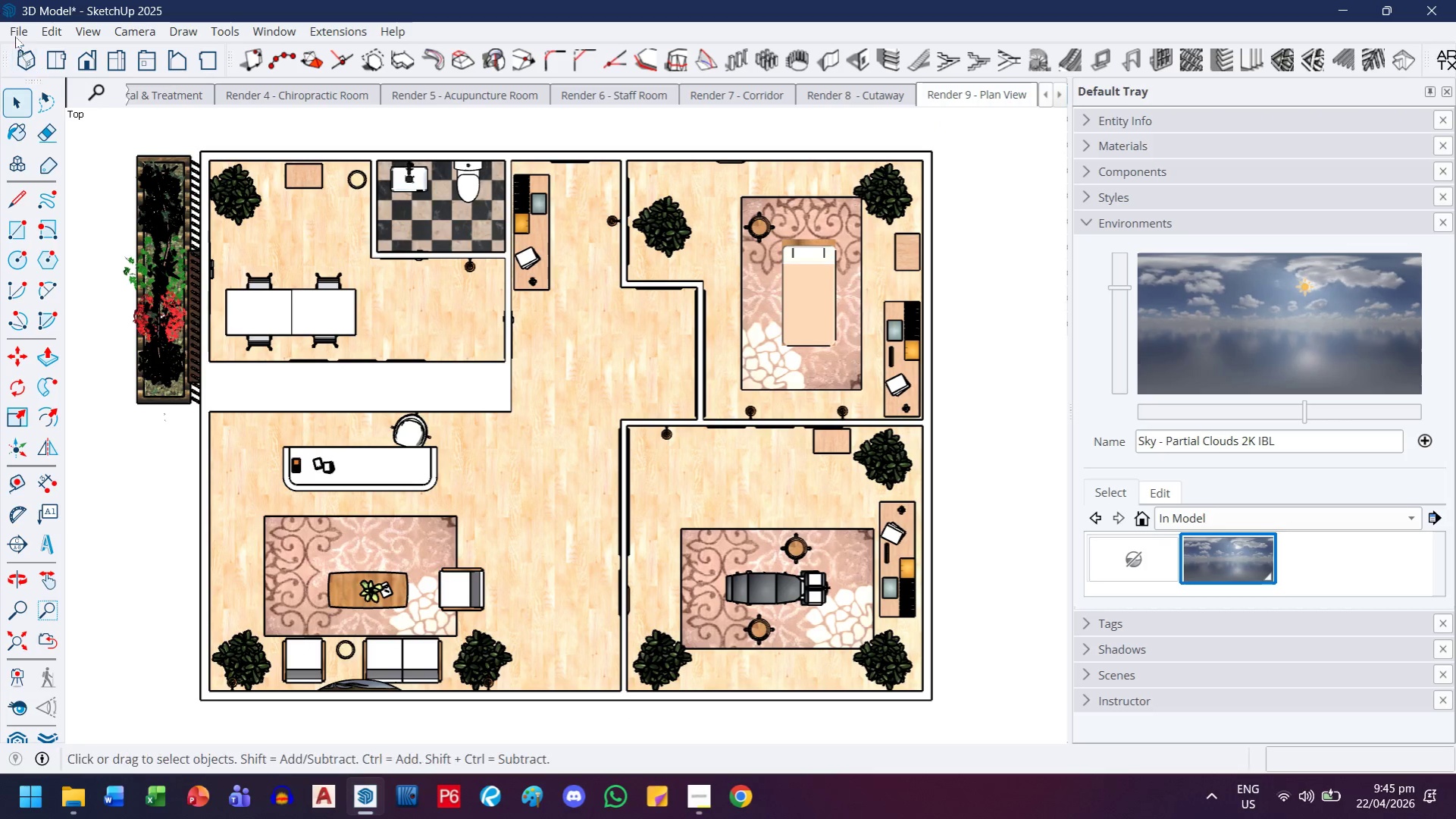 
left_click([50, 626])
 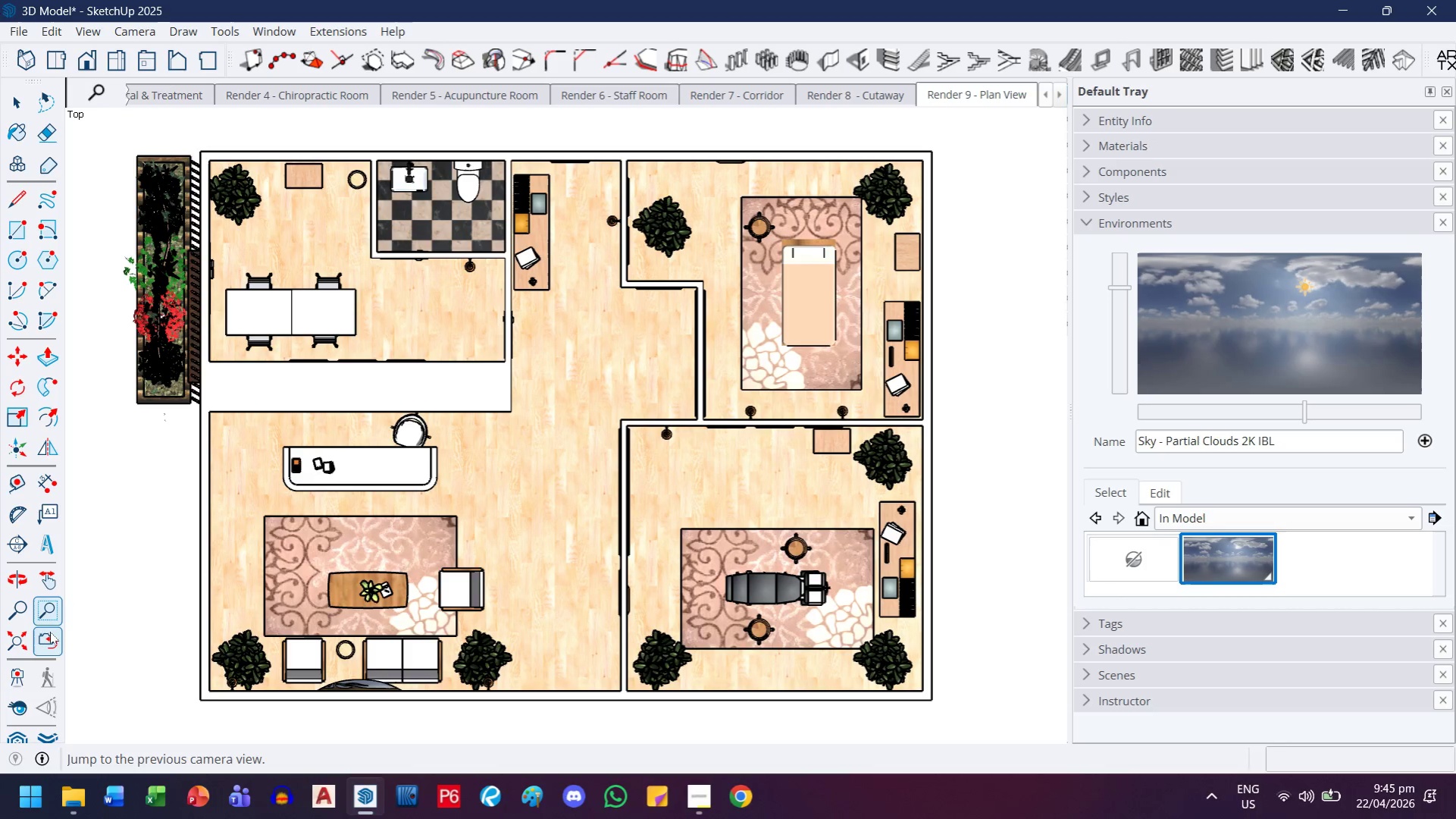 
left_click([50, 633])
 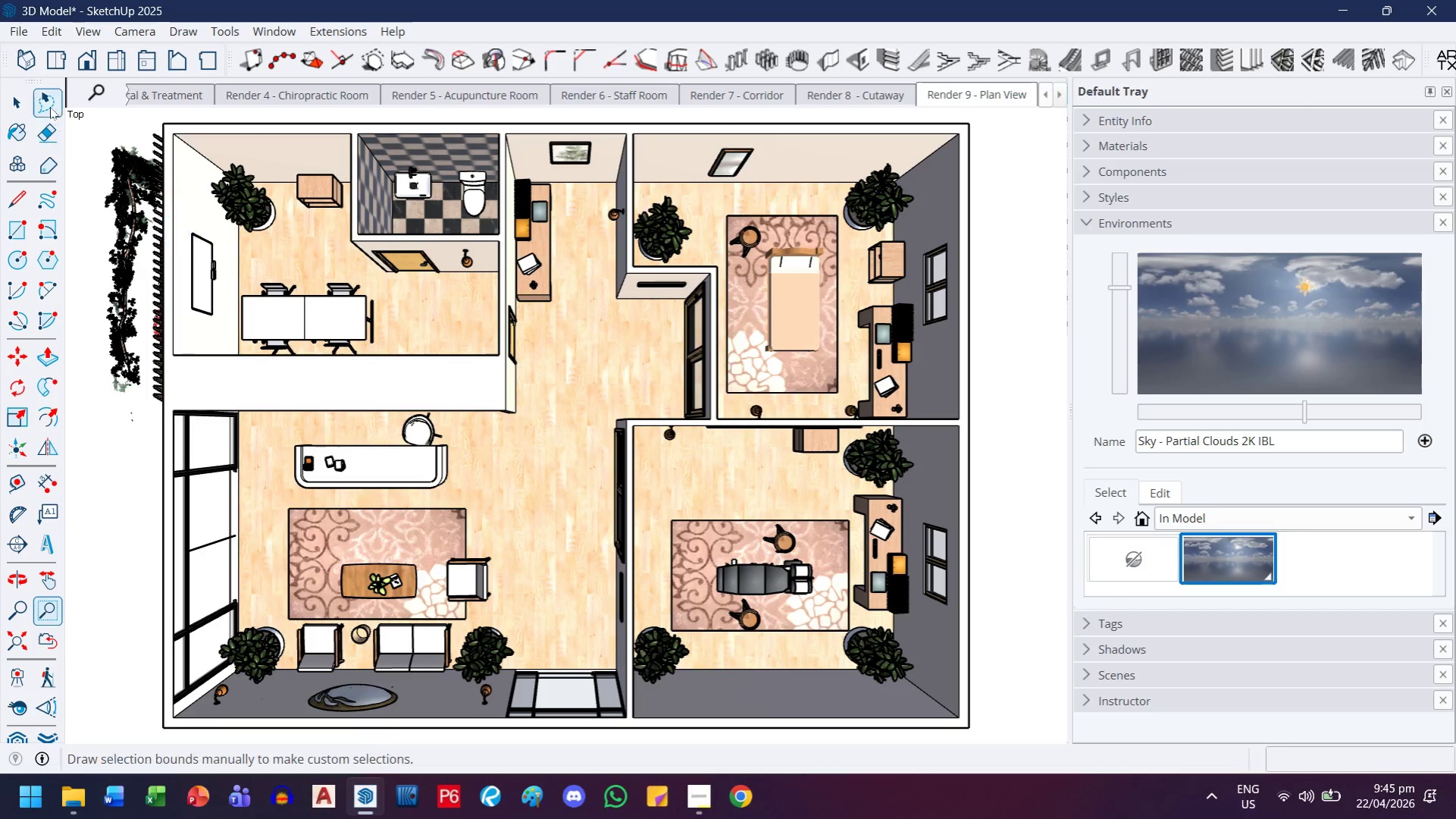 
left_click([5, 102])
 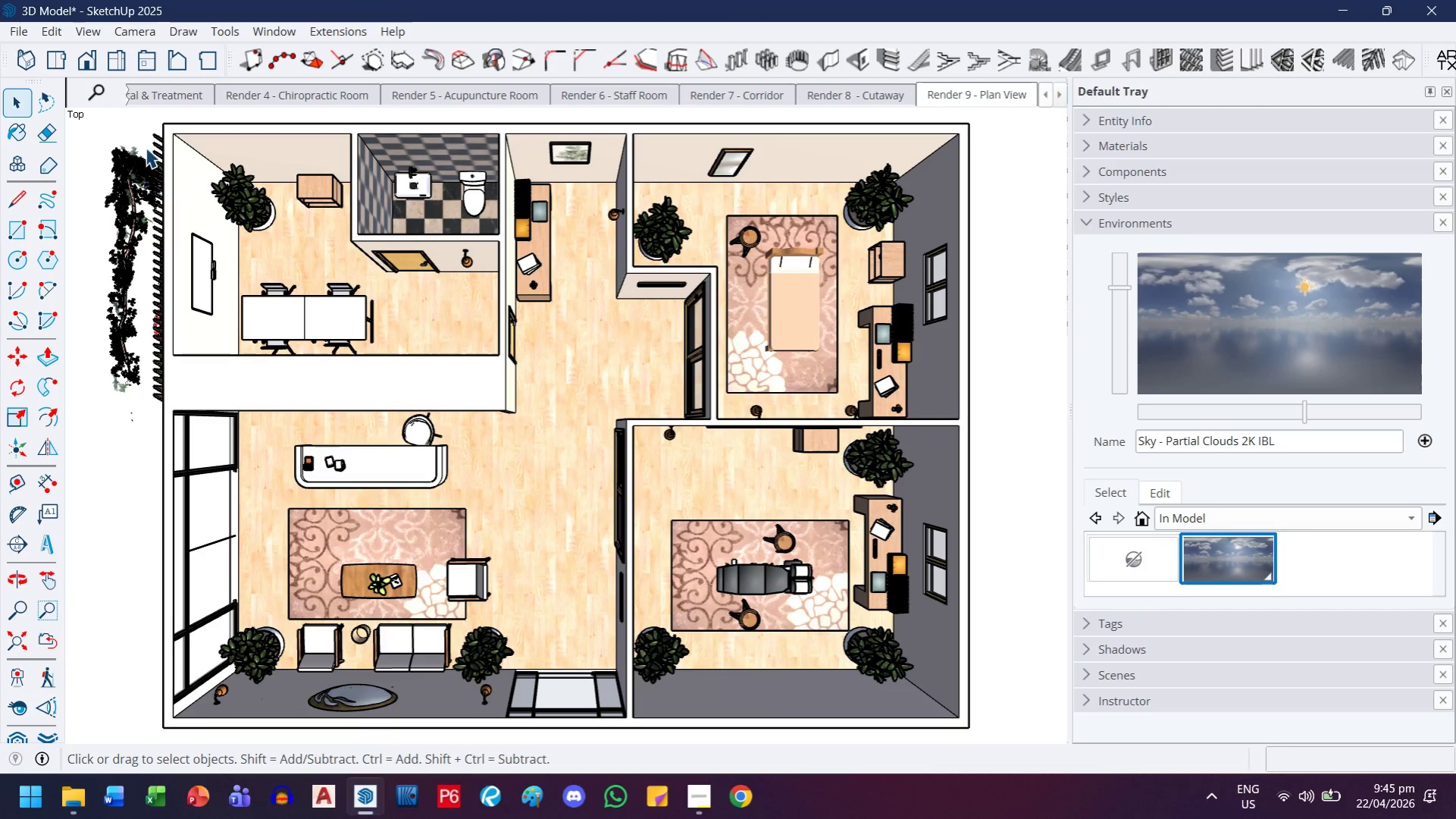 
left_click_drag(start_coordinate=[146, 144], to_coordinate=[108, 283])
 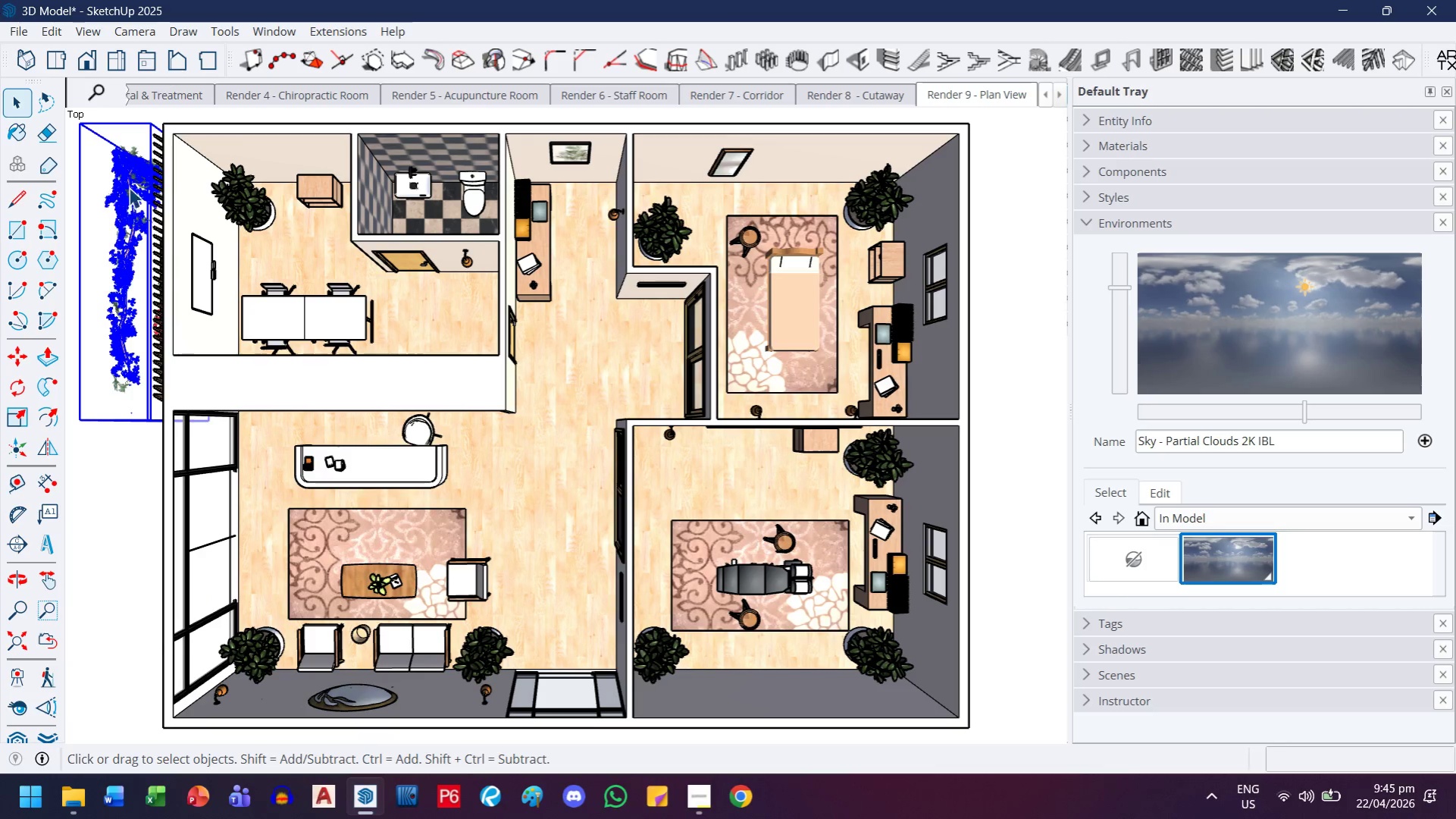 
right_click([129, 187])
 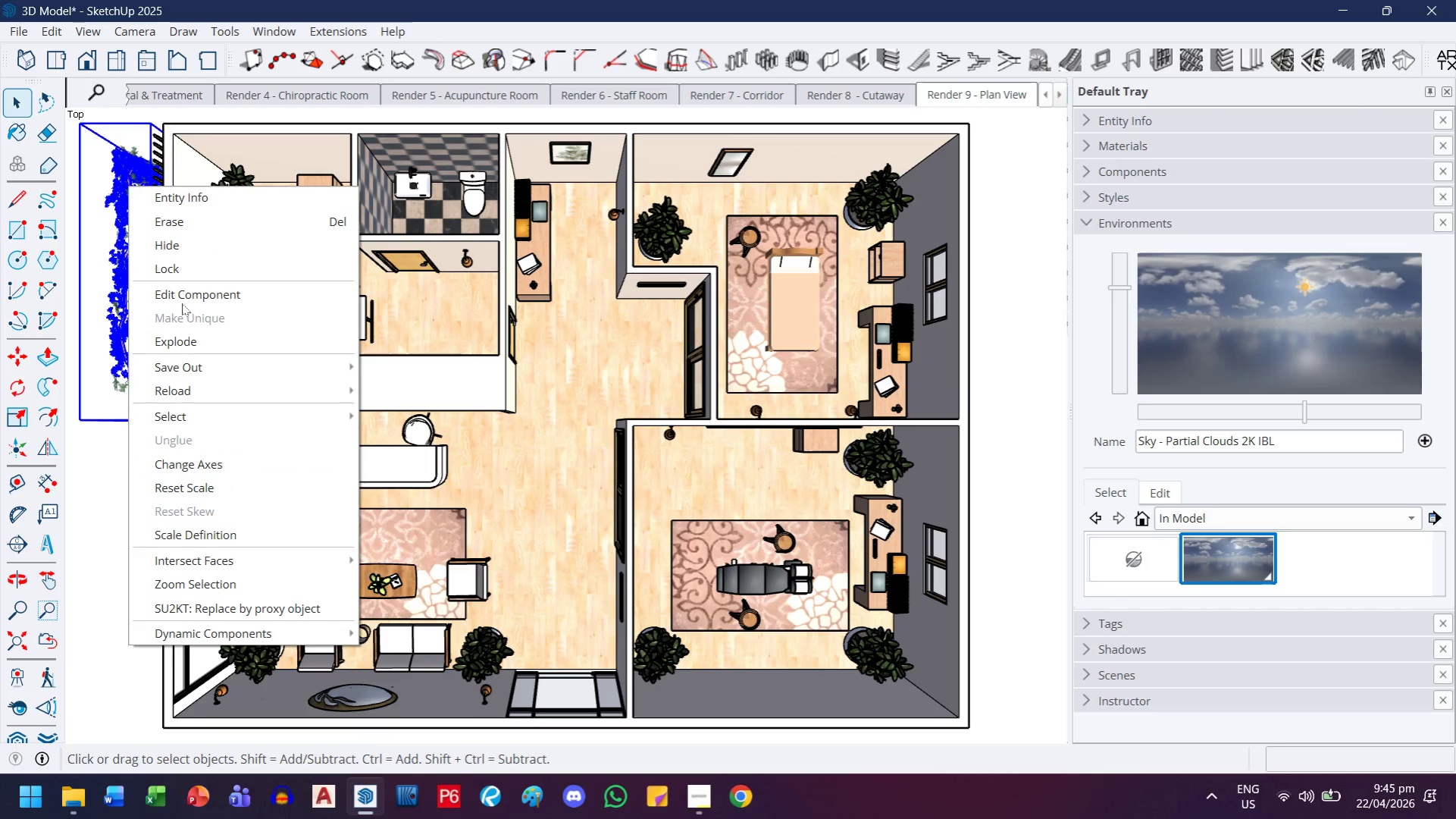 
left_click([184, 249])
 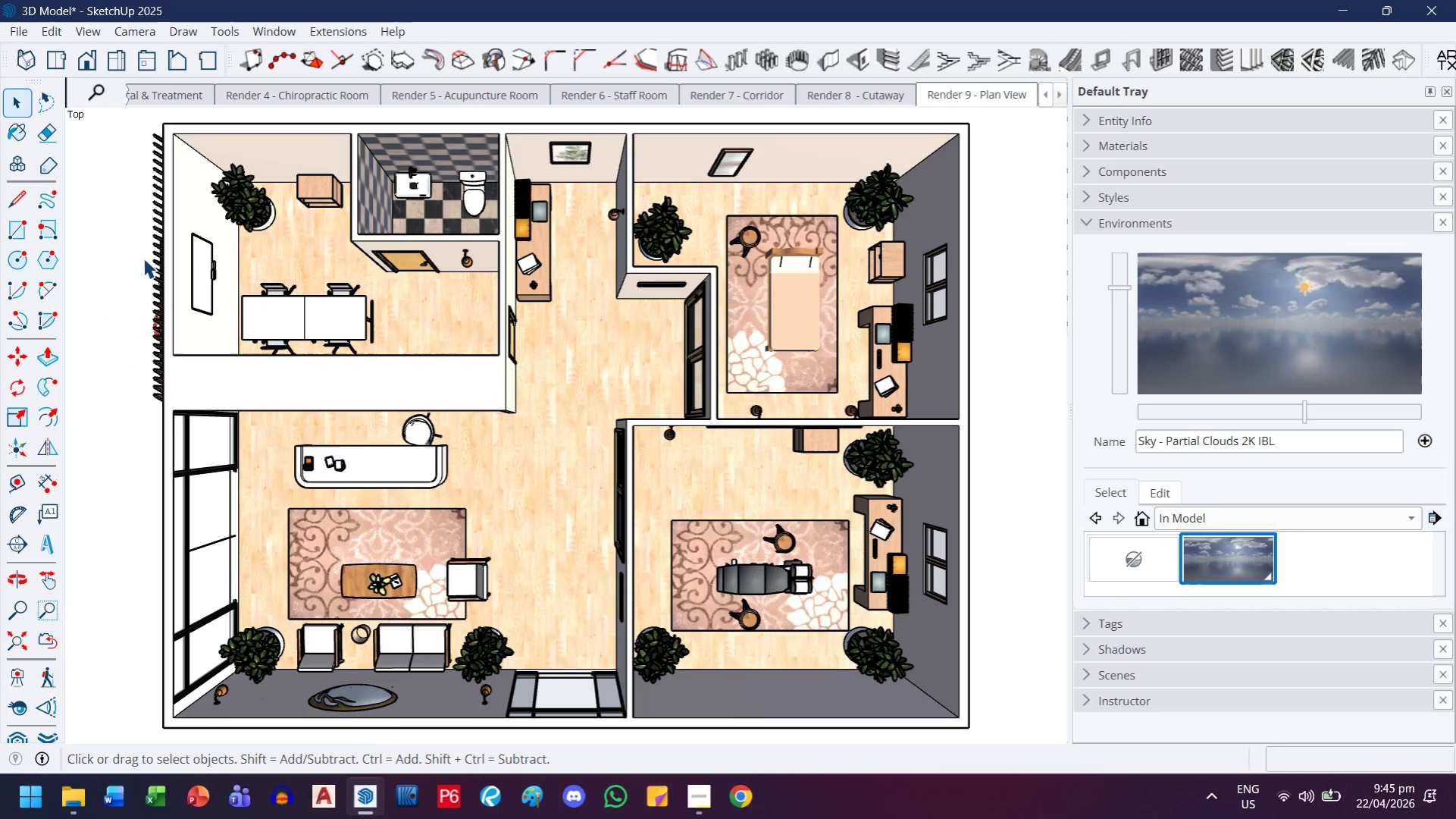 
left_click([154, 271])
 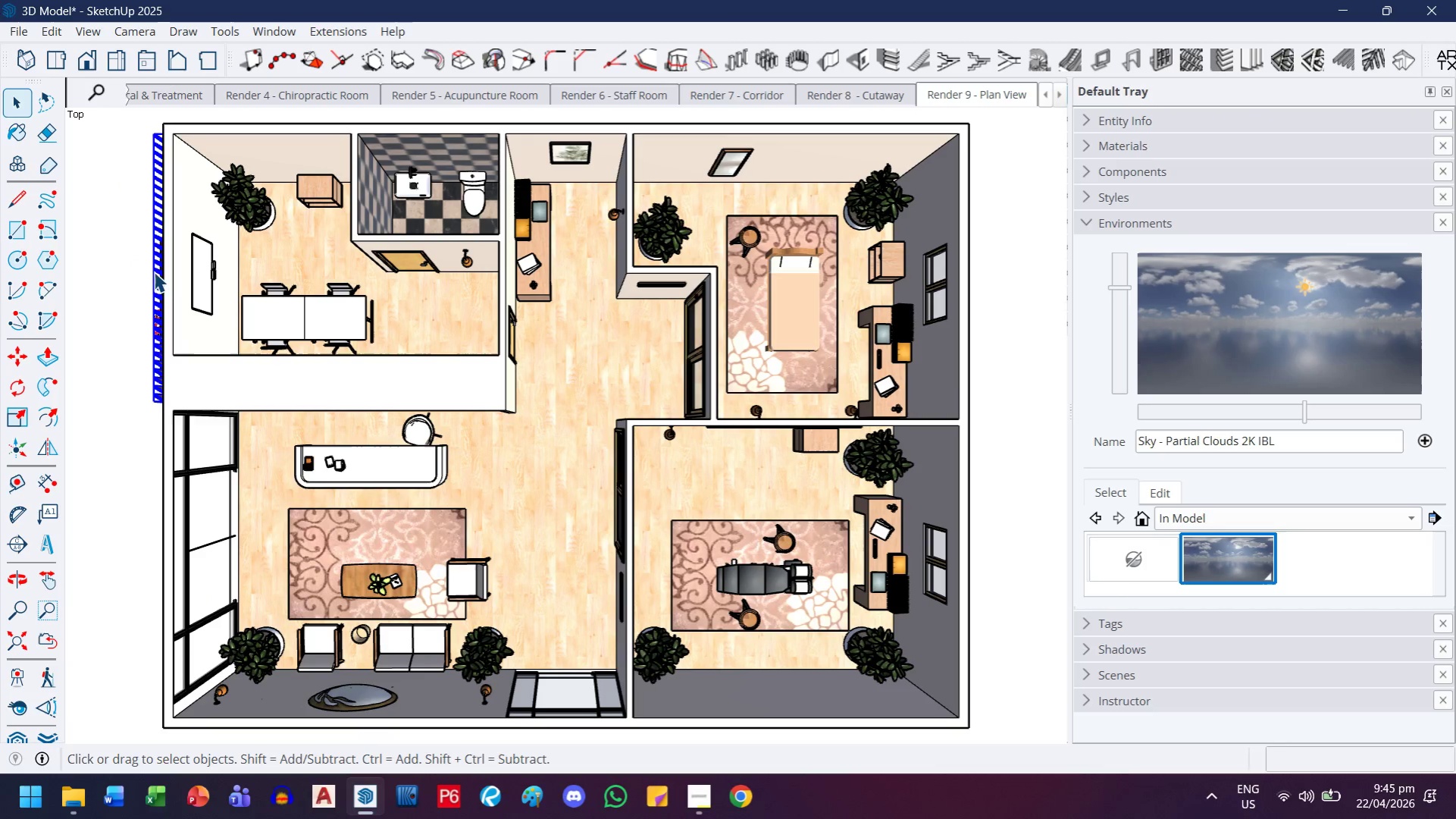 
right_click([154, 271])
 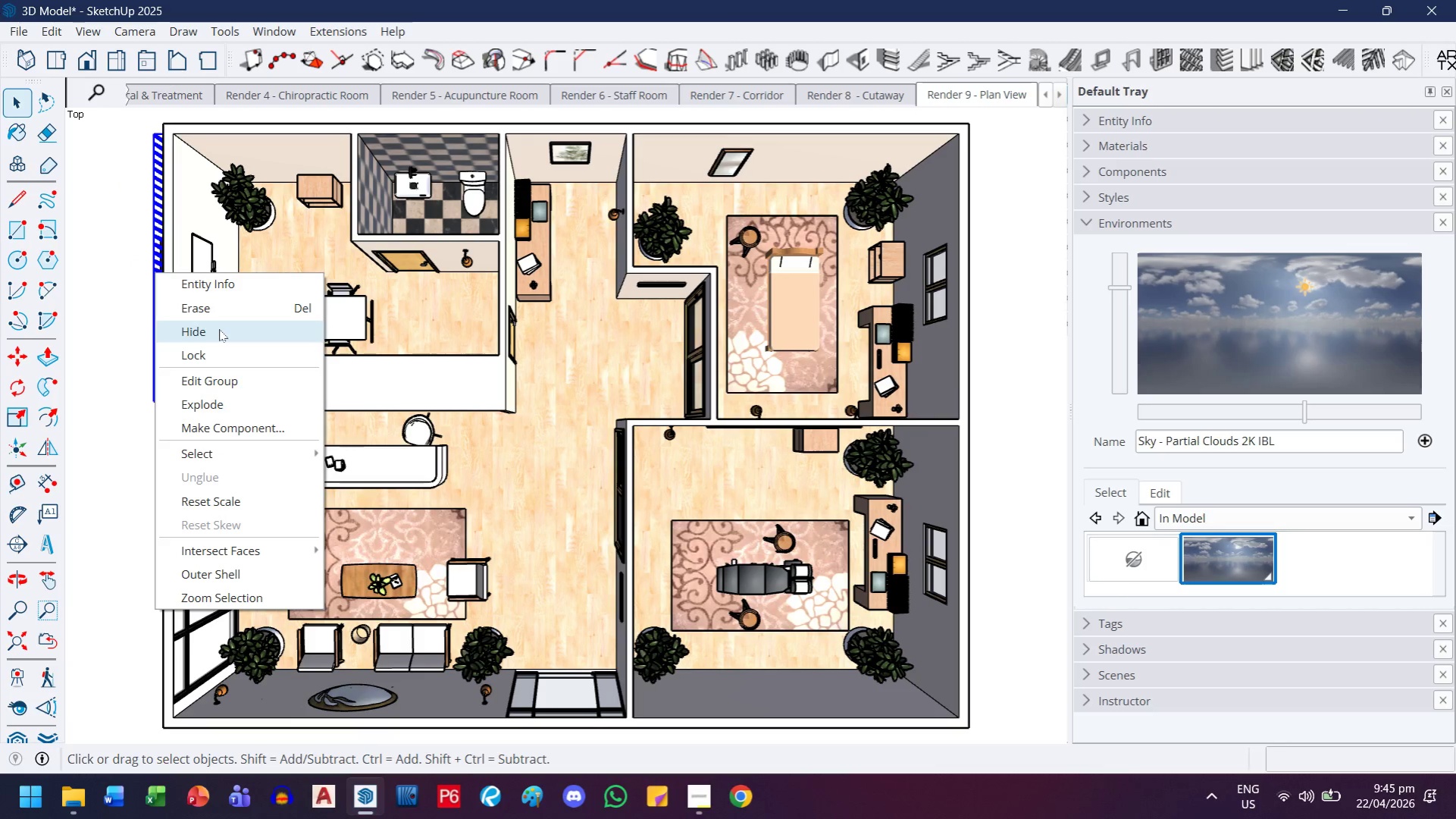 
left_click([219, 329])
 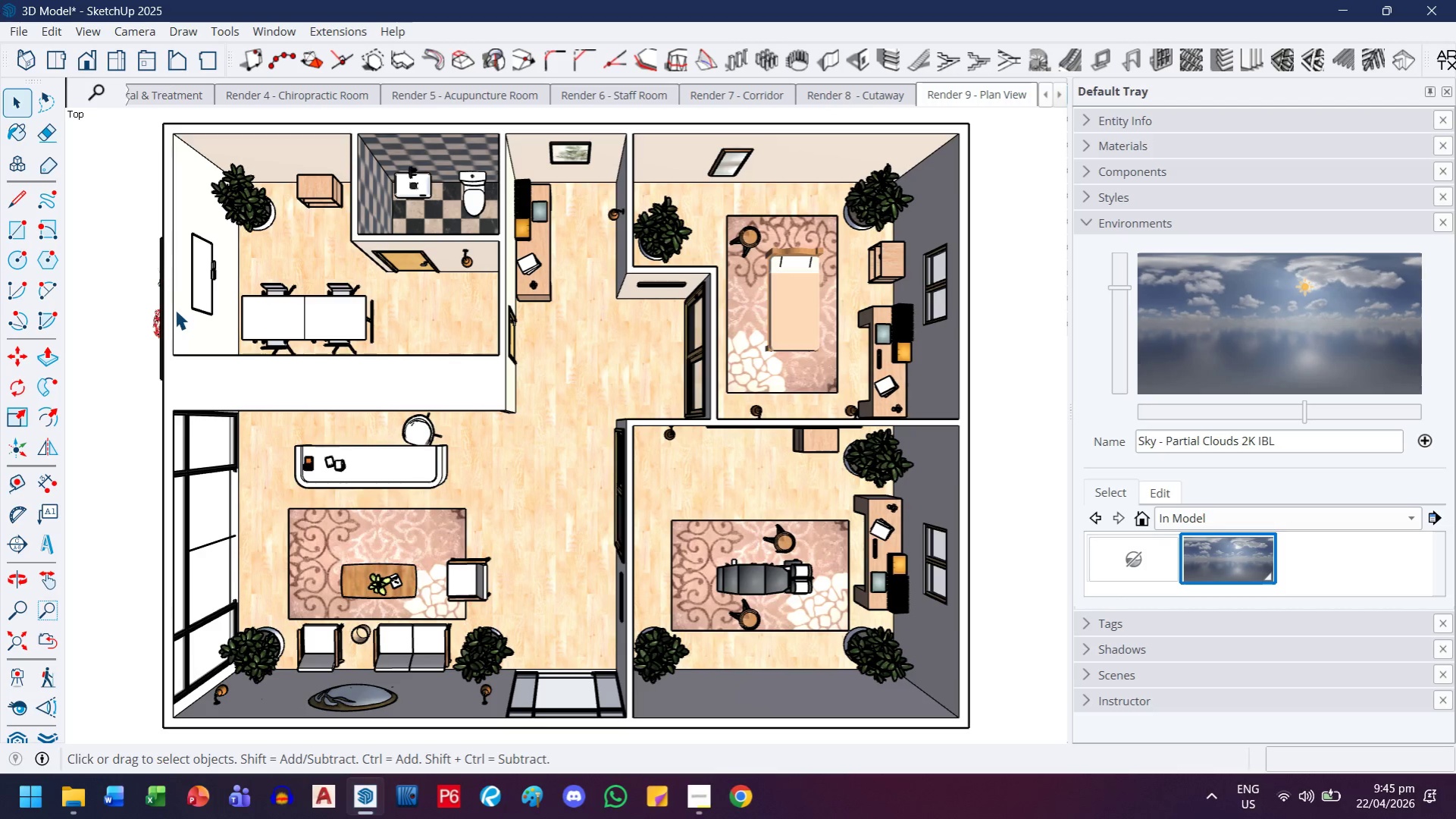 
key(Control+ControlLeft)
 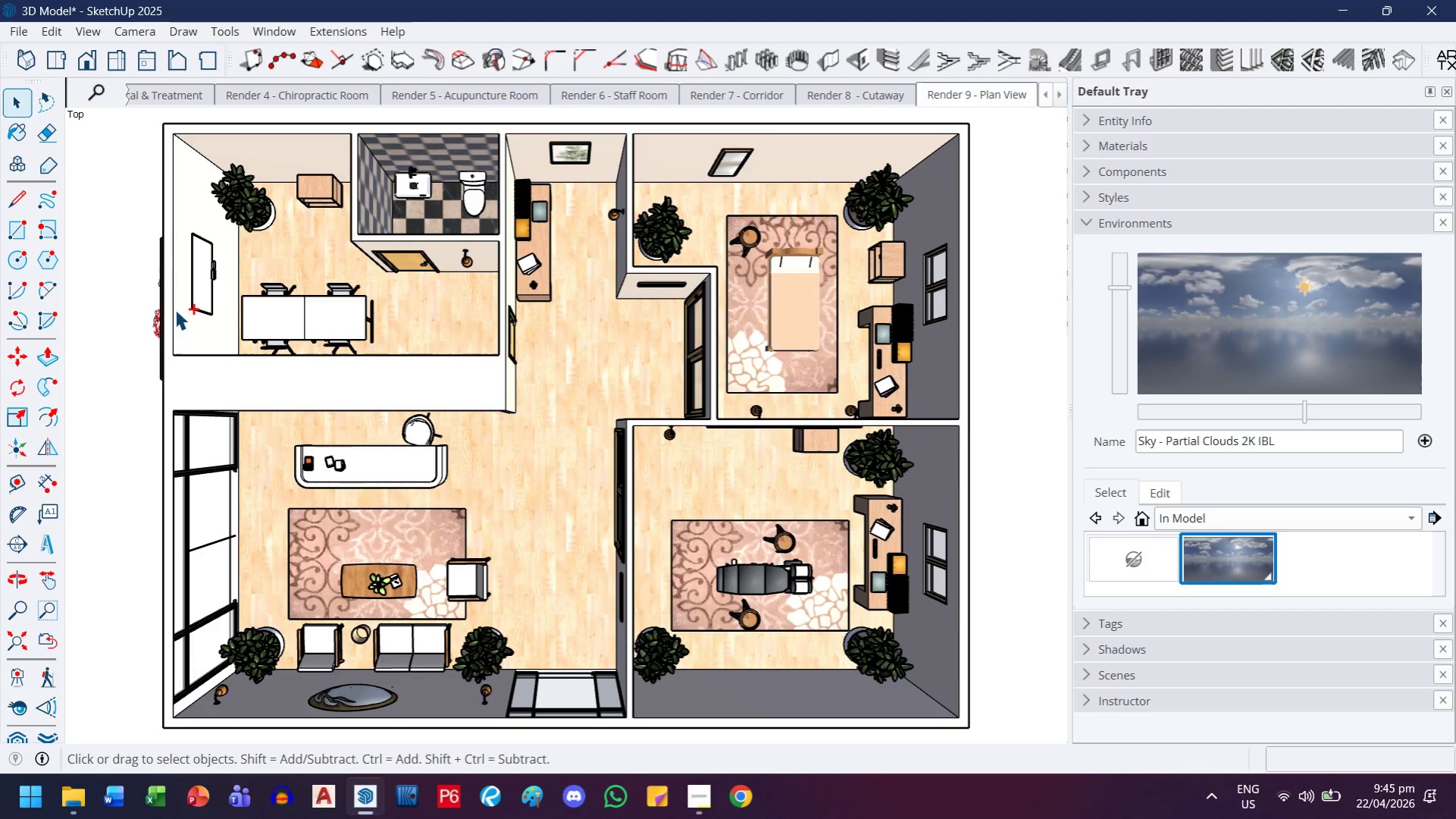 
key(Control+Z)
 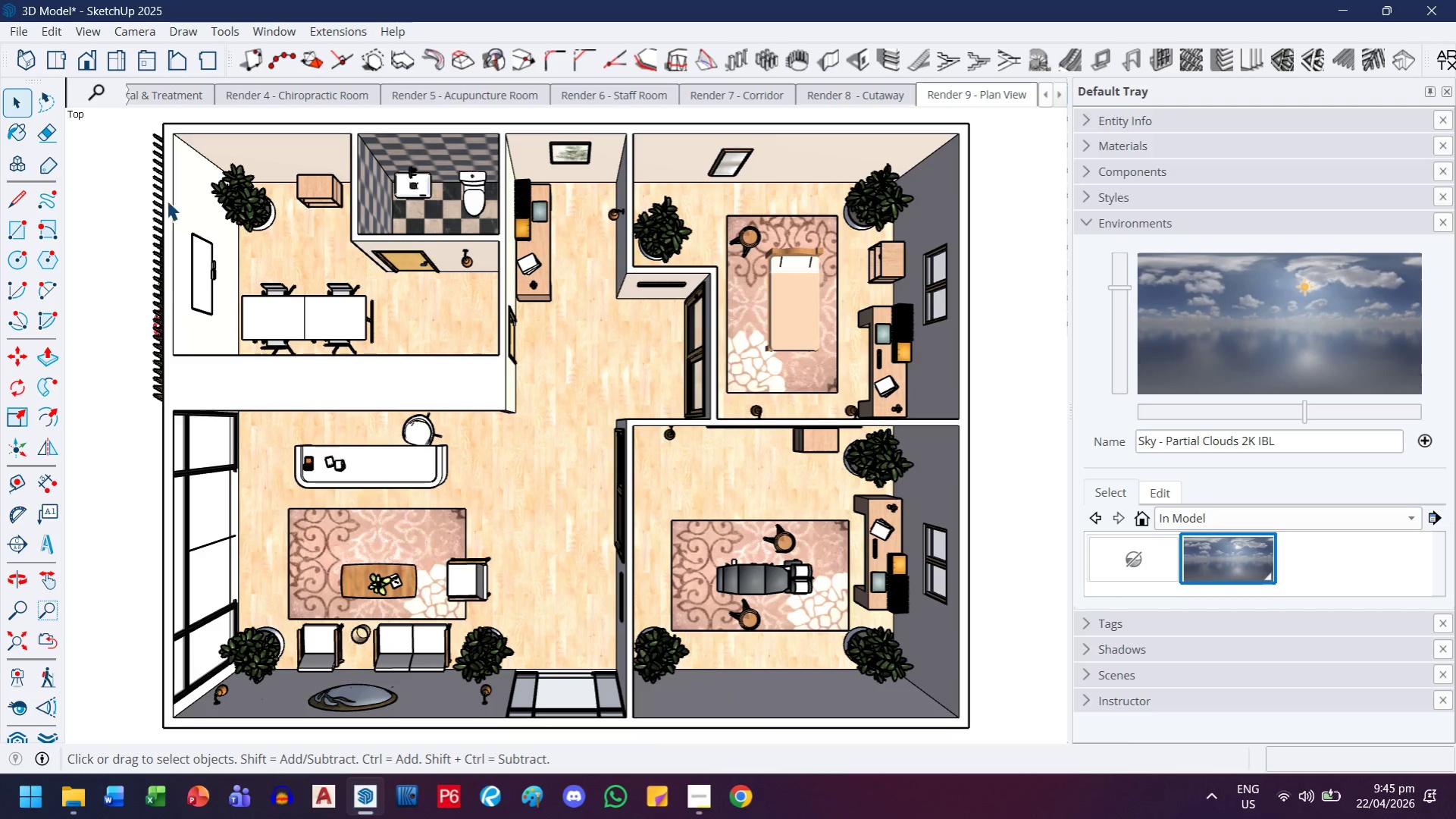 
left_click([80, 24])
 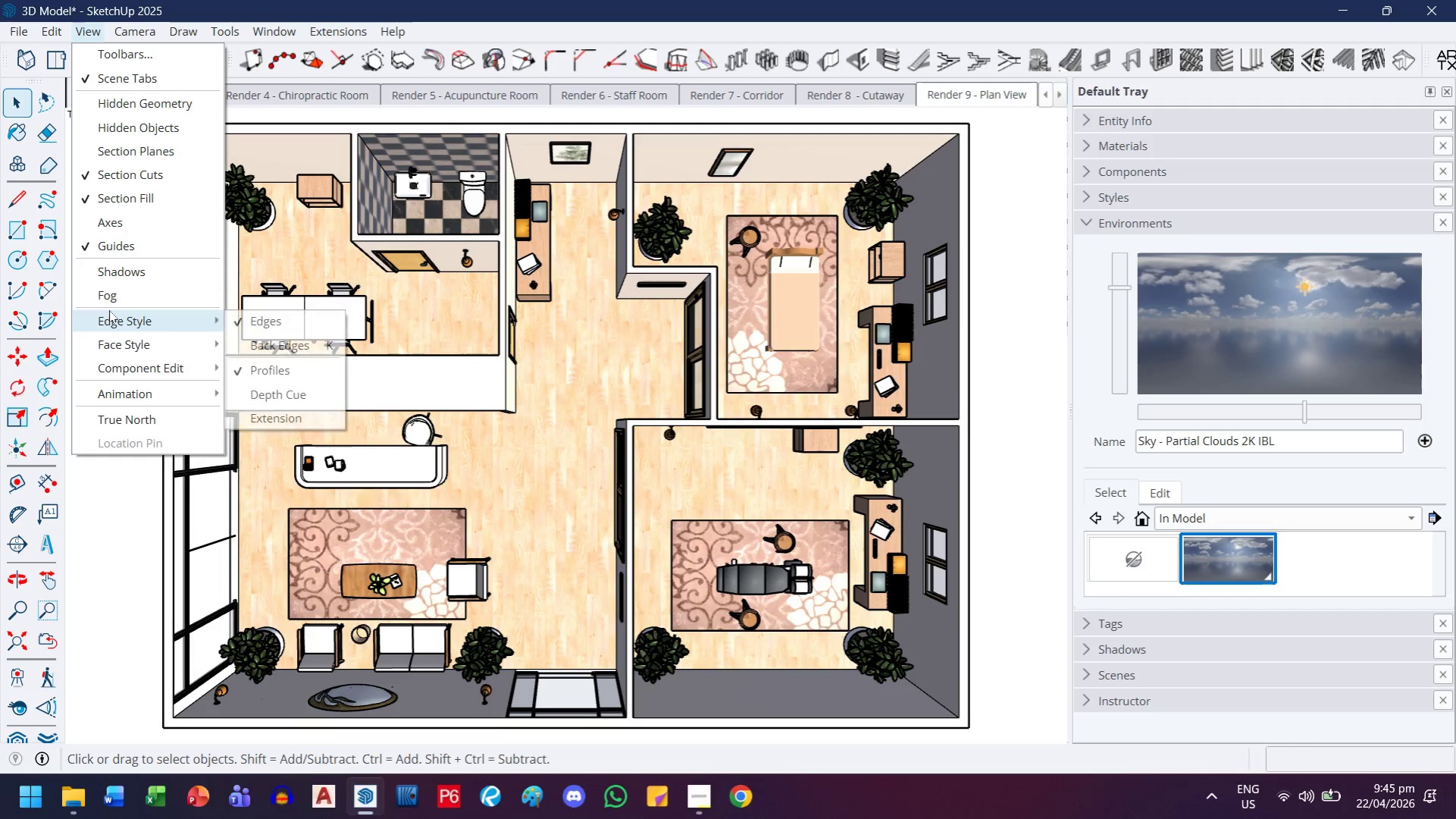 
left_click([246, 319])
 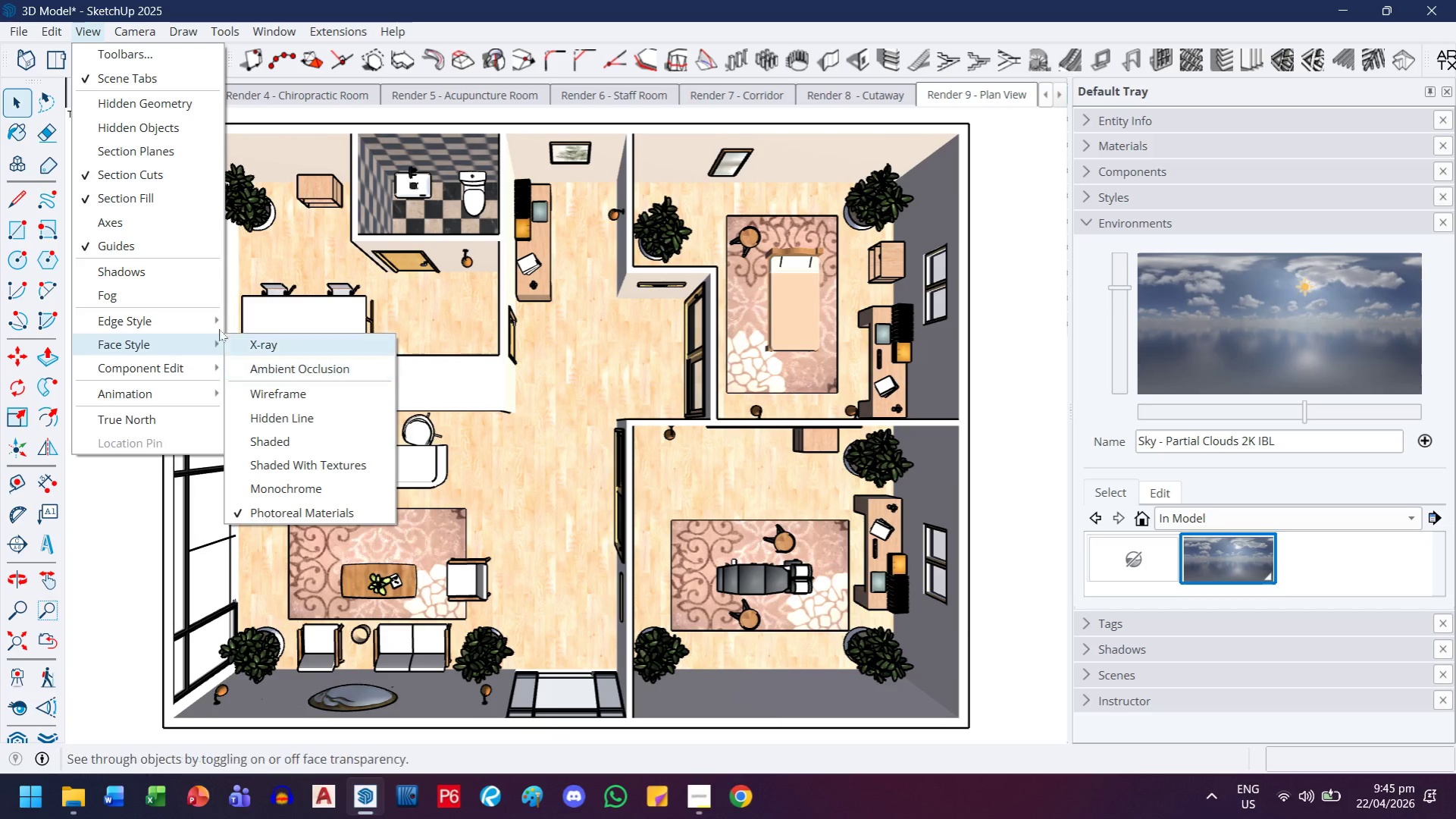 
left_click([237, 367])
 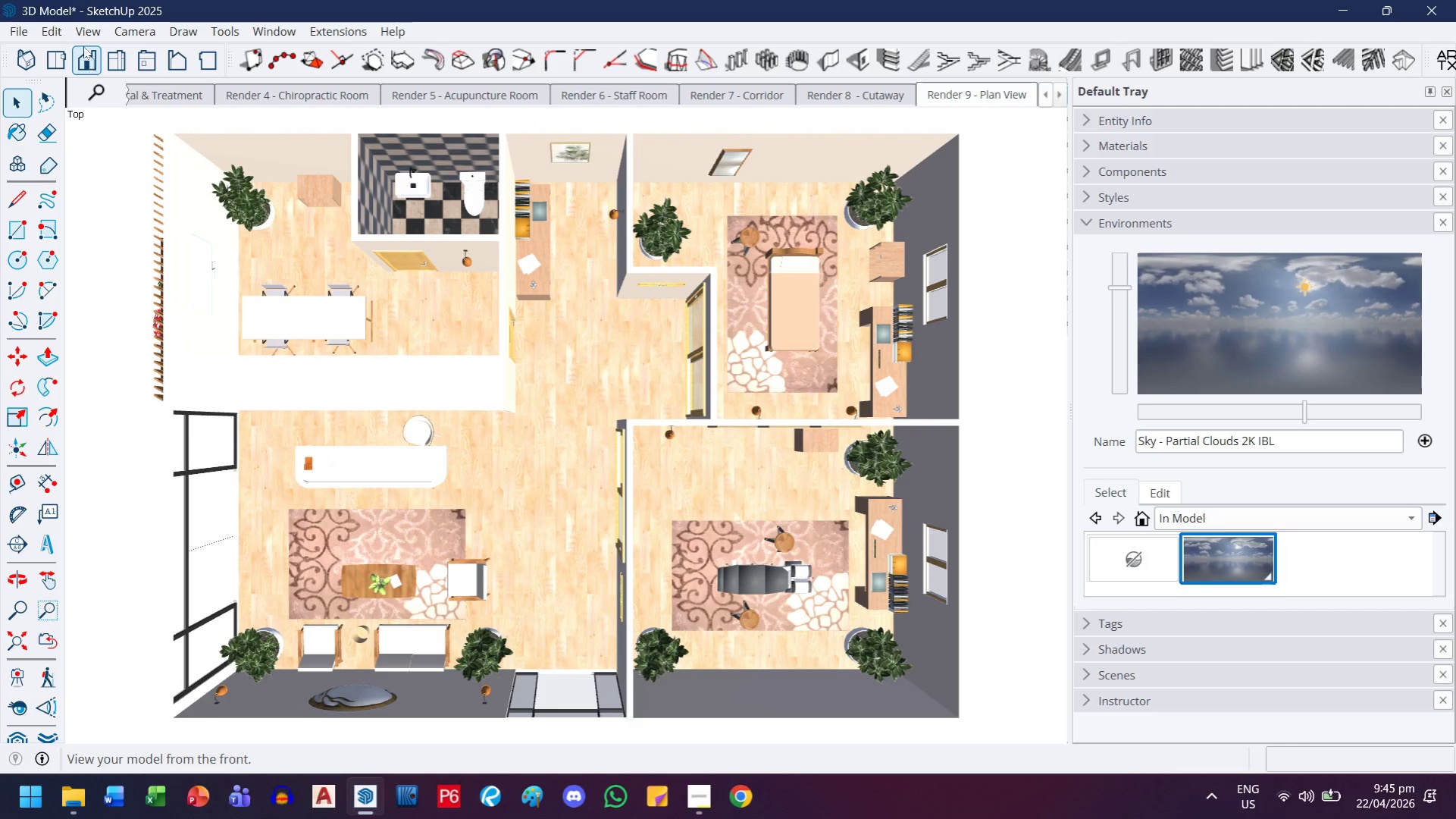 
left_click([86, 32])
 